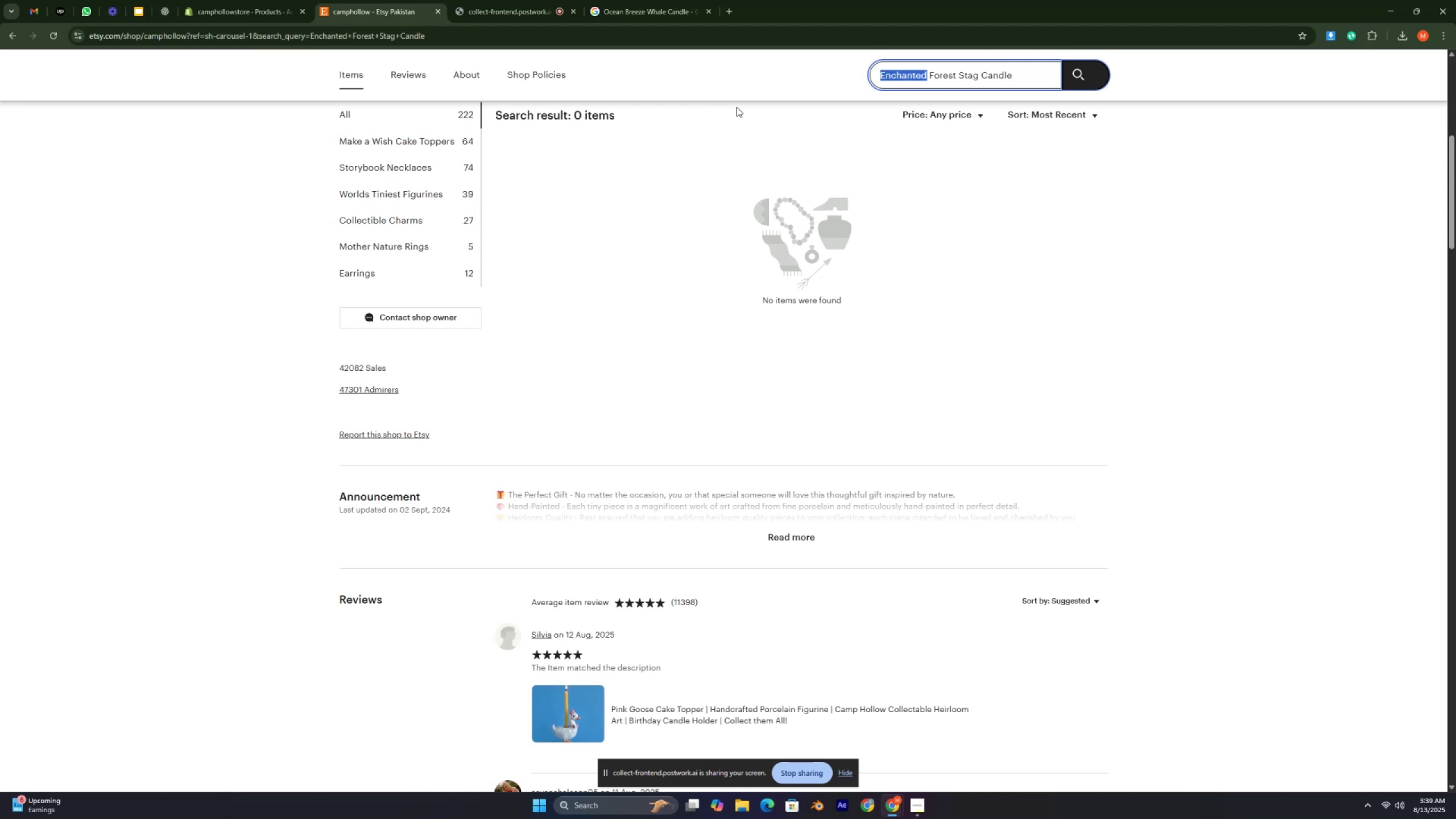 
key(Backspace)
 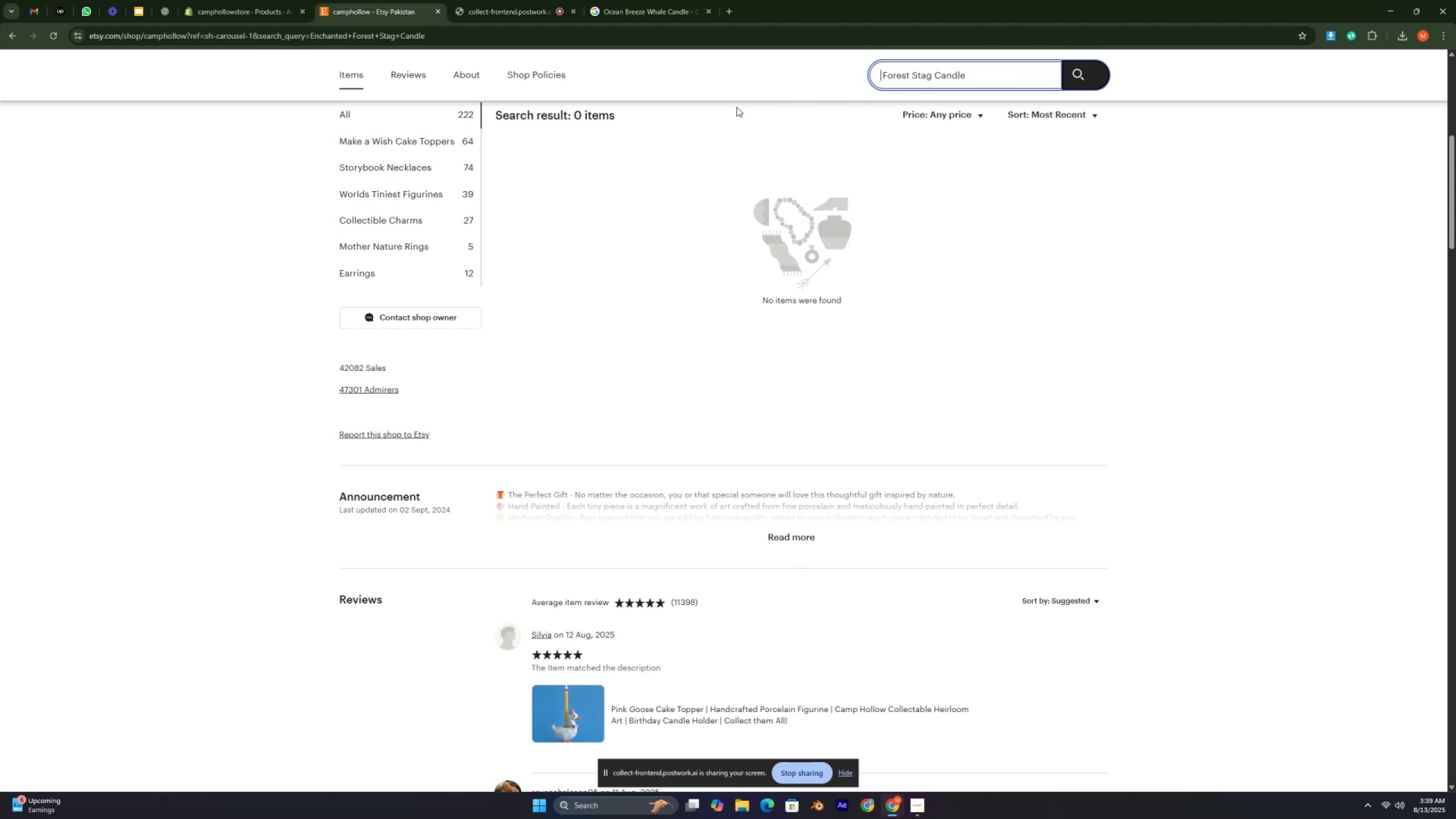 
key(Enter)
 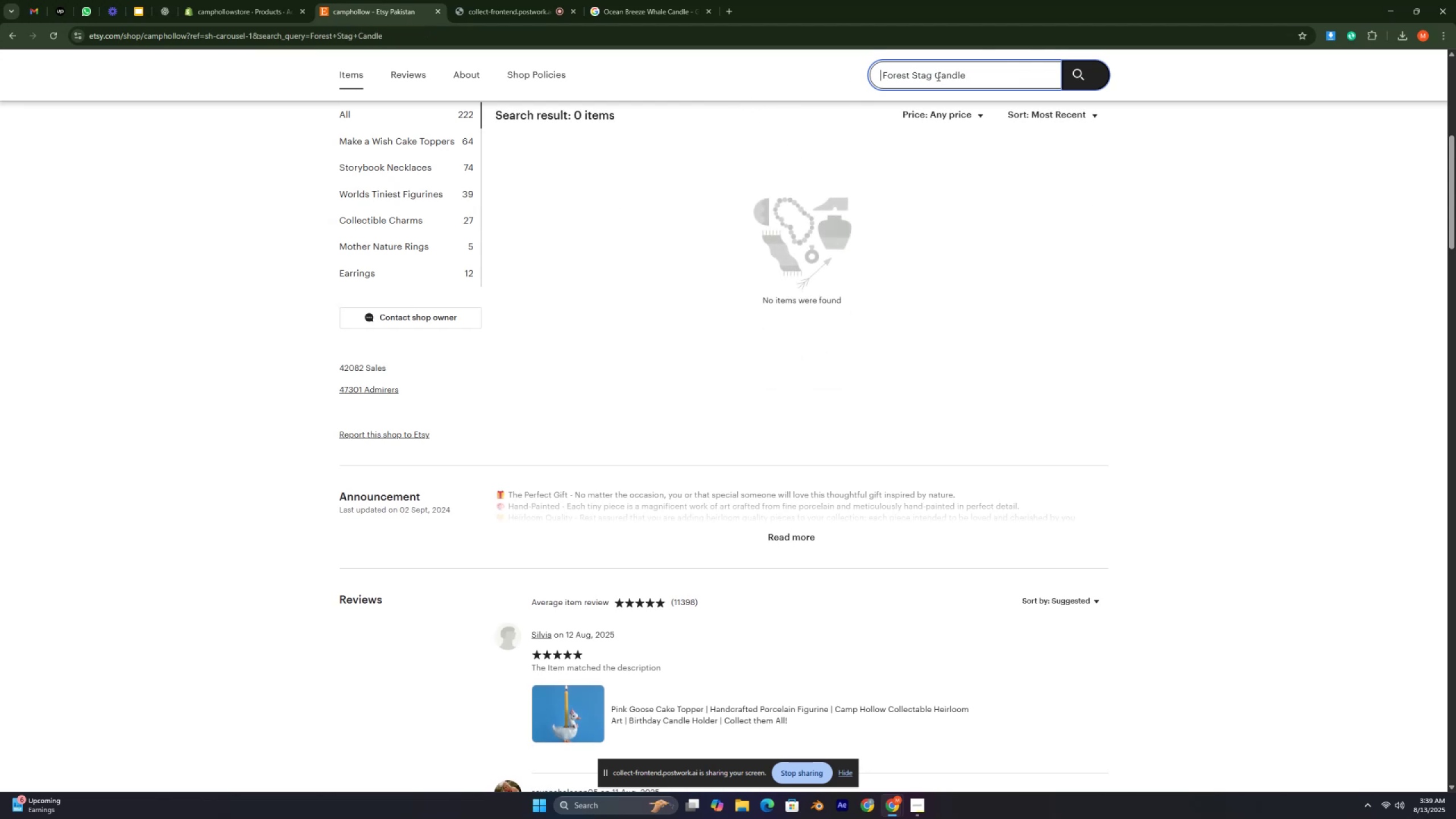 
left_click_drag(start_coordinate=[974, 72], to_coordinate=[911, 84])
 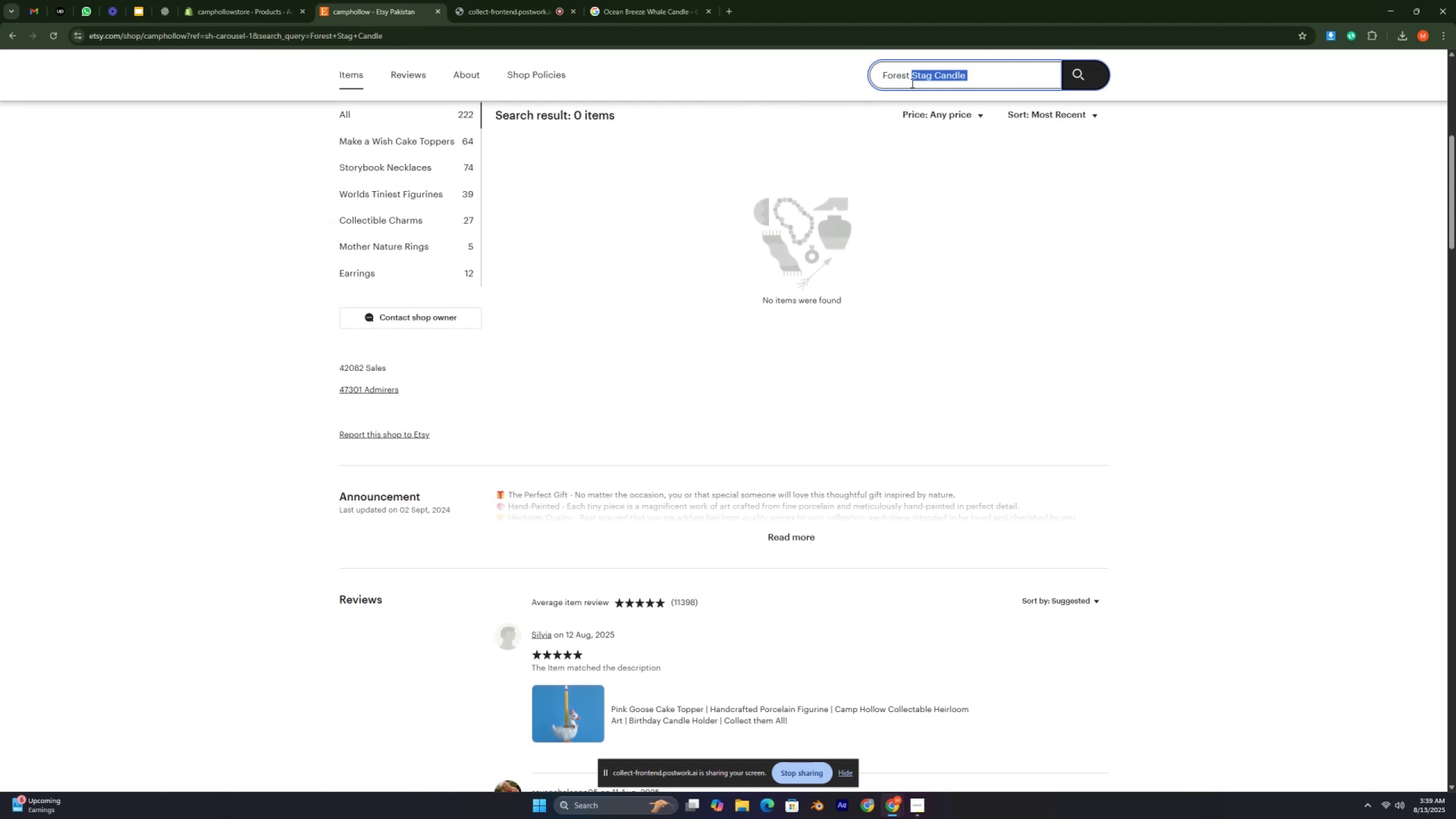 
key(Backspace)
 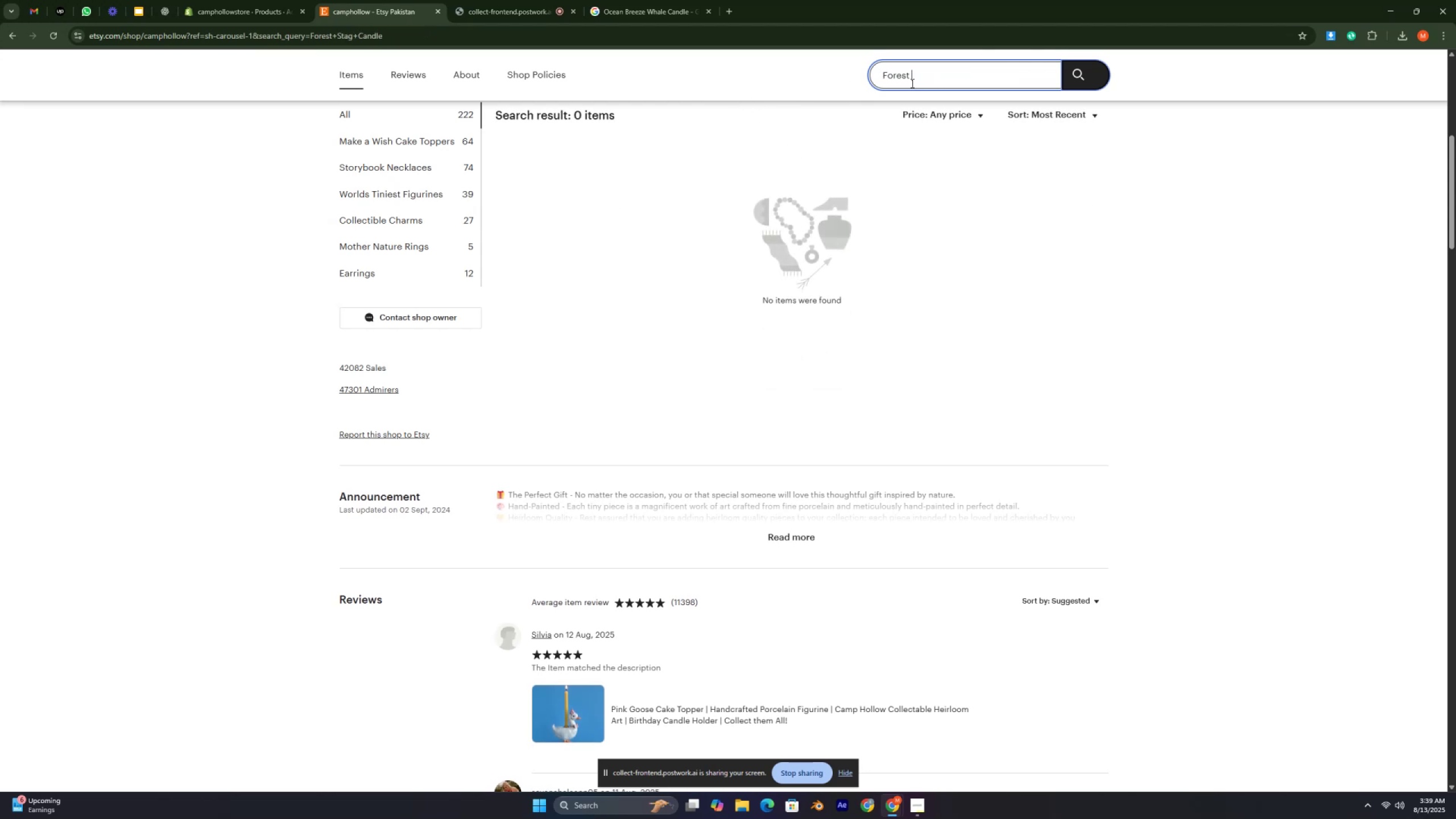 
key(Enter)
 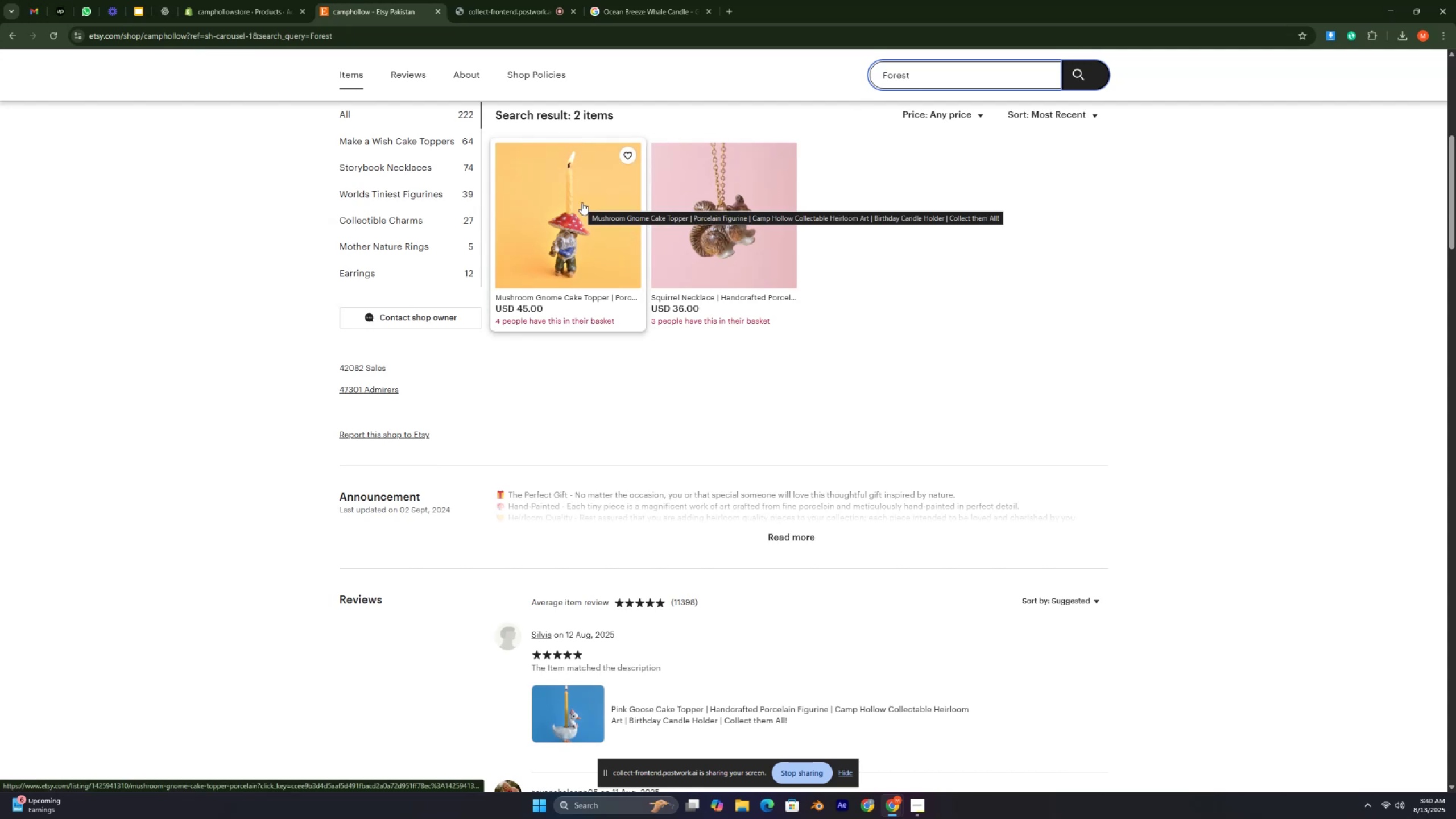 
left_click([705, 226])
 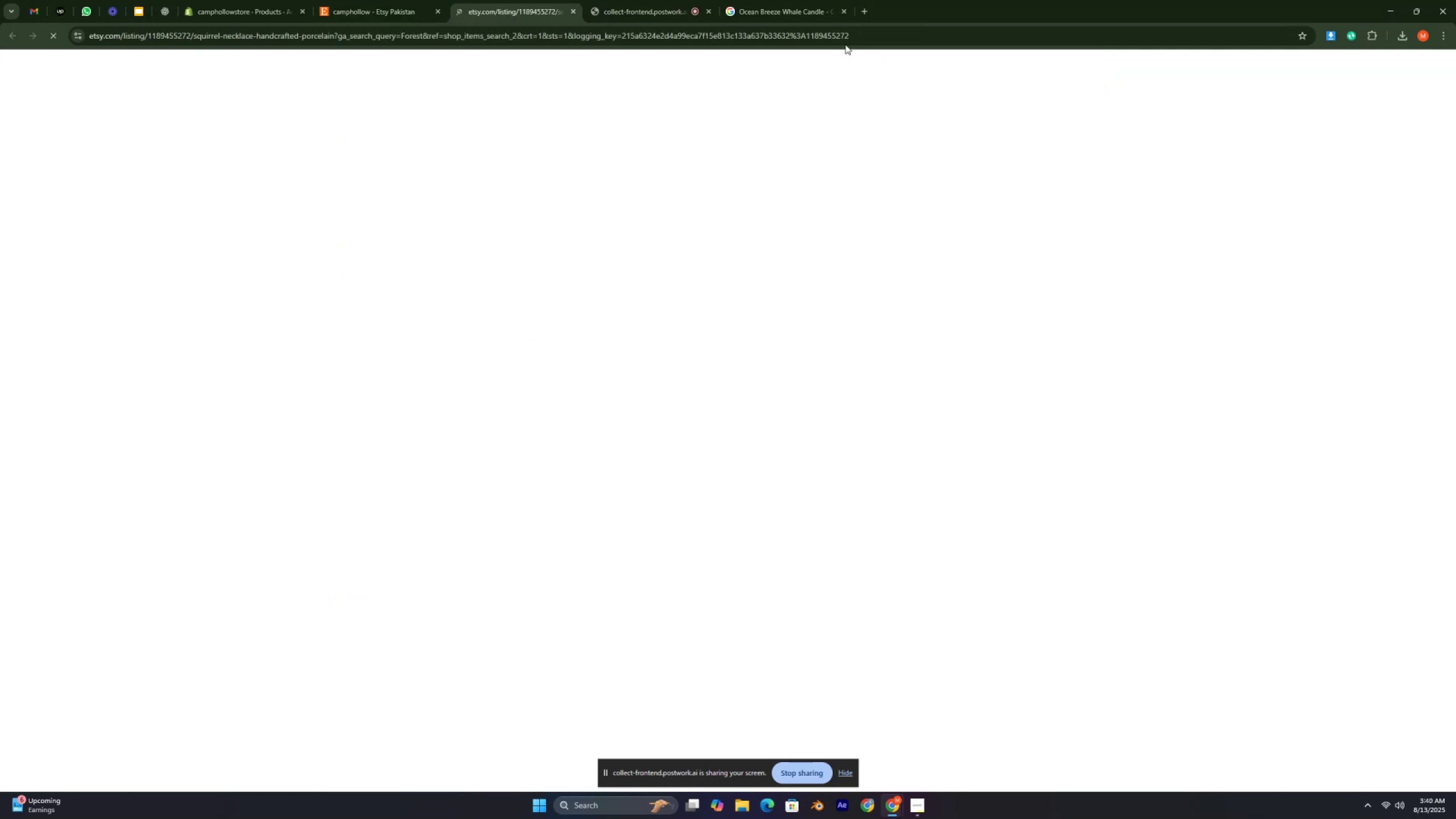 
left_click([841, 6])
 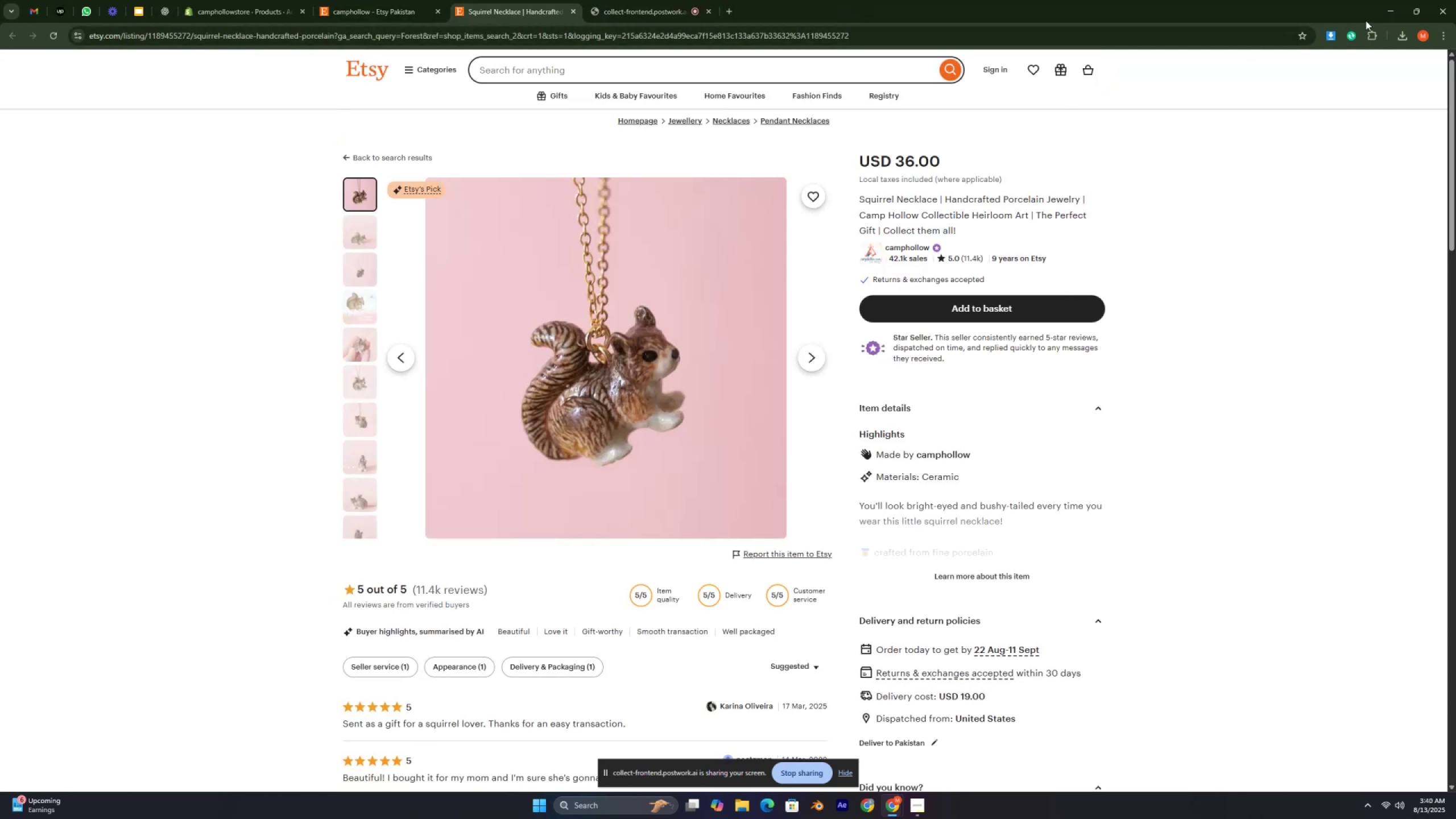 
left_click([1330, 40])
 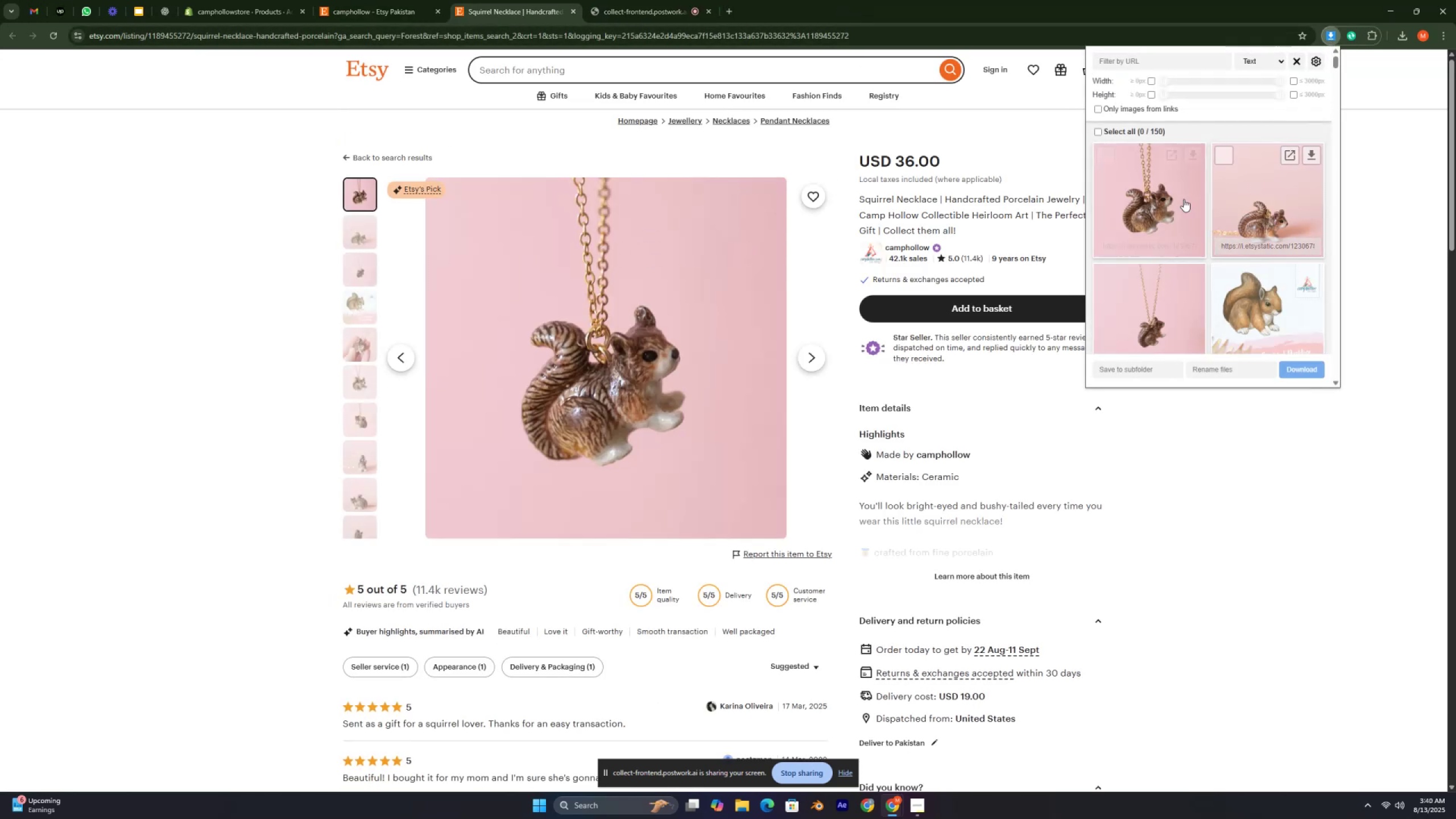 
double_click([1316, 212])
 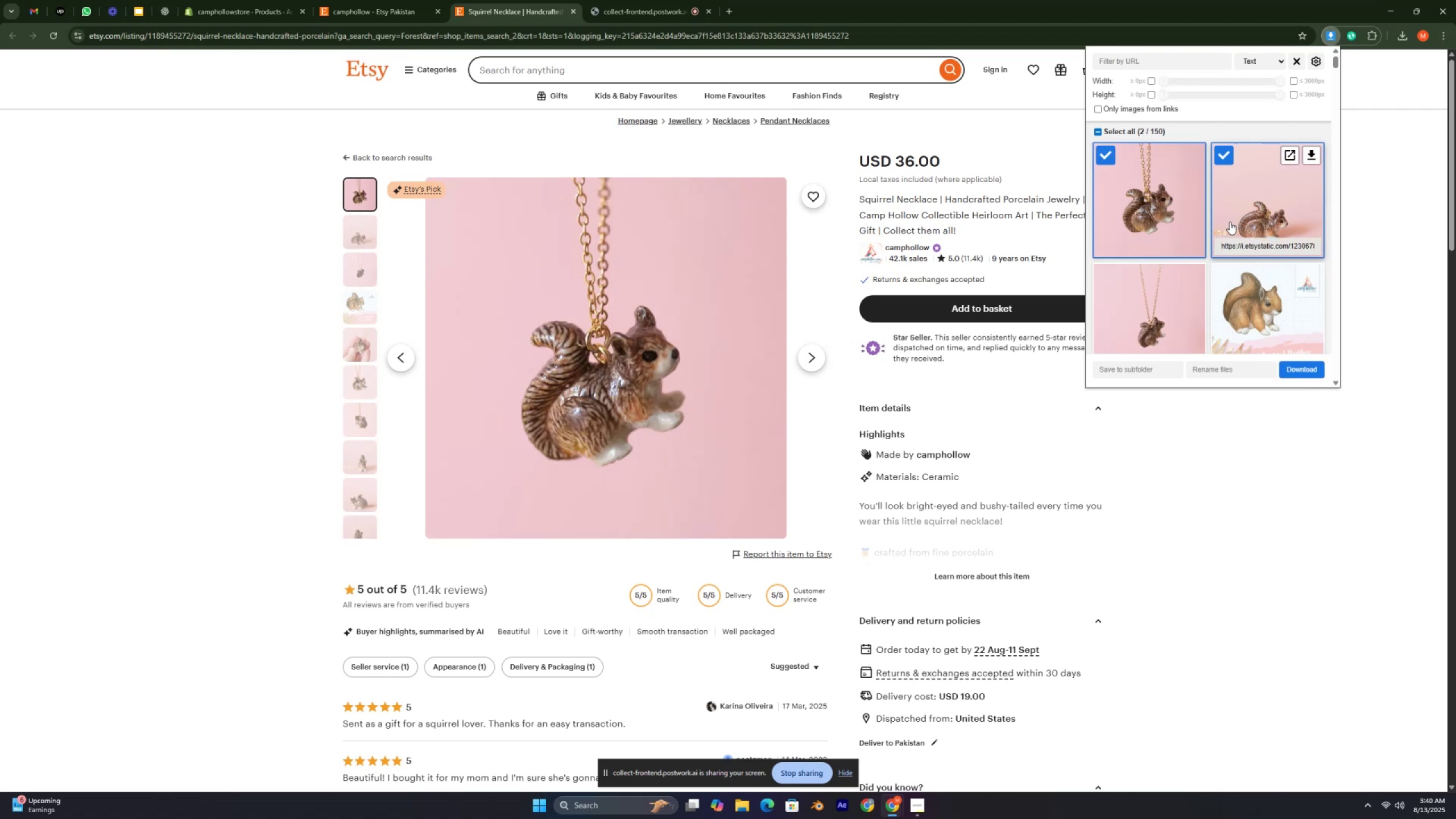 
scroll: coordinate [1228, 220], scroll_direction: down, amount: 4.0
 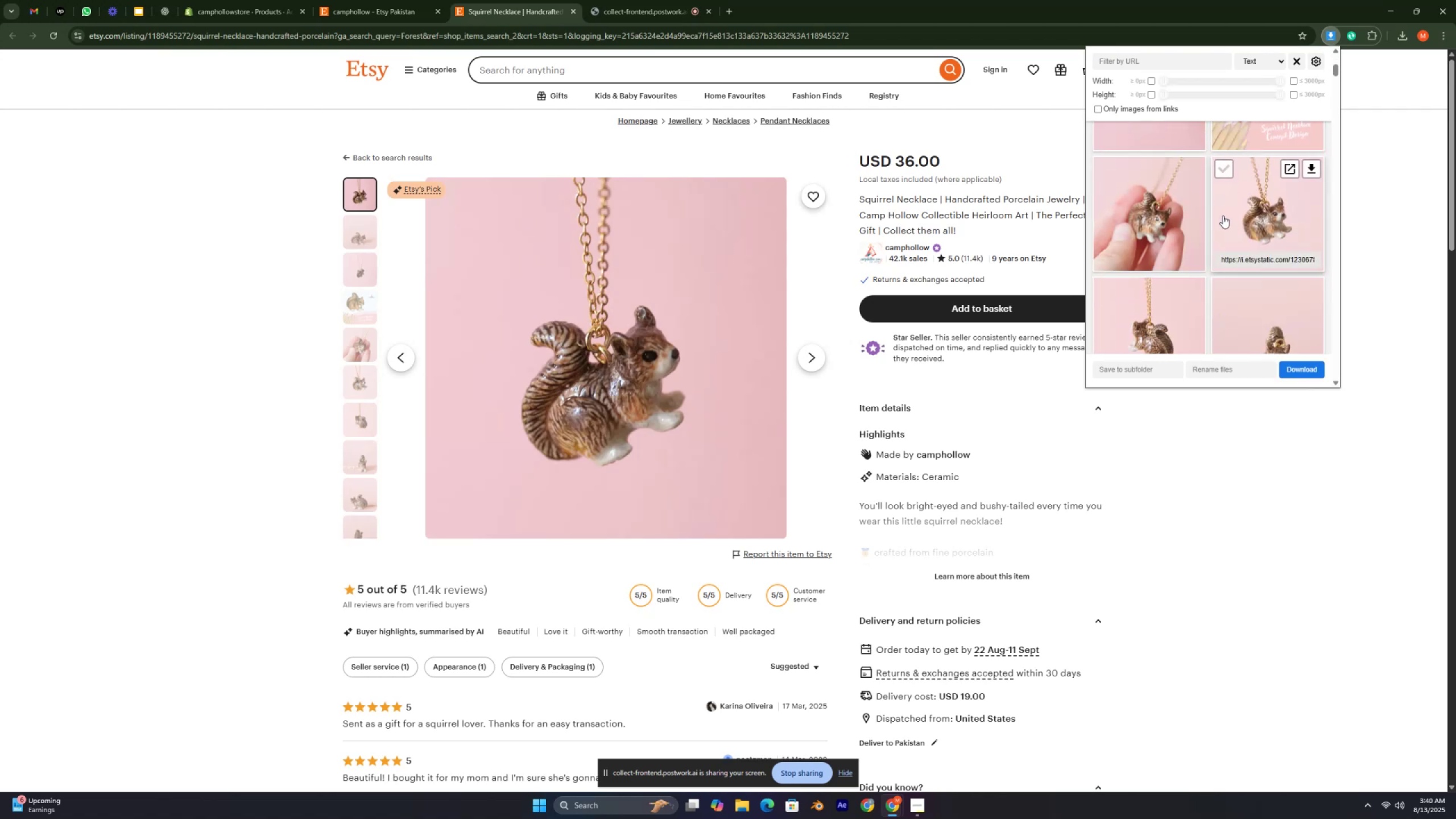 
left_click_drag(start_coordinate=[1204, 212], to_coordinate=[1199, 212])
 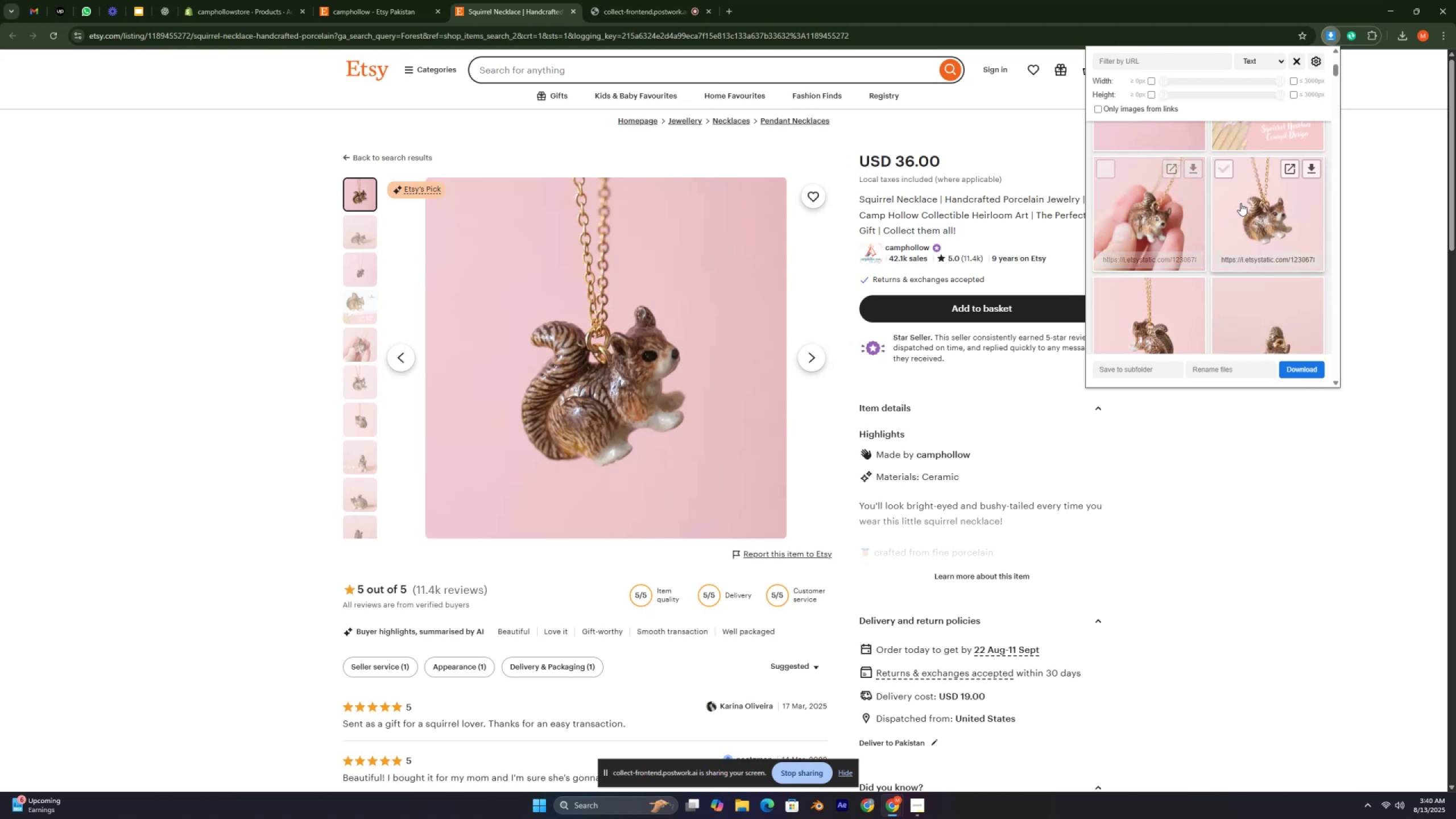 
double_click([1246, 202])
 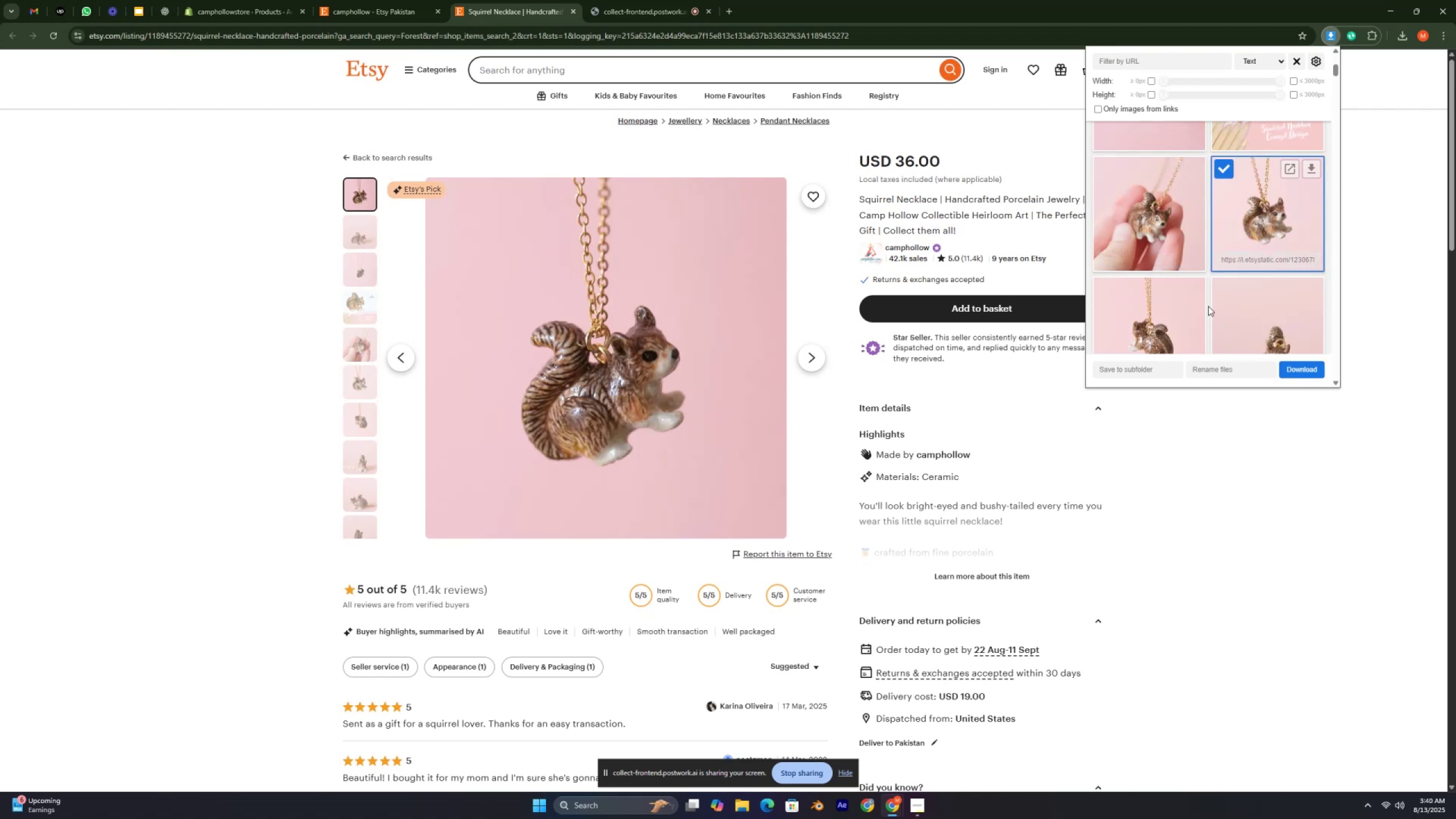 
triple_click([1208, 310])
 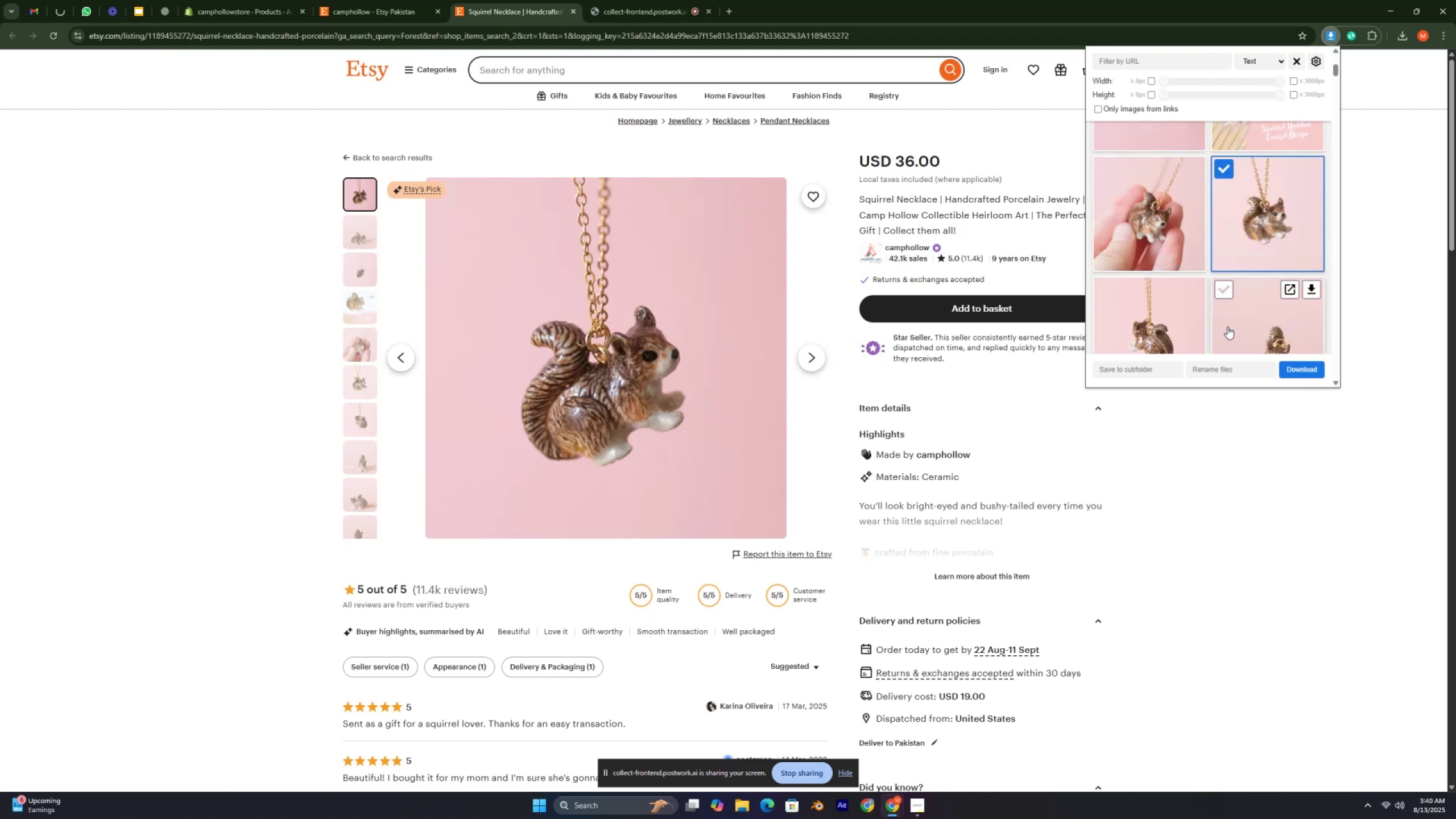 
double_click([1151, 321])
 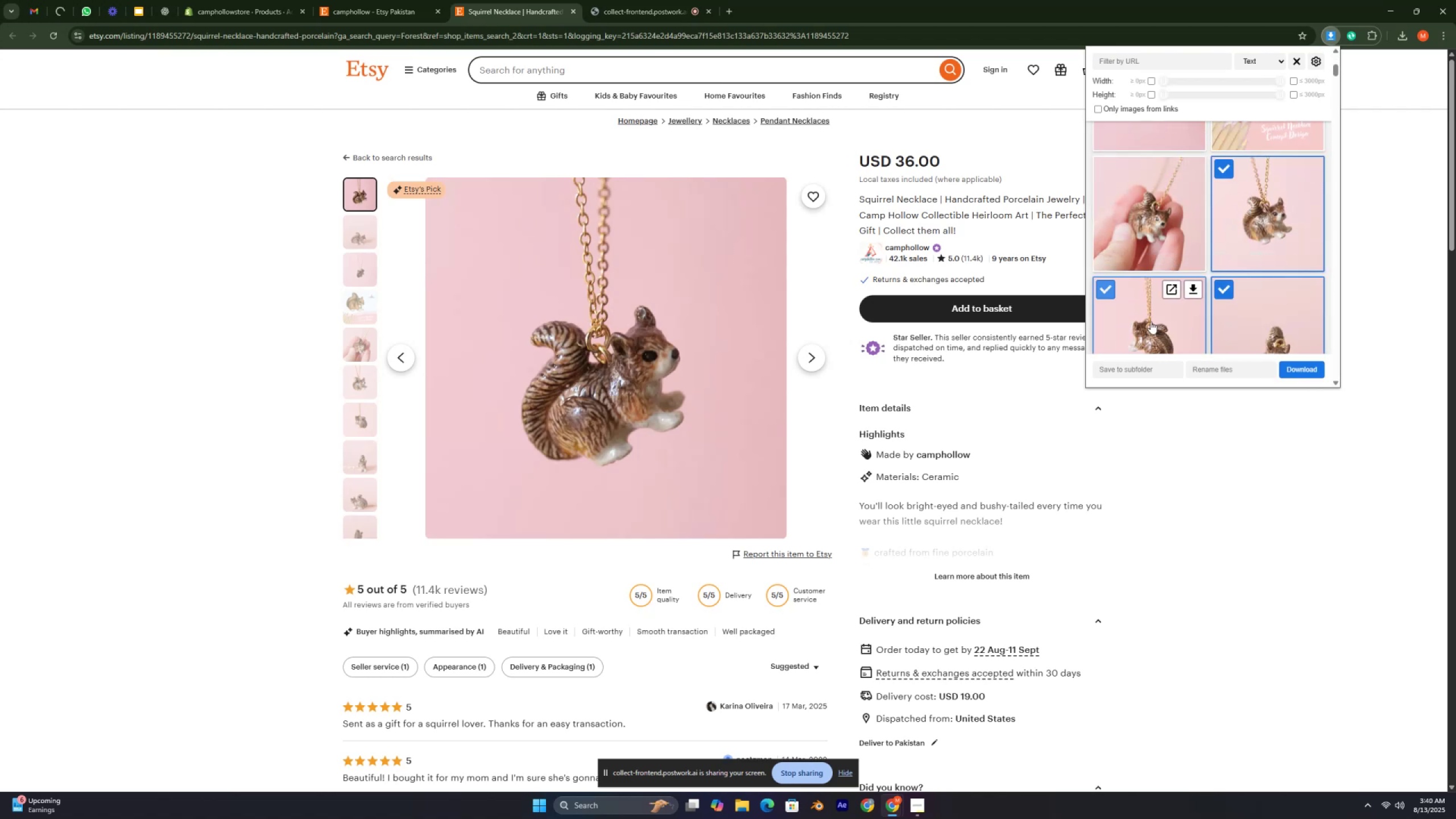 
scroll: coordinate [1220, 182], scroll_direction: down, amount: 50.0
 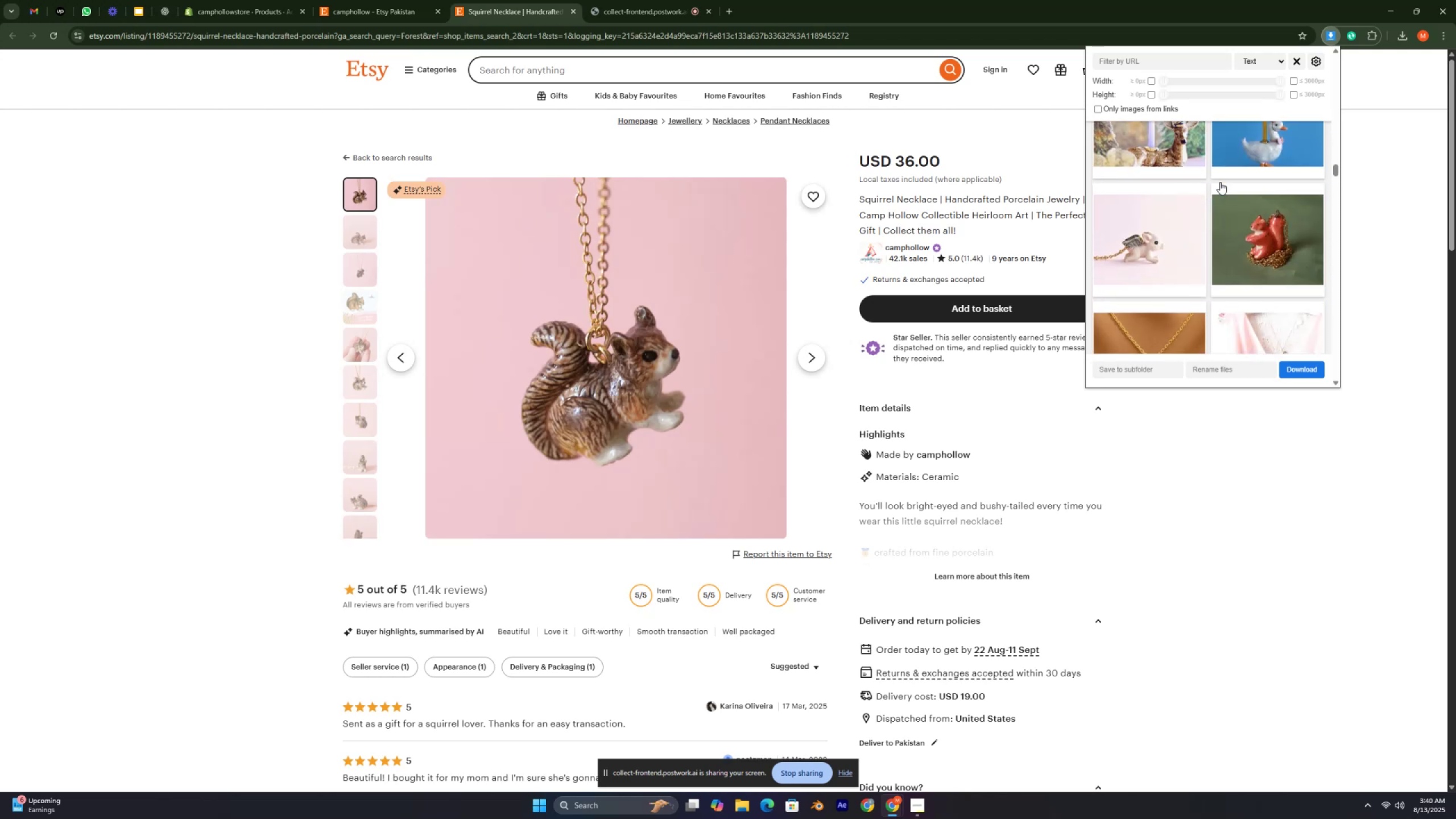 
scroll: coordinate [1219, 183], scroll_direction: up, amount: 3.0
 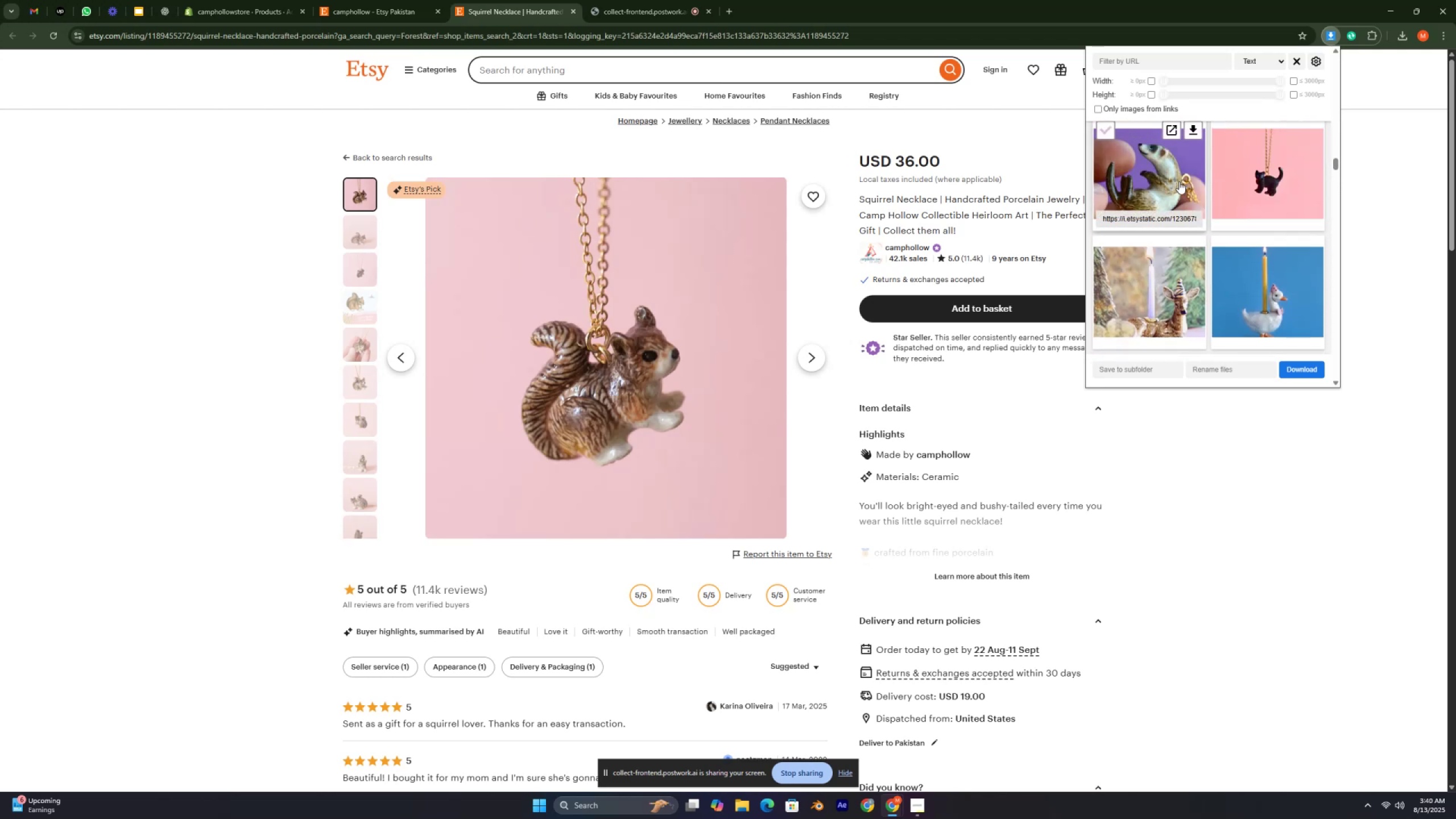 
left_click([1179, 181])
 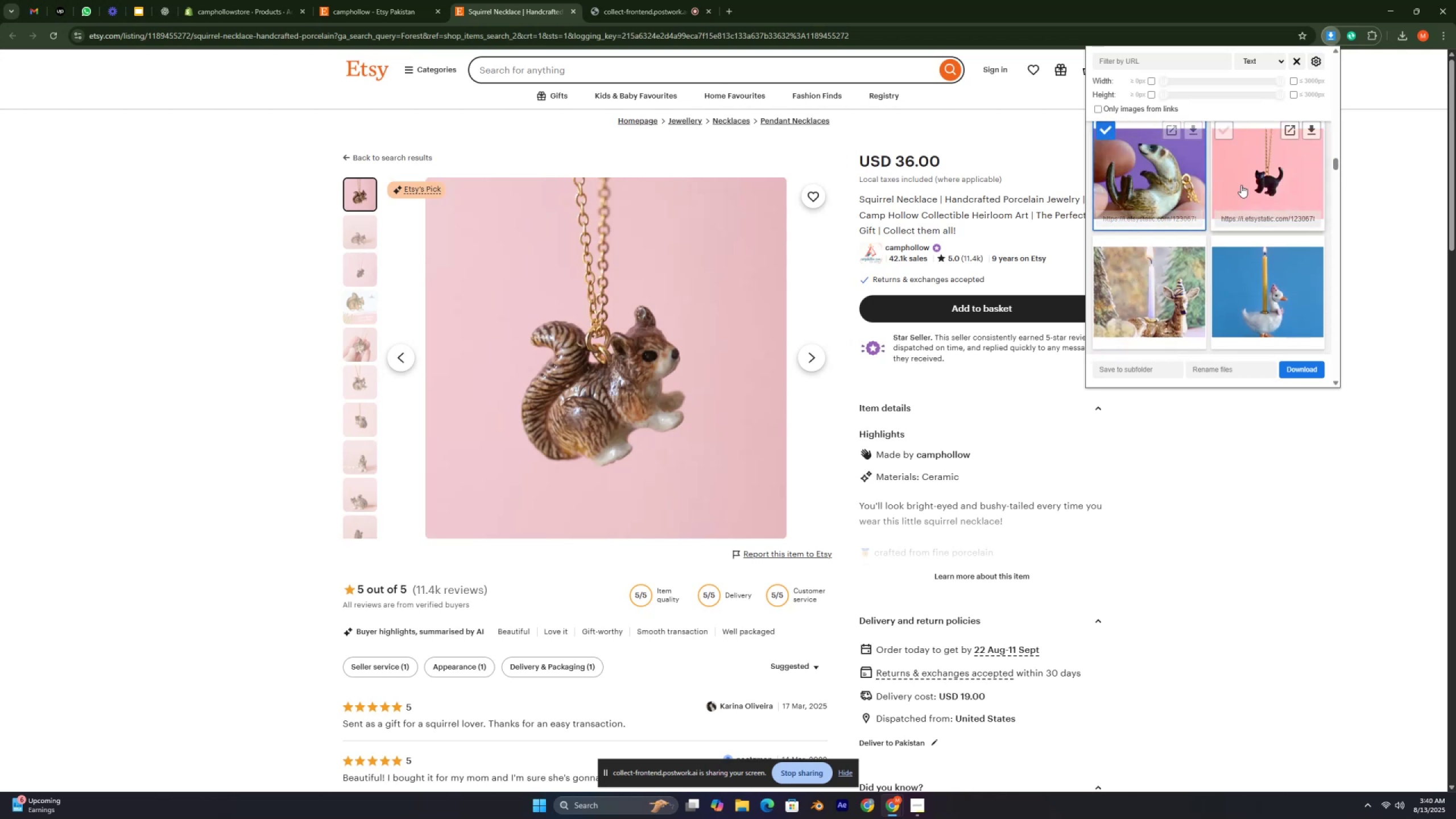 
left_click([1242, 184])
 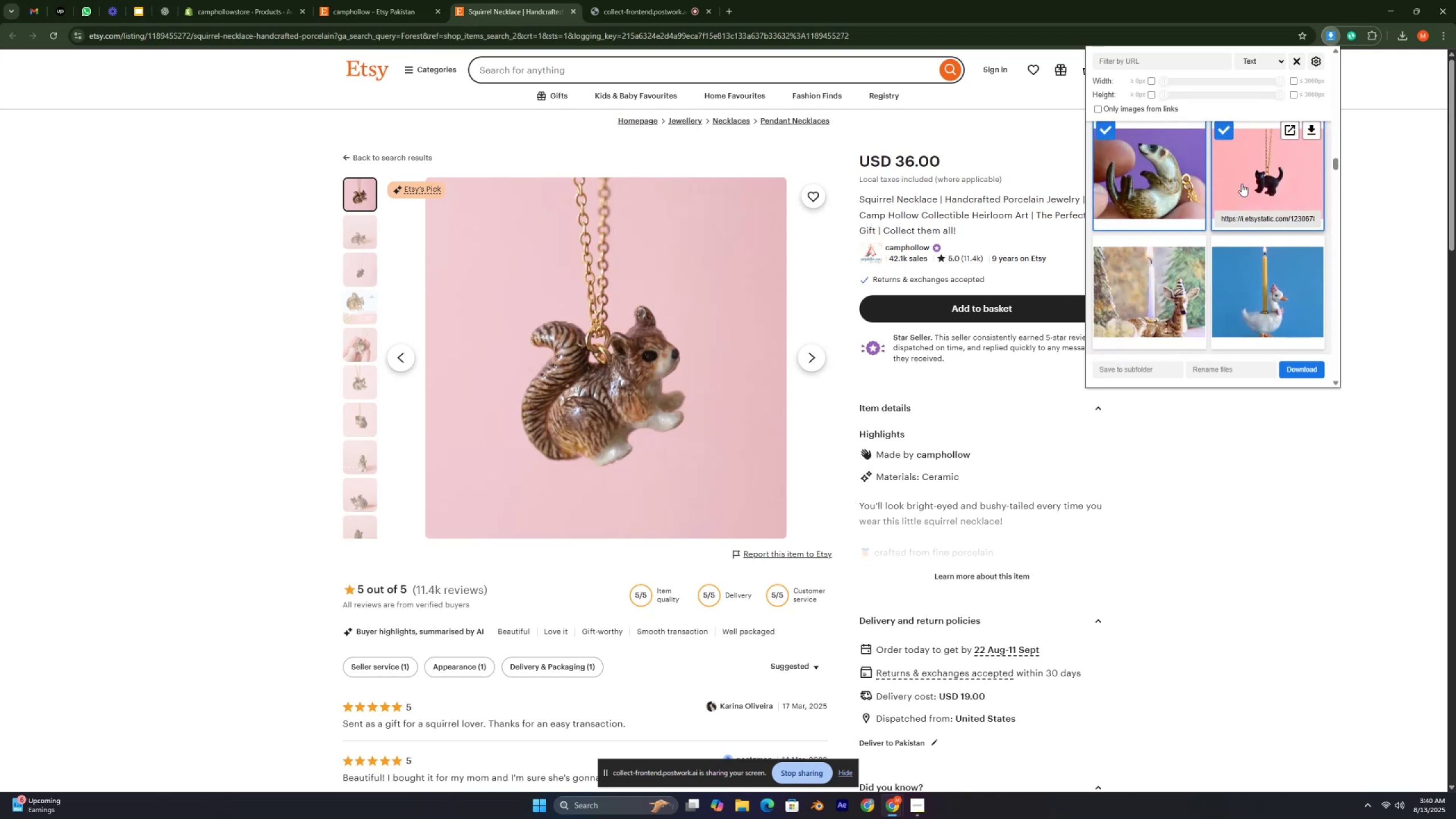 
scroll: coordinate [1242, 183], scroll_direction: down, amount: 6.0
 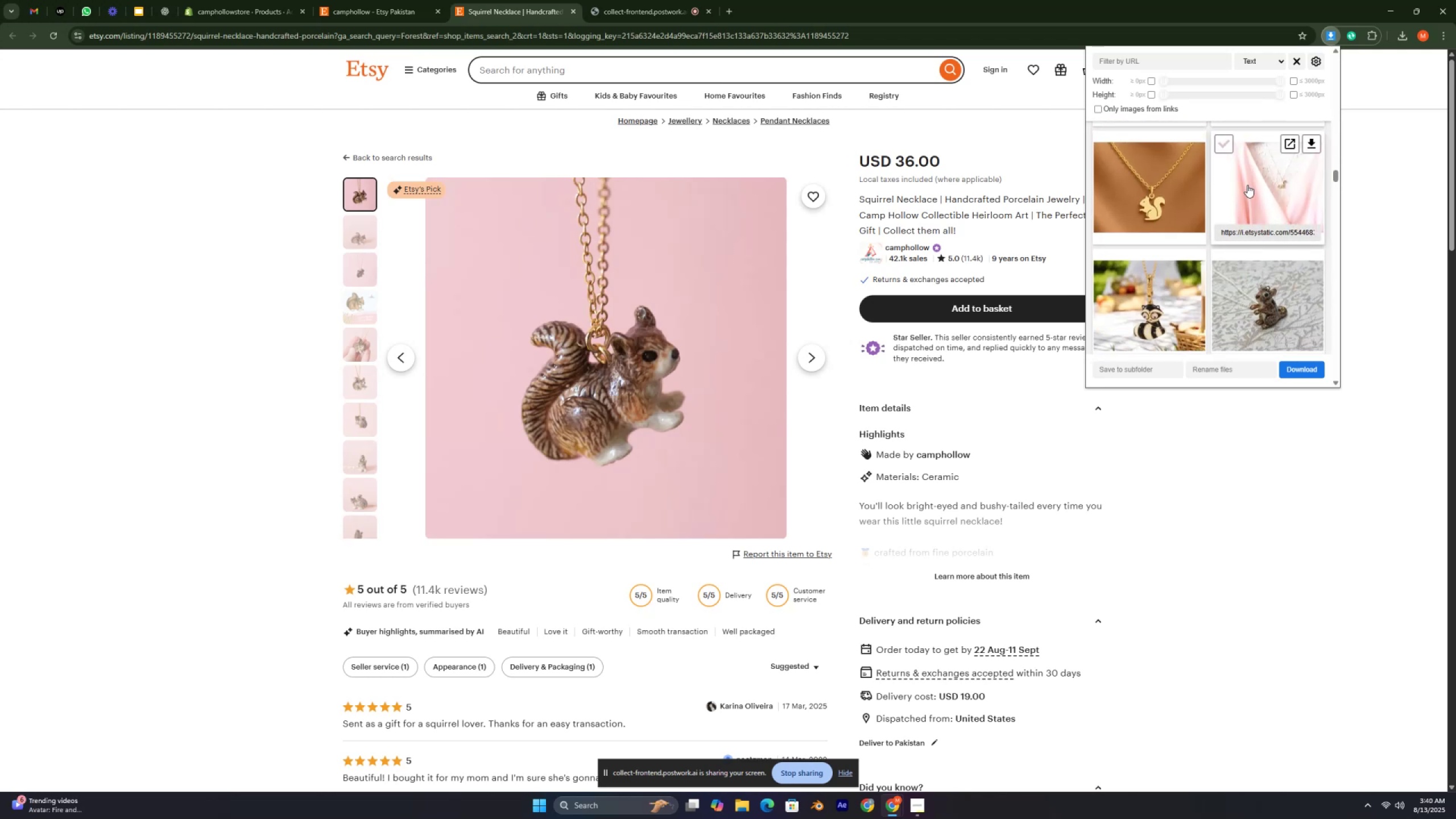 
left_click([1247, 185])
 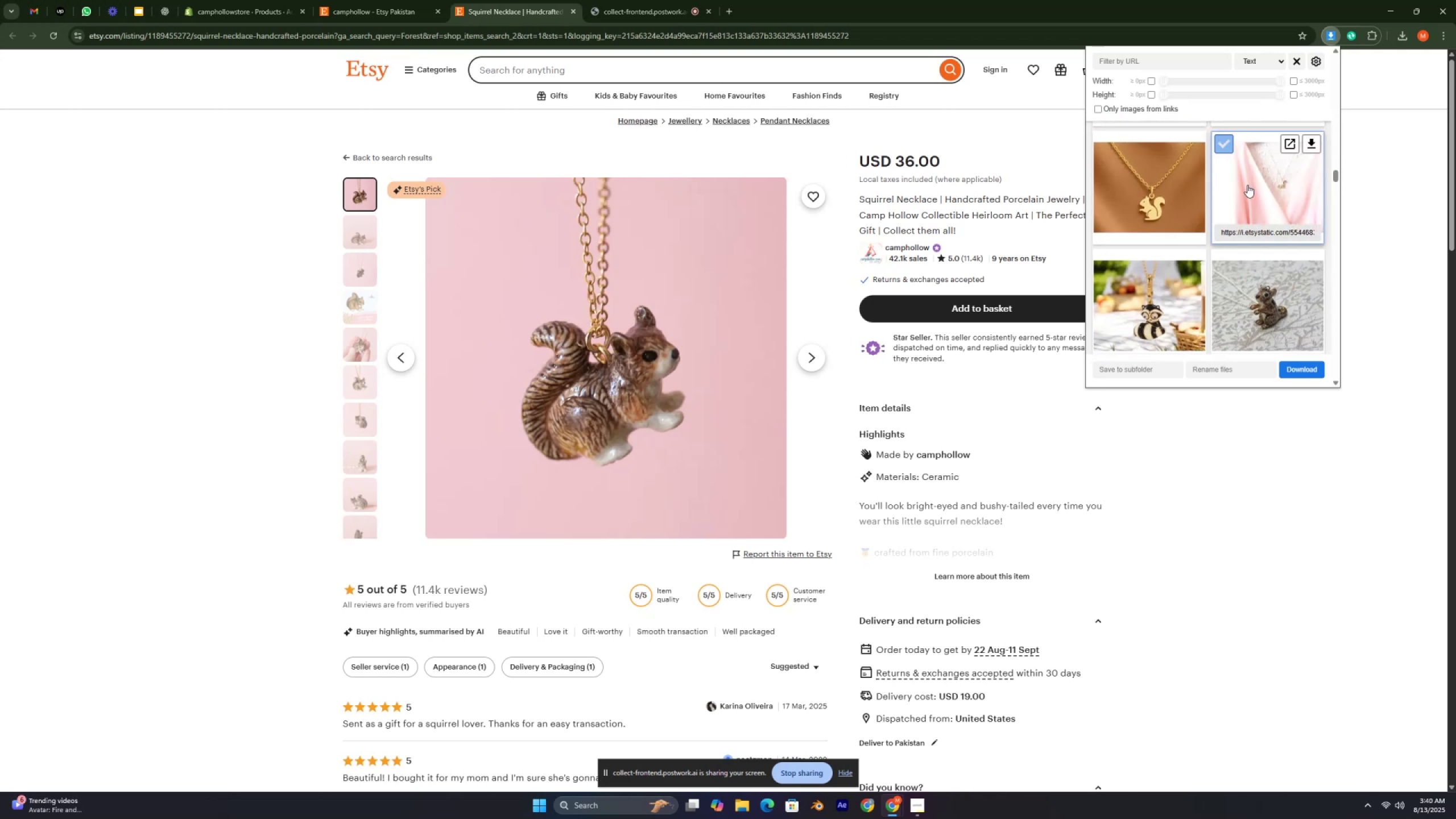 
scroll: coordinate [1247, 185], scroll_direction: down, amount: 2.0
 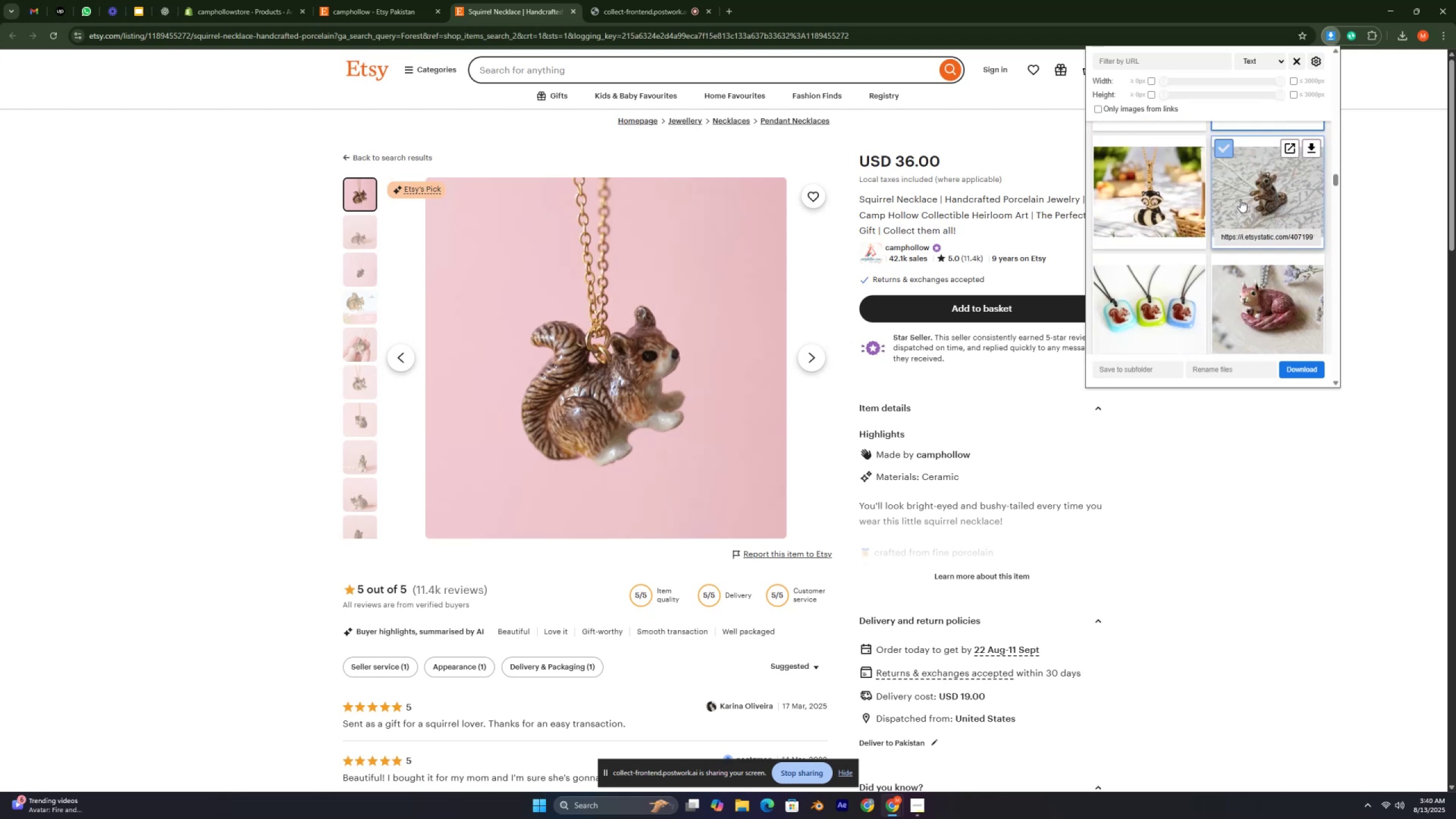 
double_click([1178, 191])
 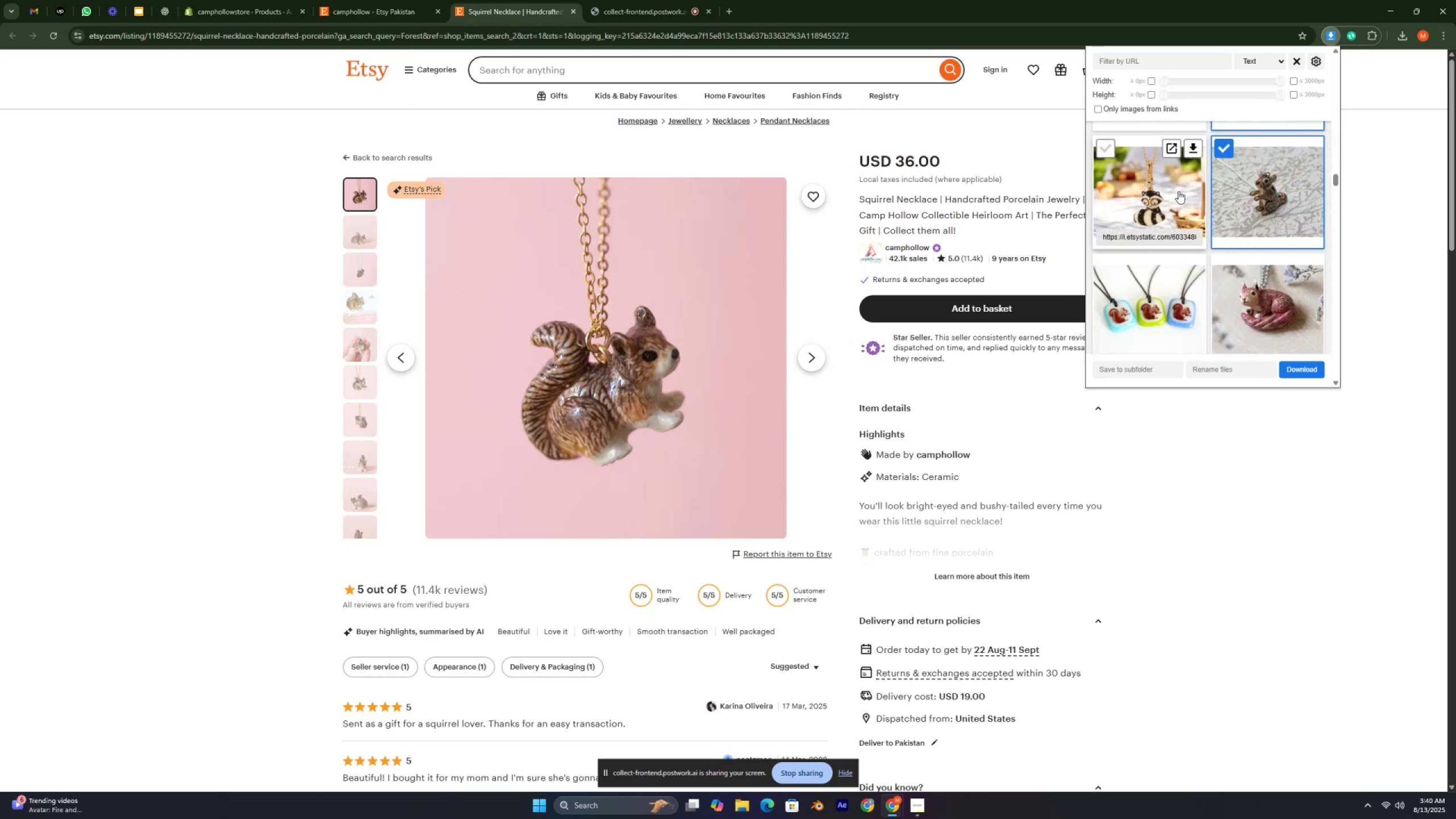 
scroll: coordinate [1178, 191], scroll_direction: down, amount: 2.0
 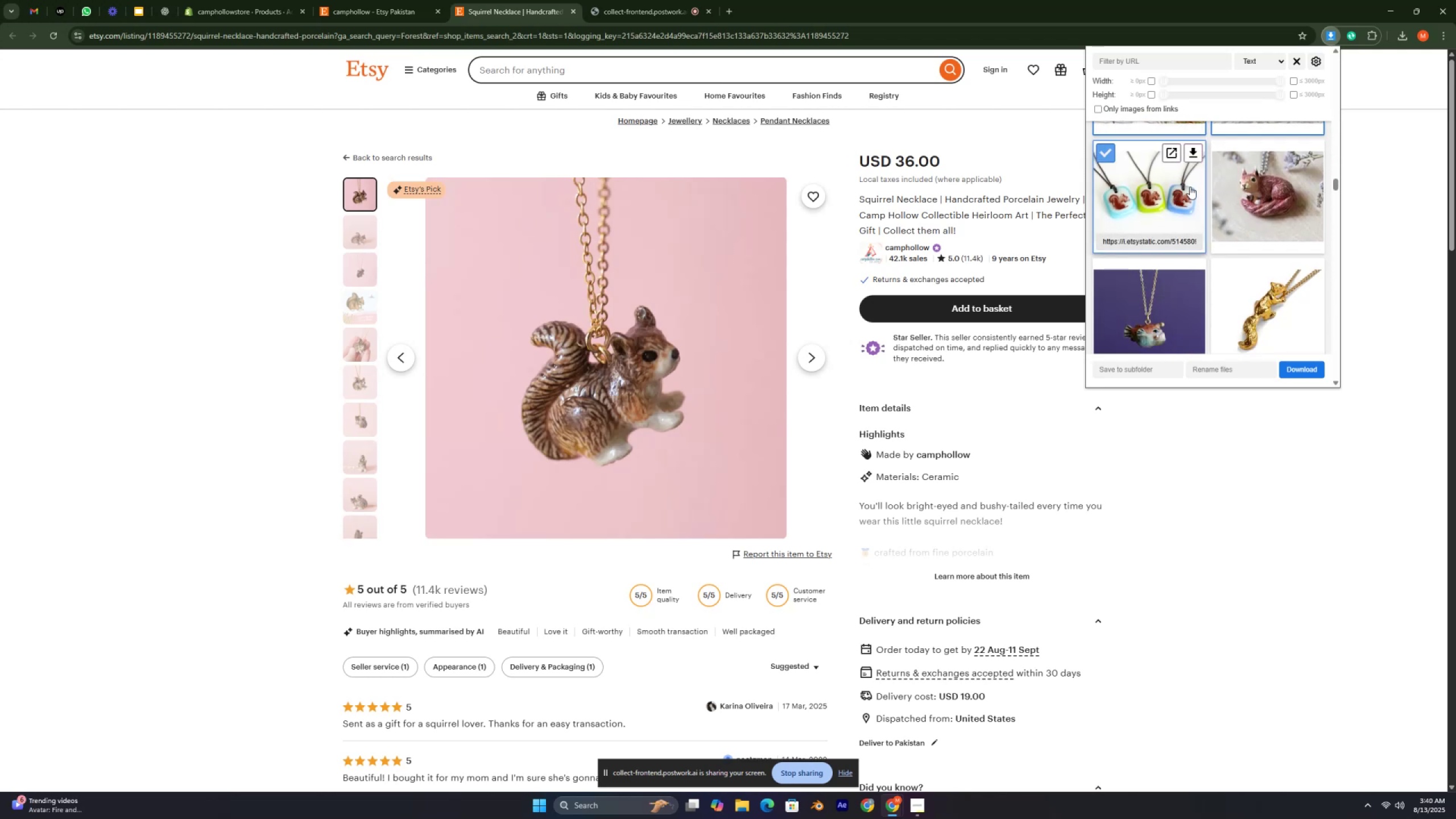 
double_click([1209, 187])
 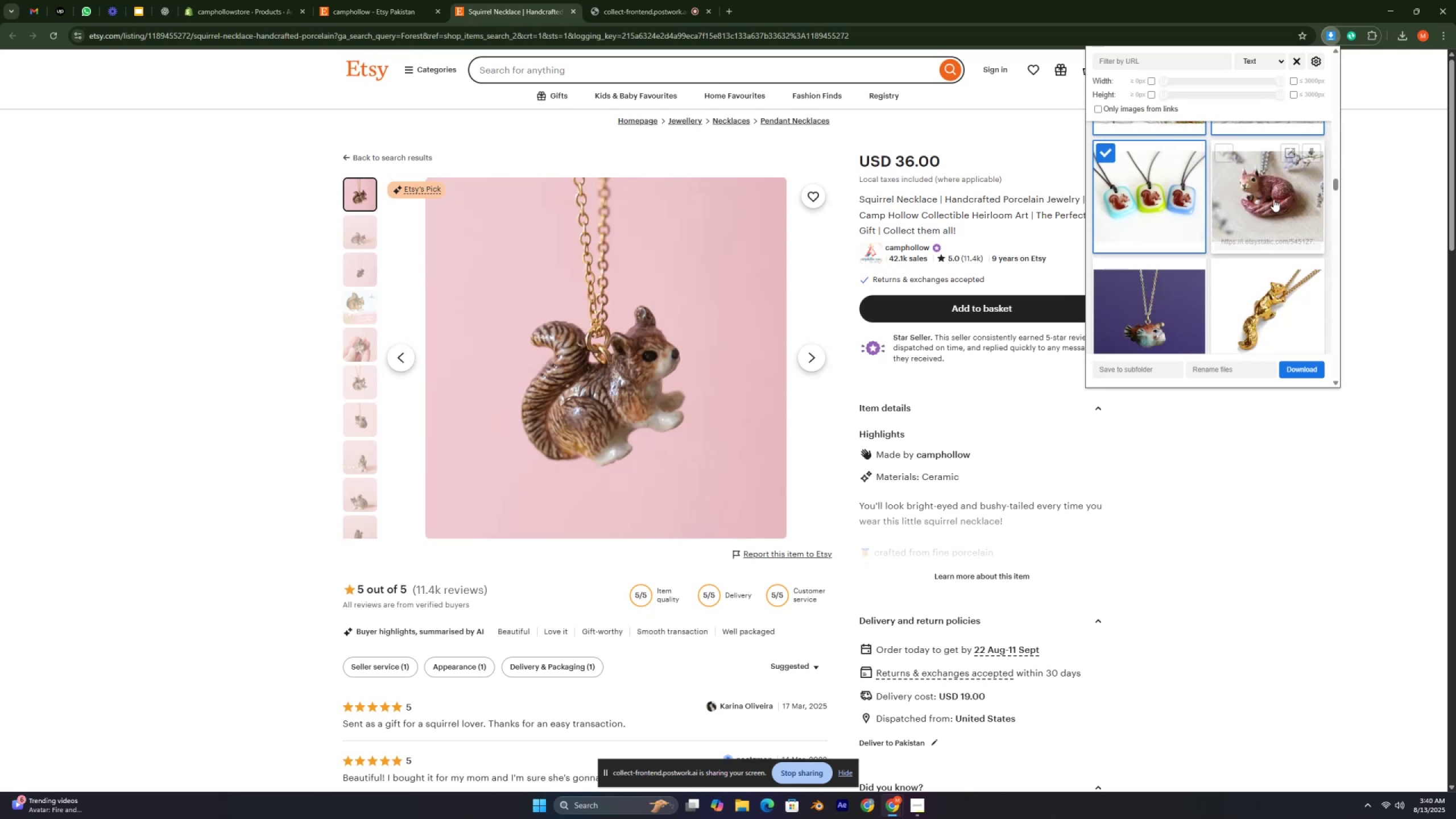 
left_click([1278, 200])
 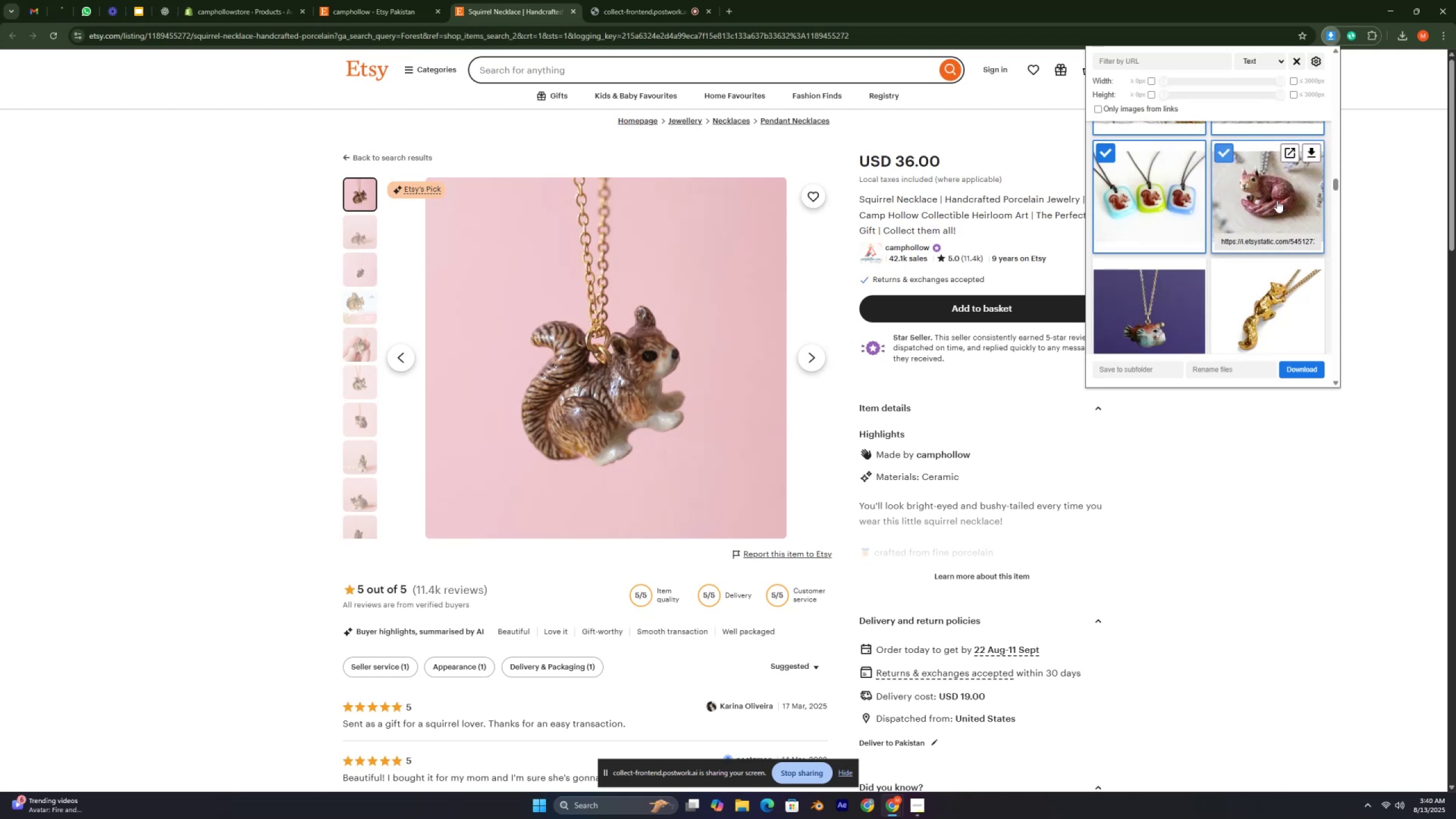 
scroll: coordinate [1267, 198], scroll_direction: down, amount: 6.0
 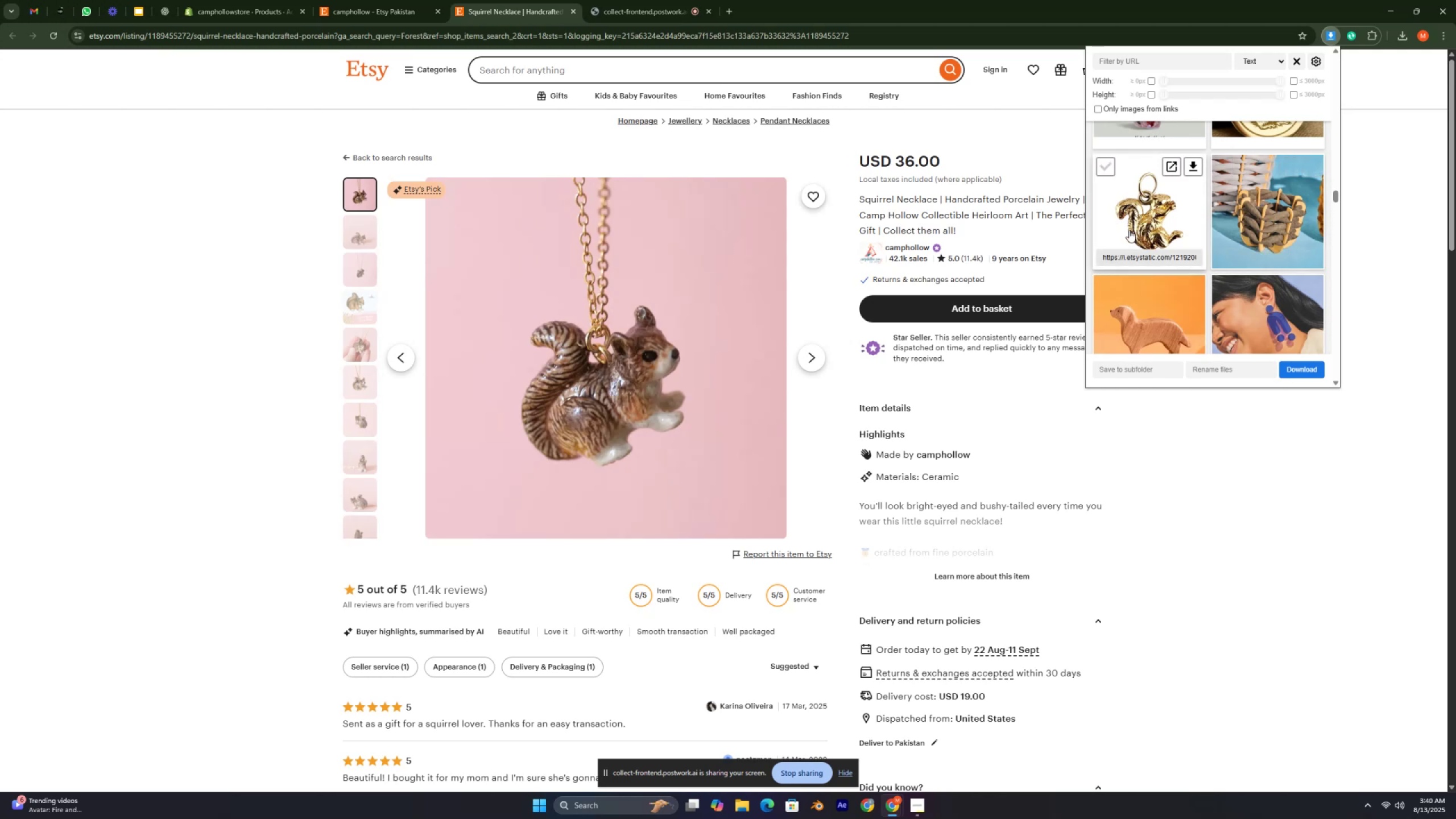 
left_click([1129, 230])
 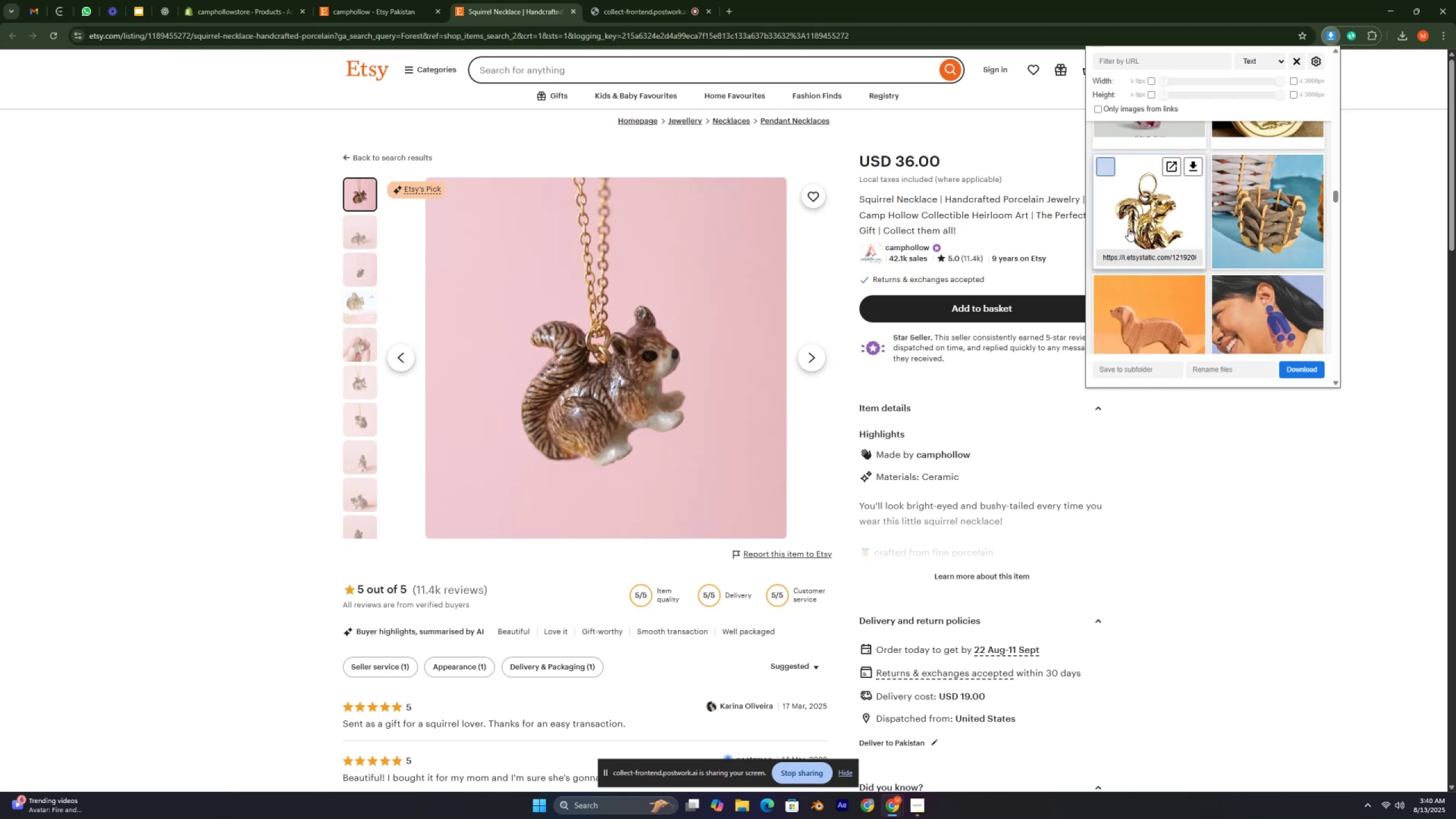 
scroll: coordinate [1128, 229], scroll_direction: down, amount: 38.0
 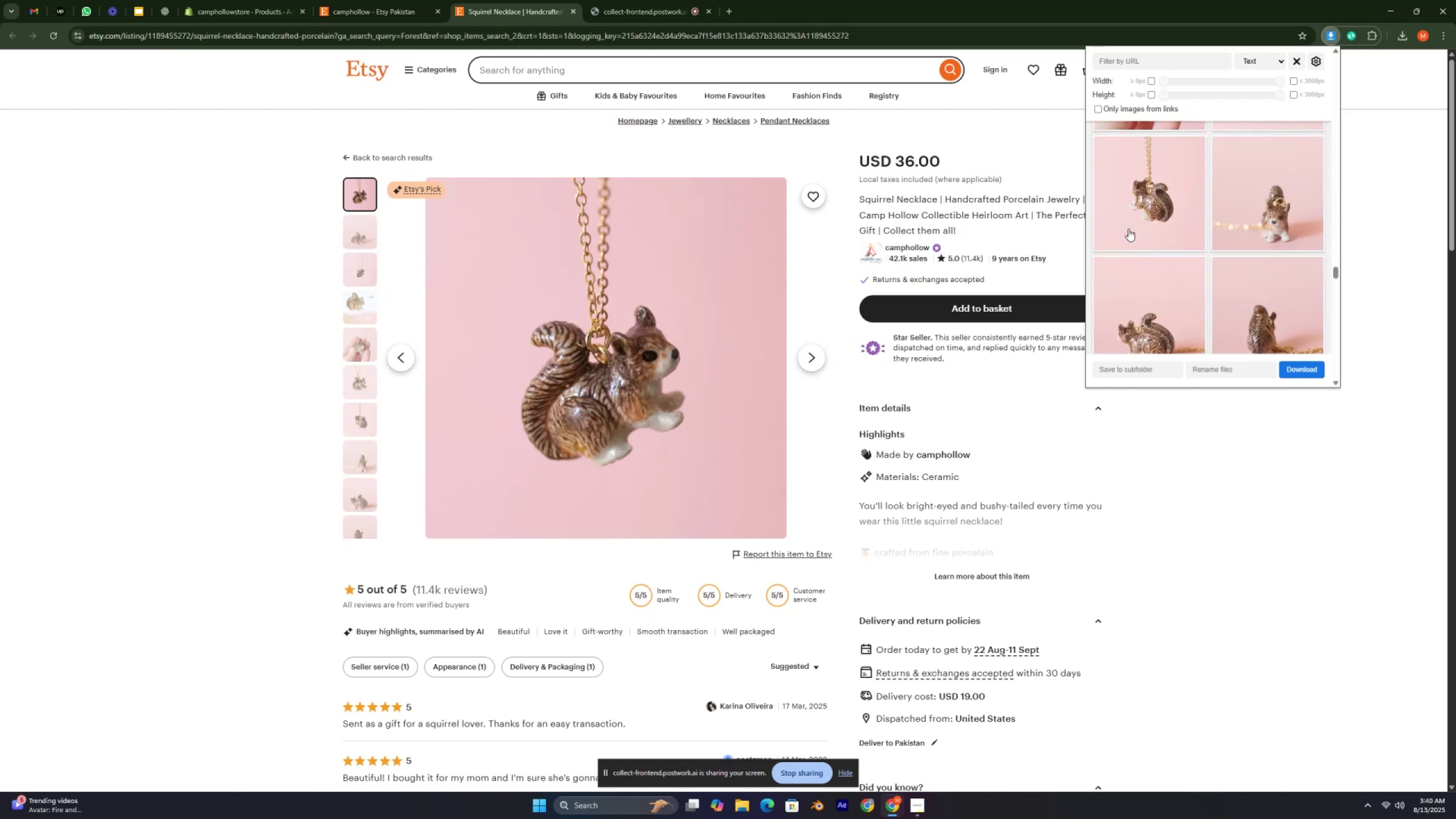 
left_click([1128, 229])
 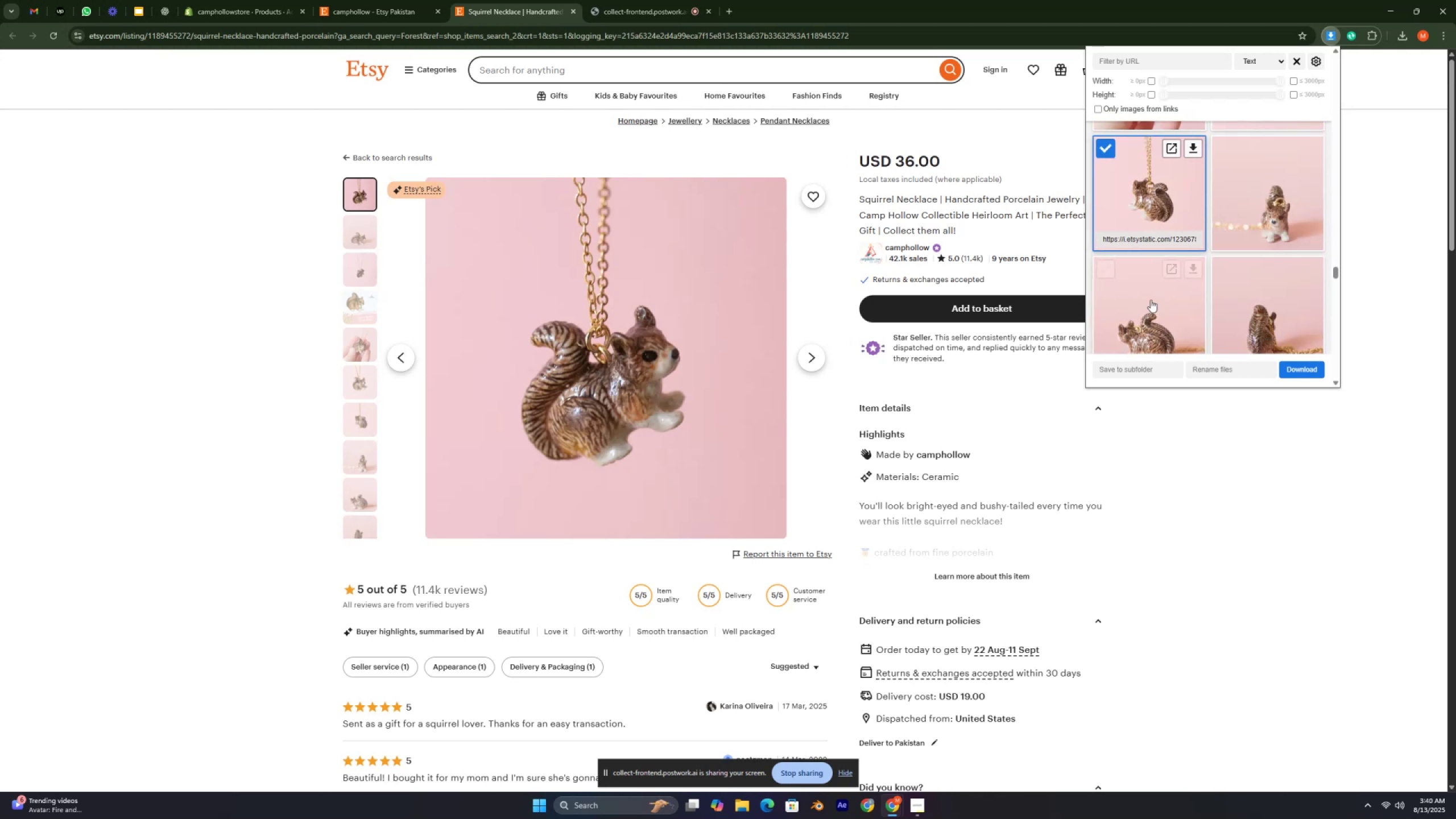 
left_click_drag(start_coordinate=[1151, 301], to_coordinate=[1153, 303])
 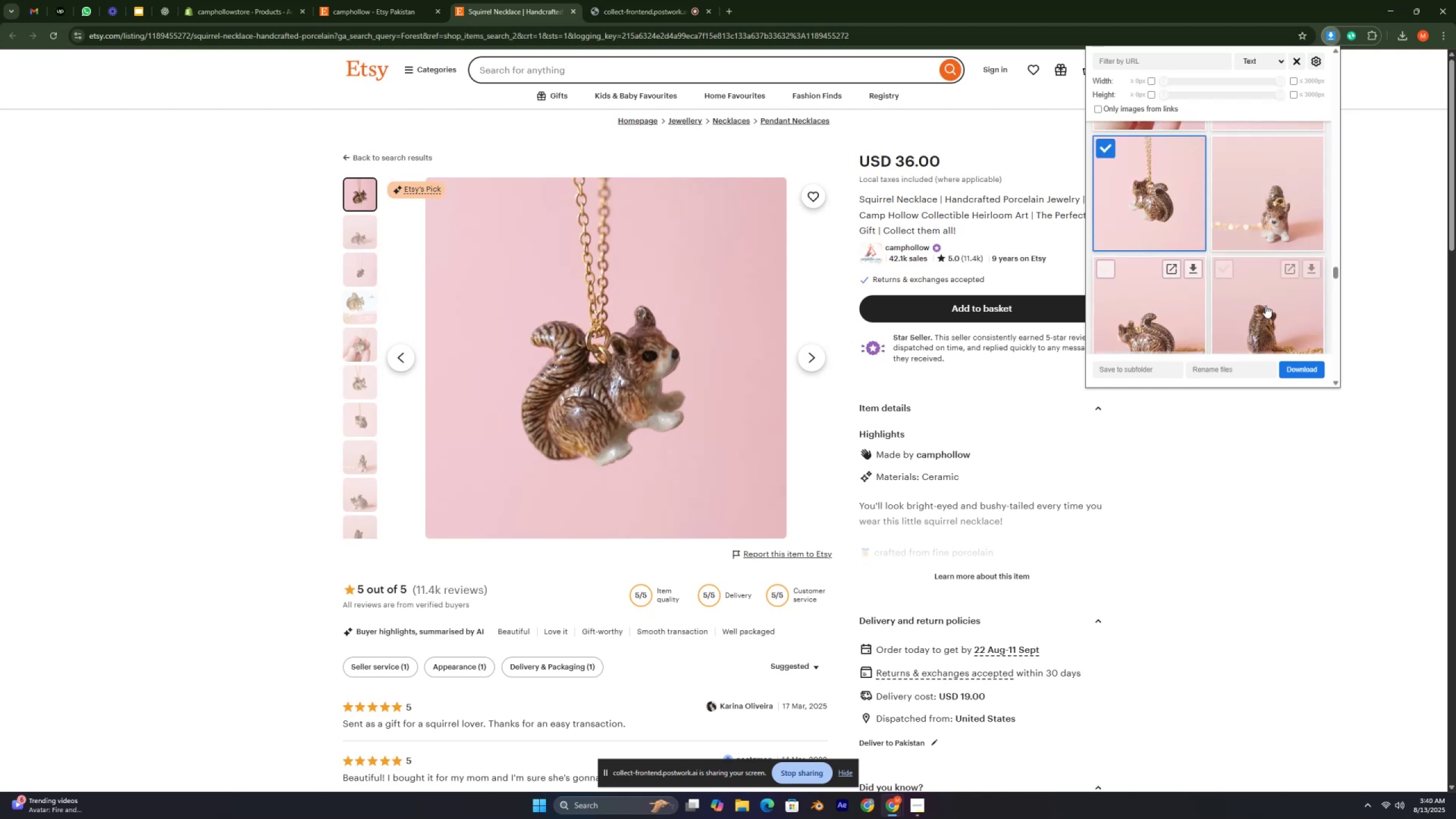 
triple_click([1265, 305])
 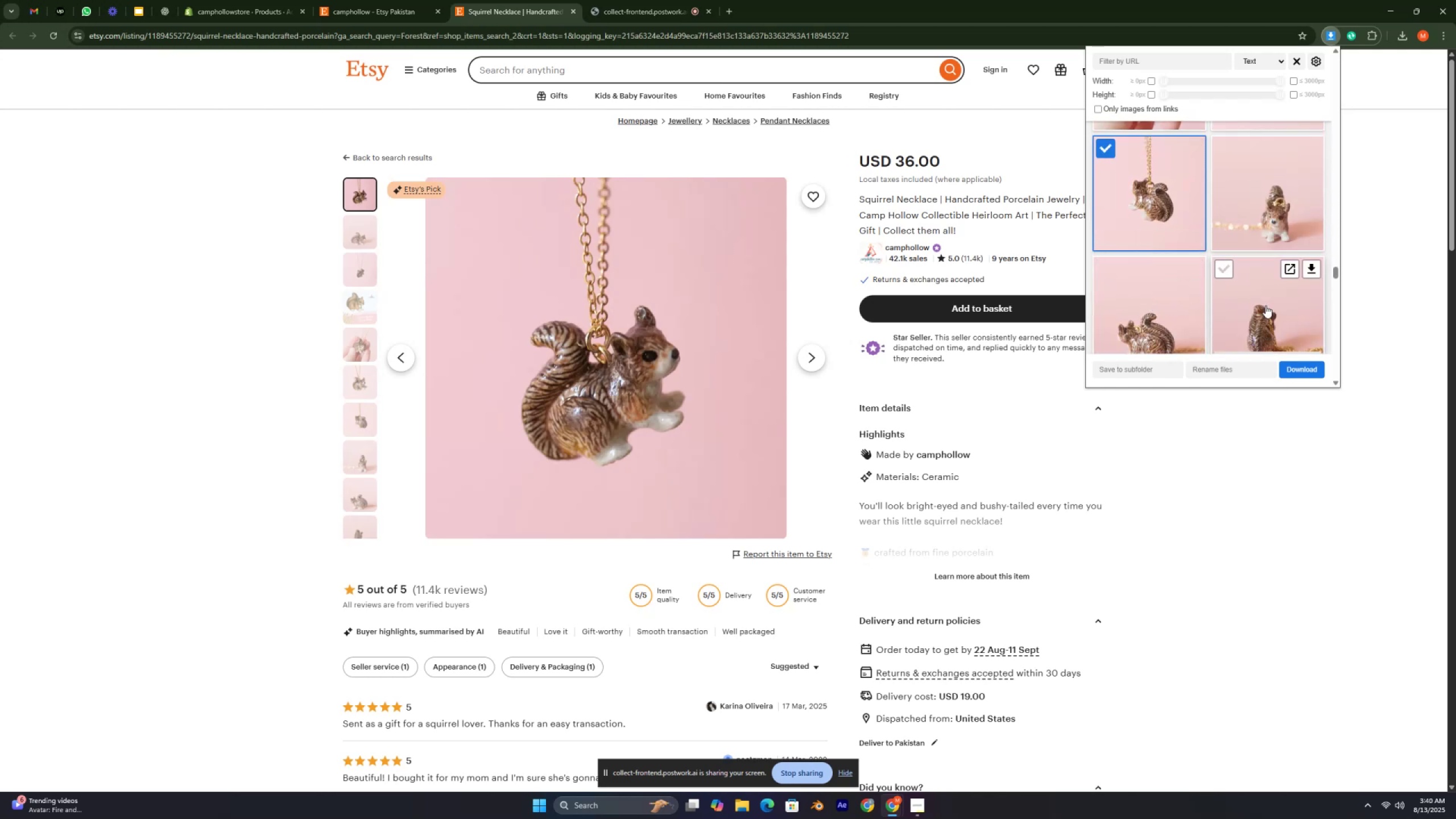 
scroll: coordinate [1244, 297], scroll_direction: down, amount: 60.0
 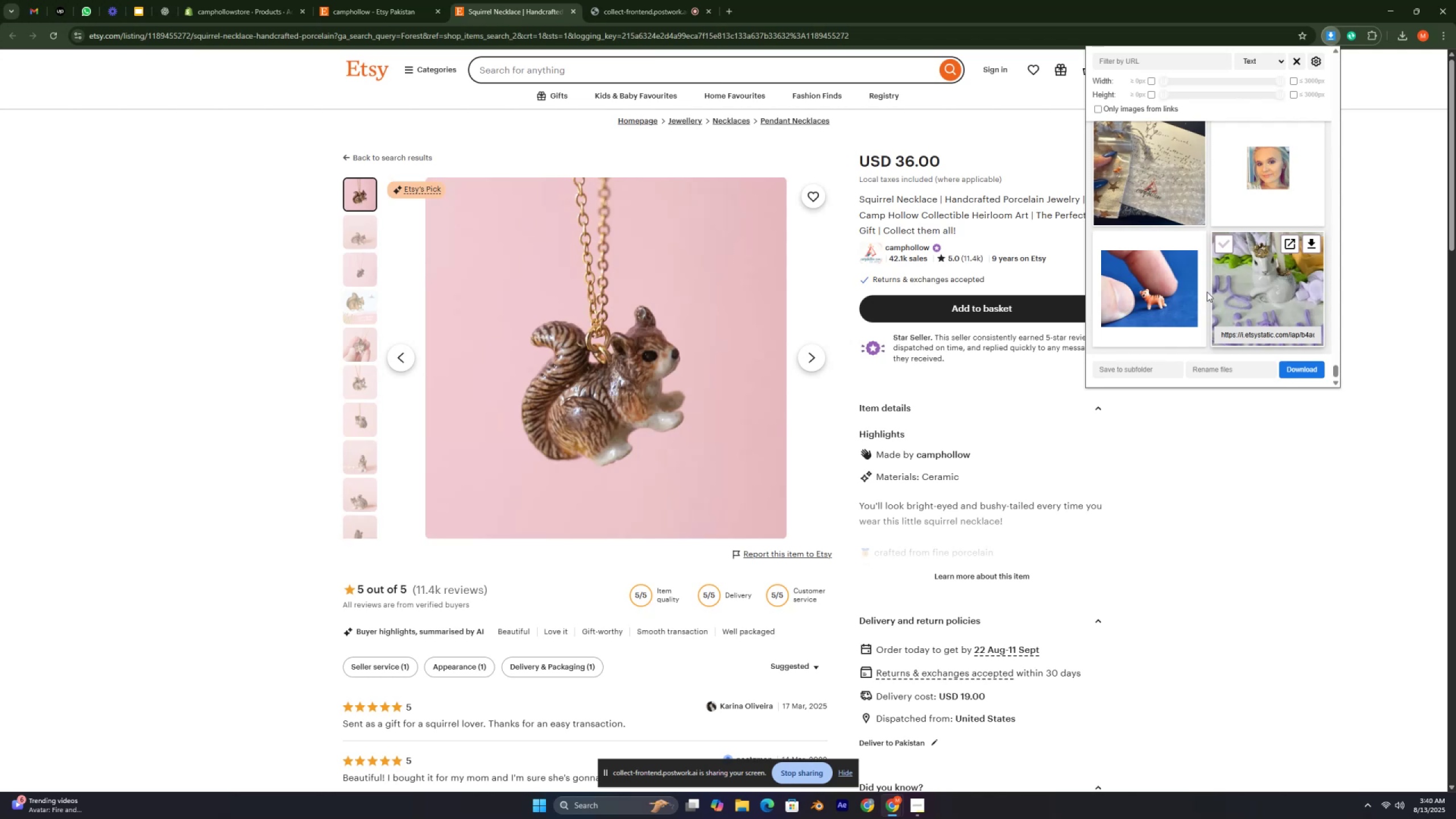 
scroll: coordinate [1205, 291], scroll_direction: none, amount: 0.0
 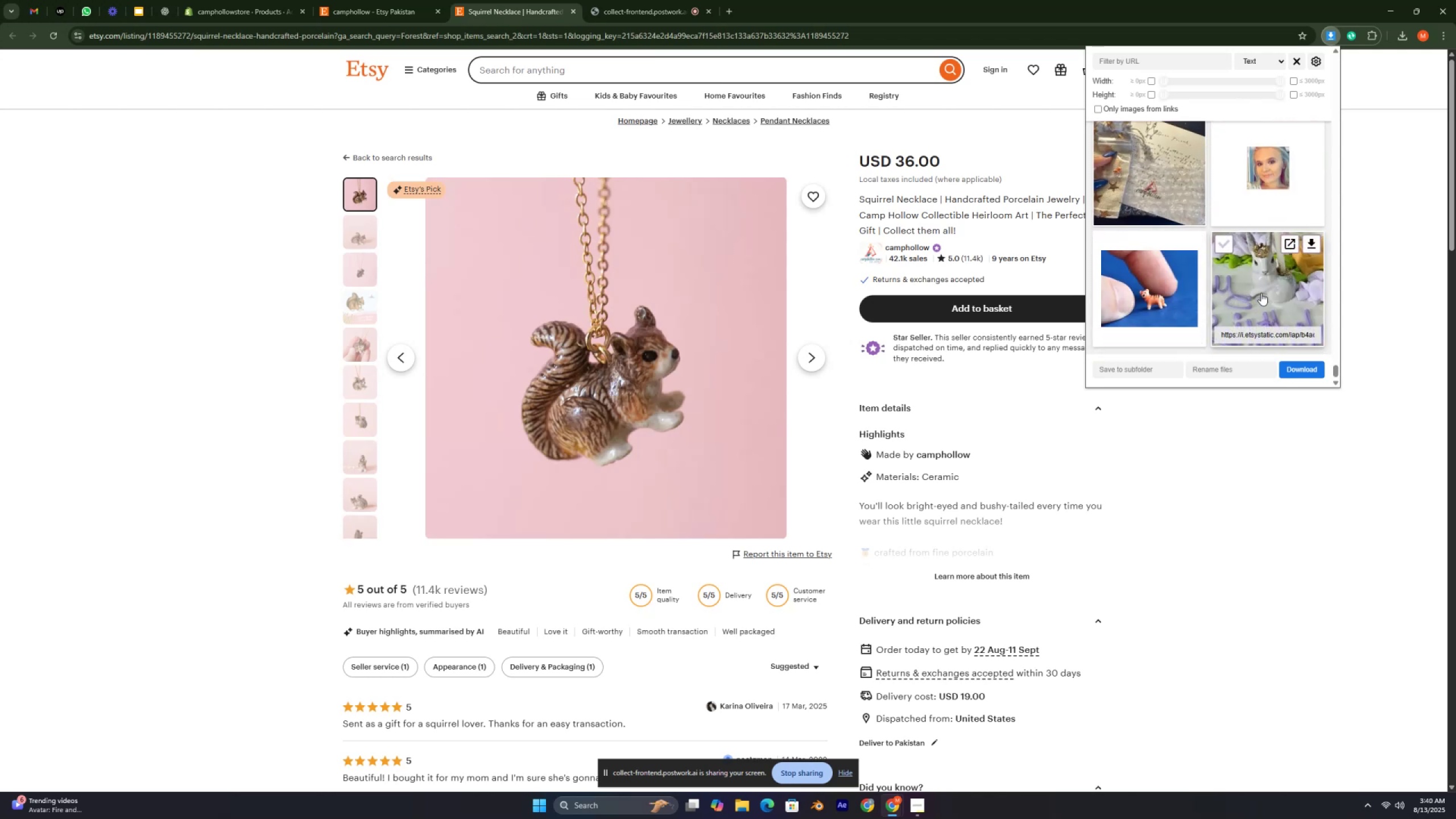 
left_click([1261, 293])
 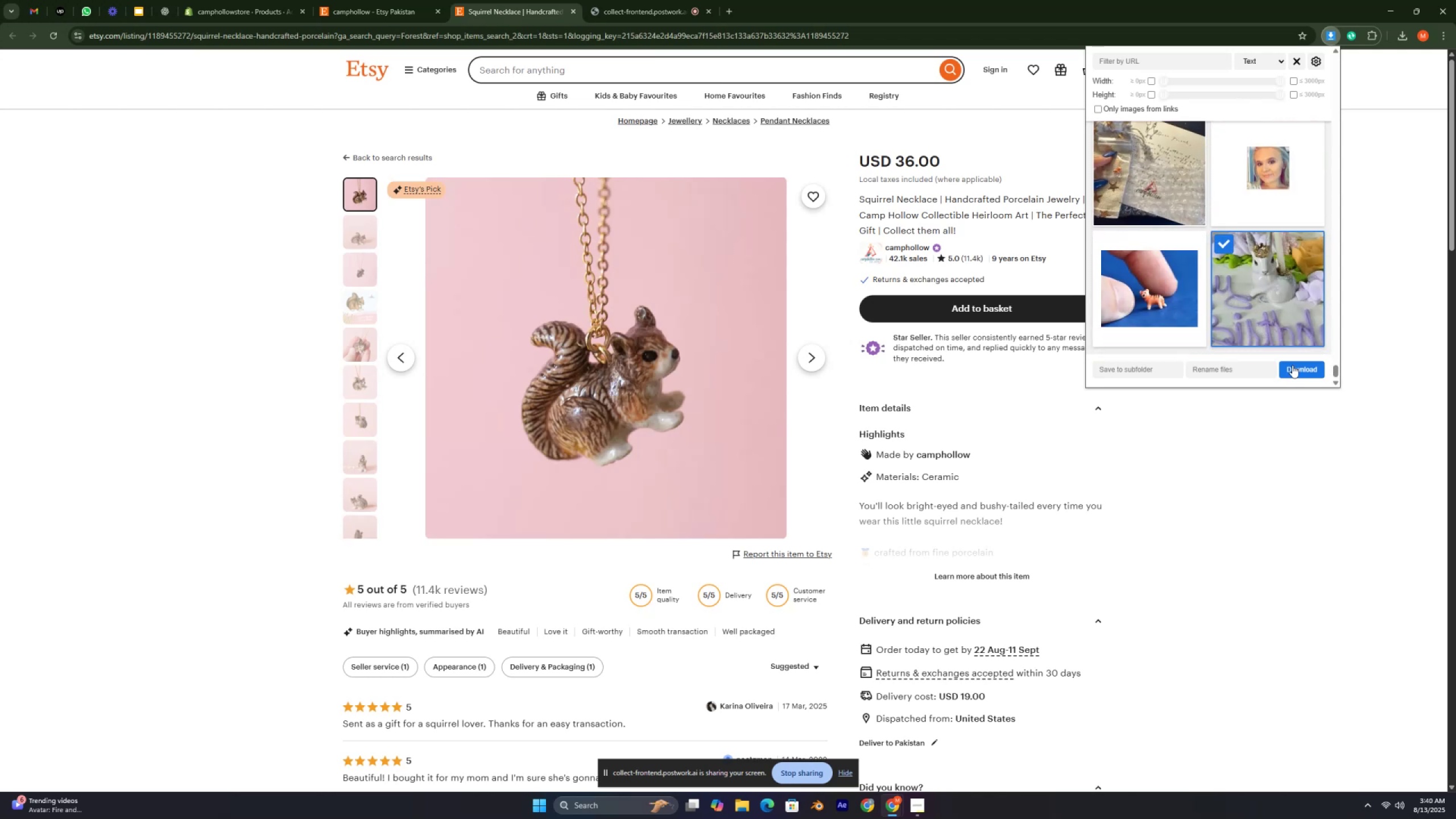 
double_click([1292, 365])
 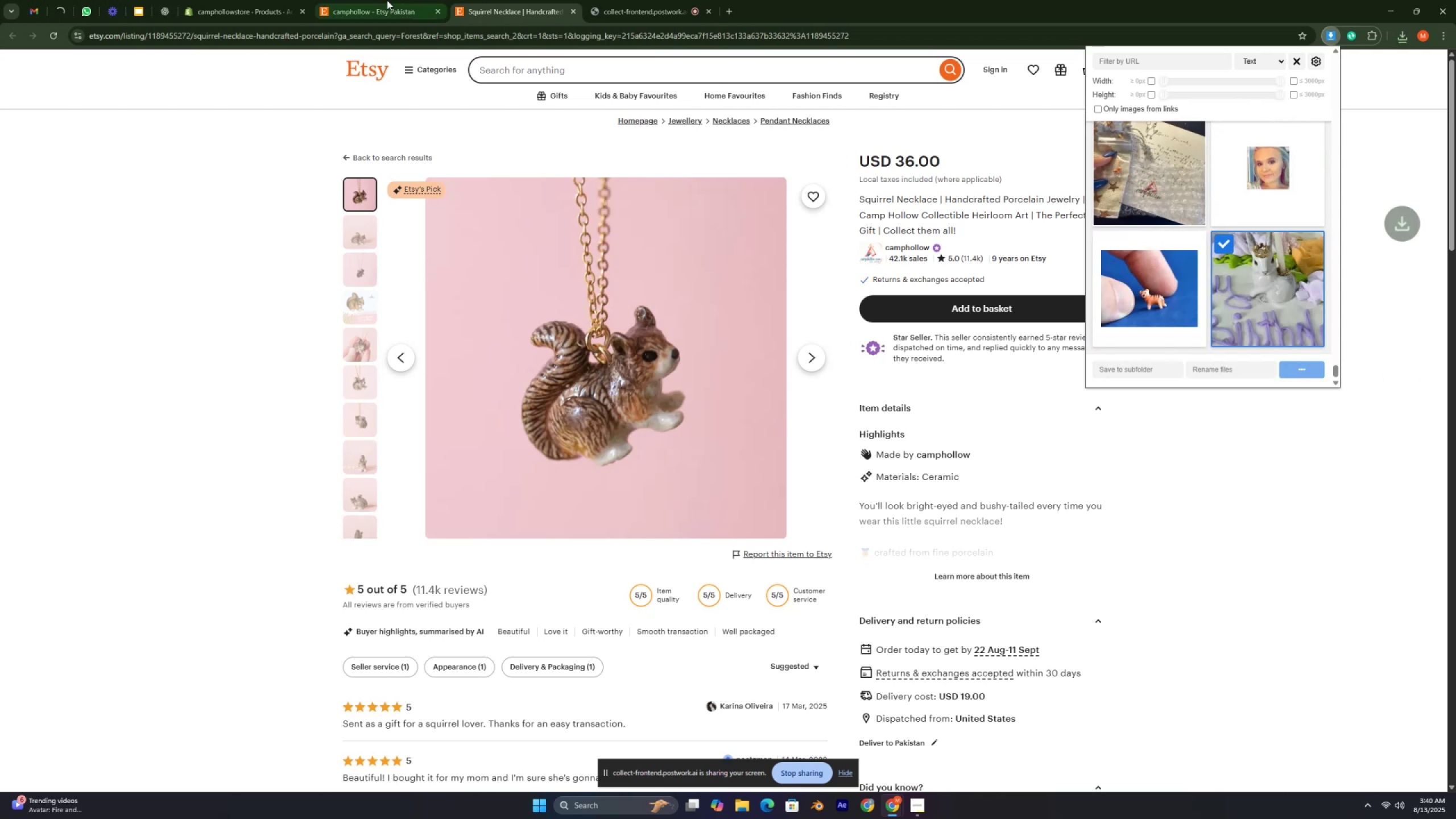 
mouse_move([612, 11])
 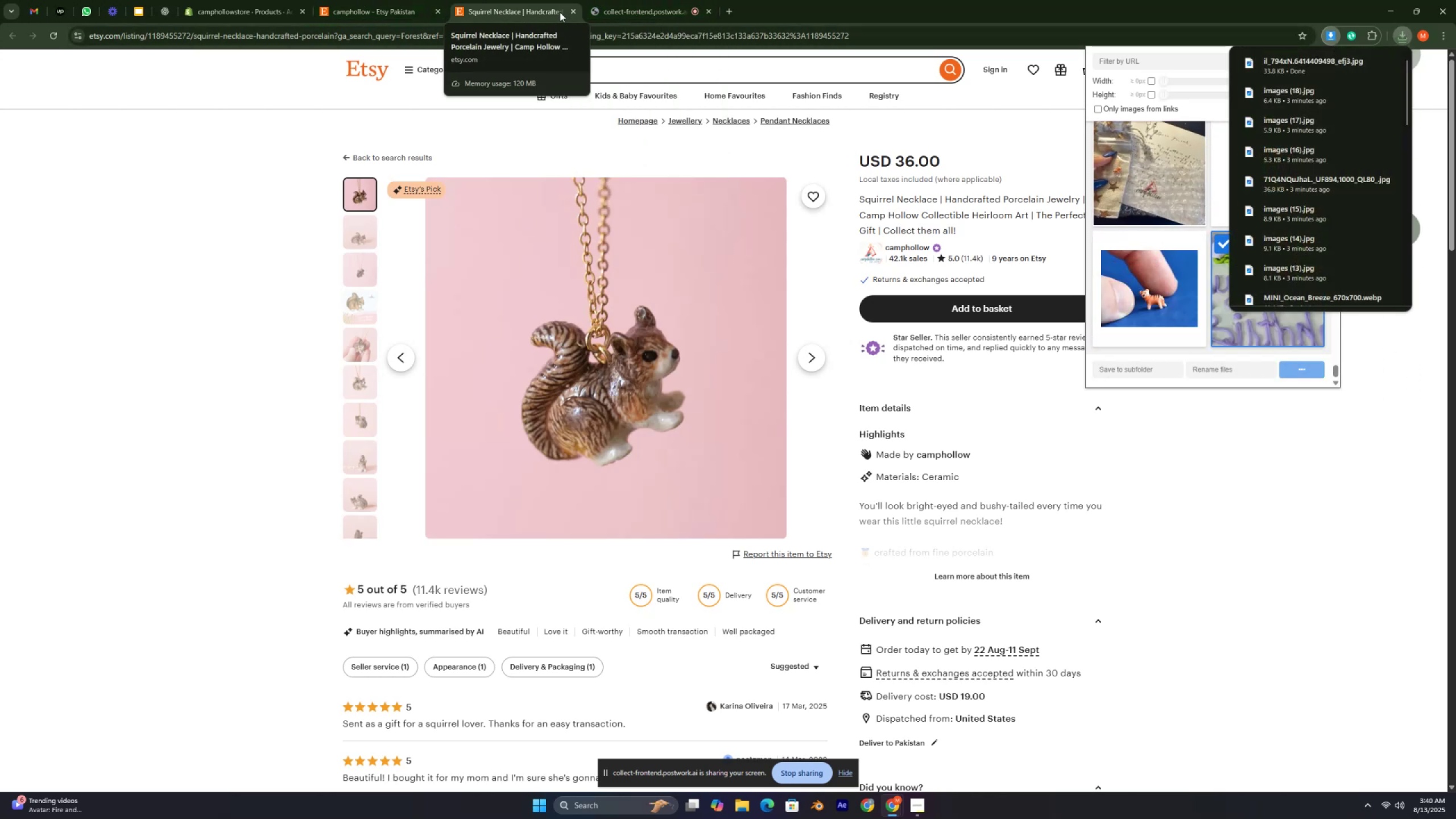 
left_click([574, 12])
 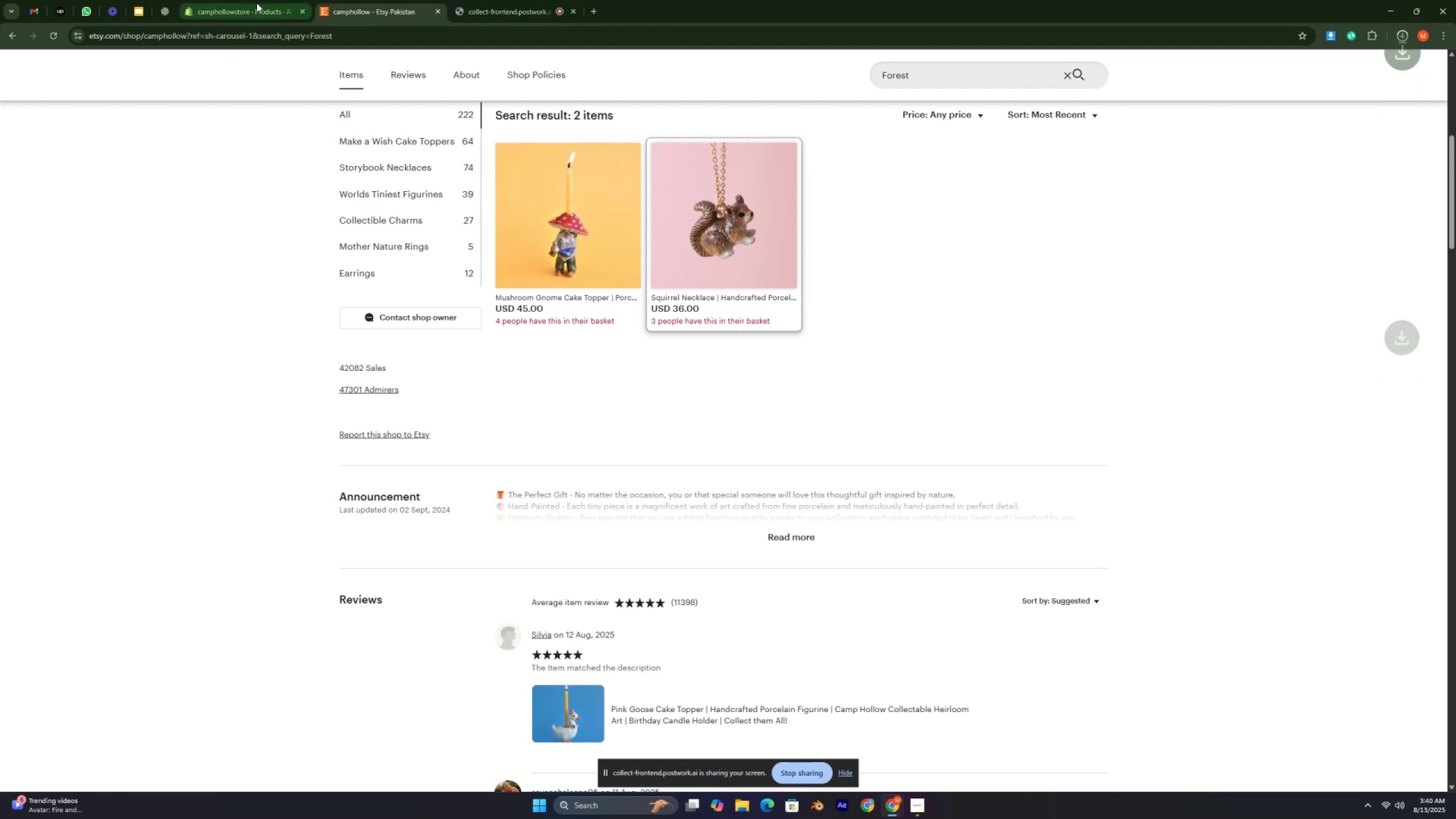 
left_click([227, 9])
 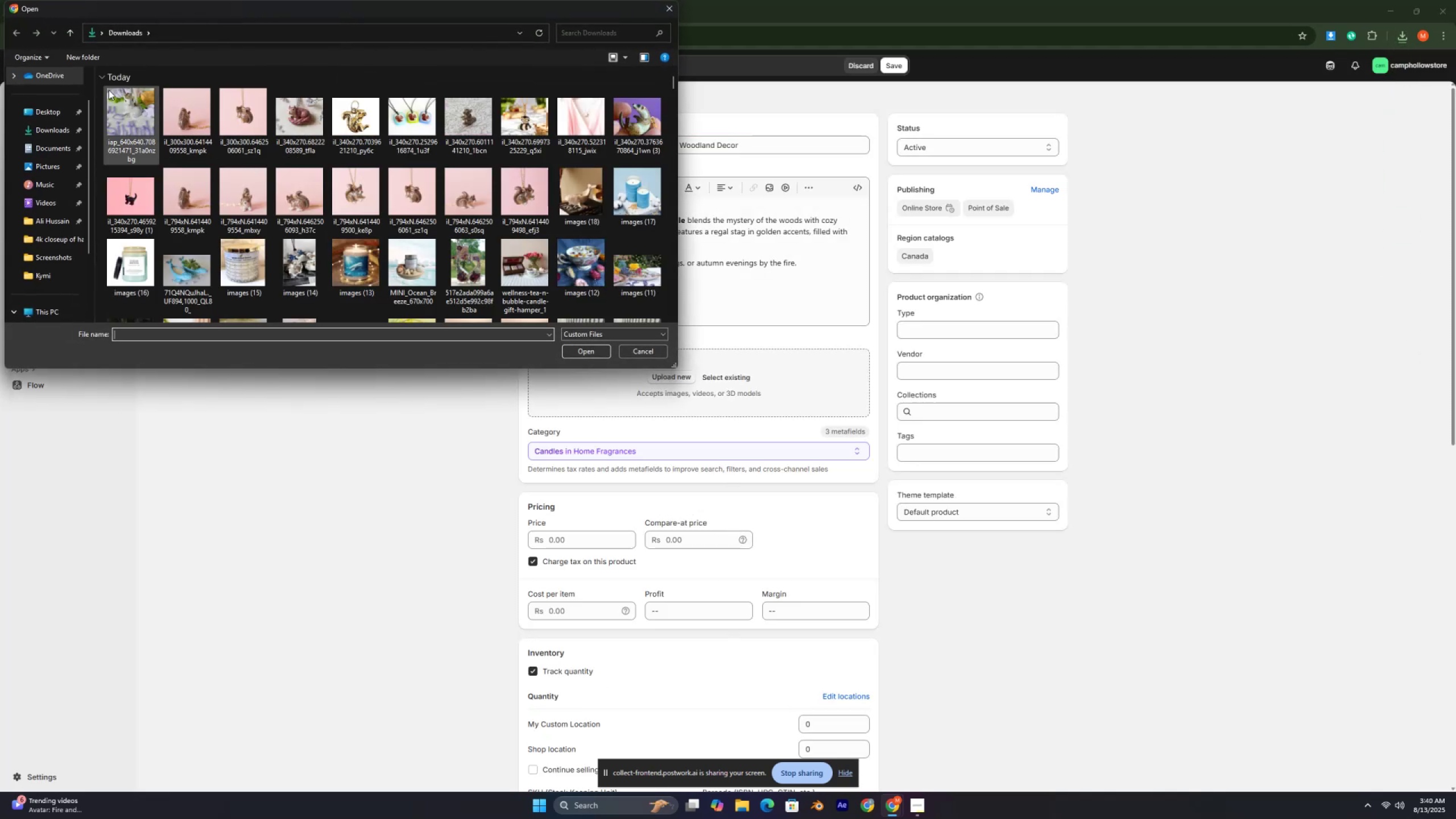 
left_click_drag(start_coordinate=[97, 90], to_coordinate=[530, 206])
 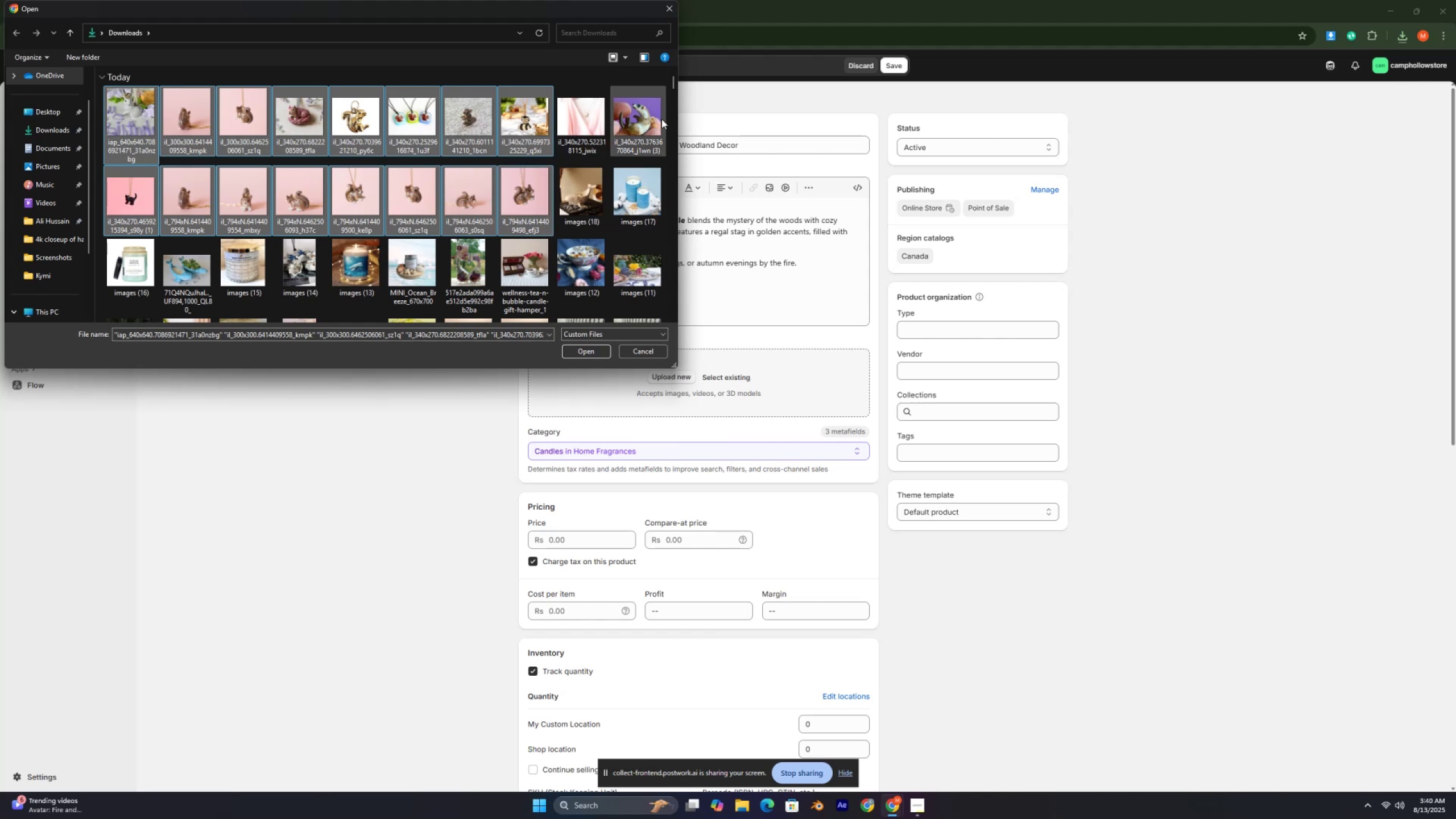 
hold_key(key=ControlLeft, duration=1.39)
left_click([575, 123])
 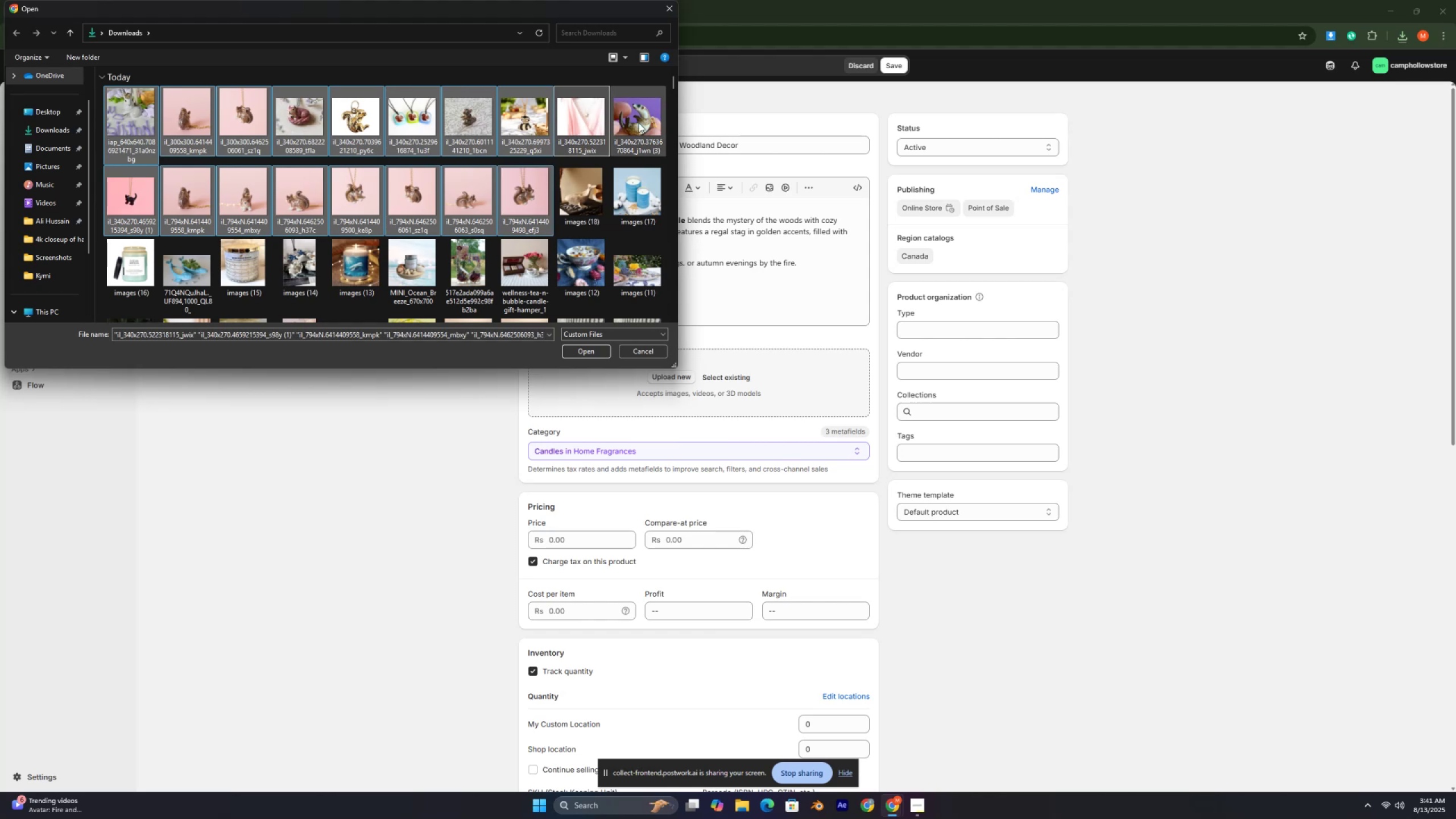 
left_click([646, 123])
 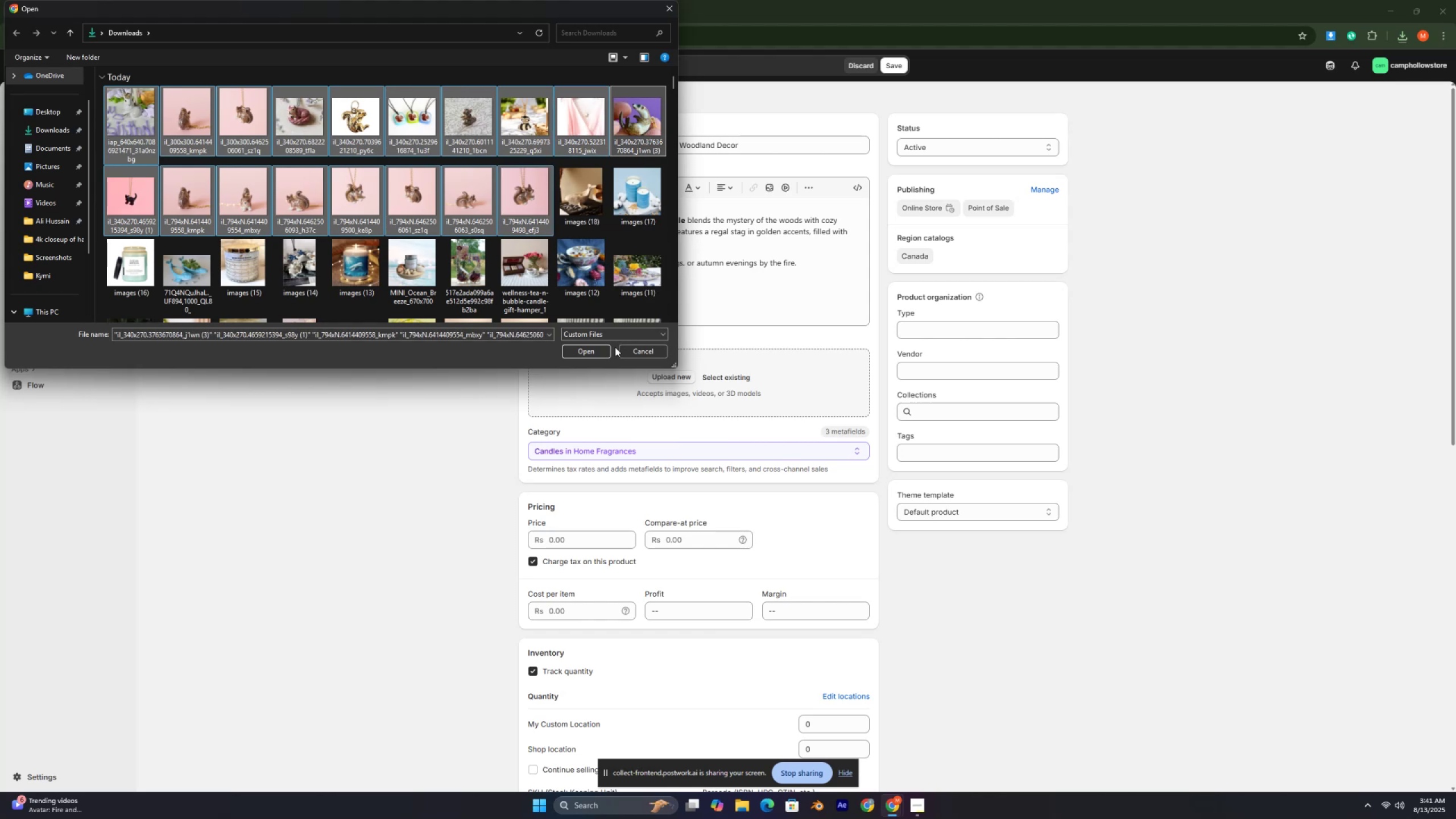 
left_click([591, 353])
 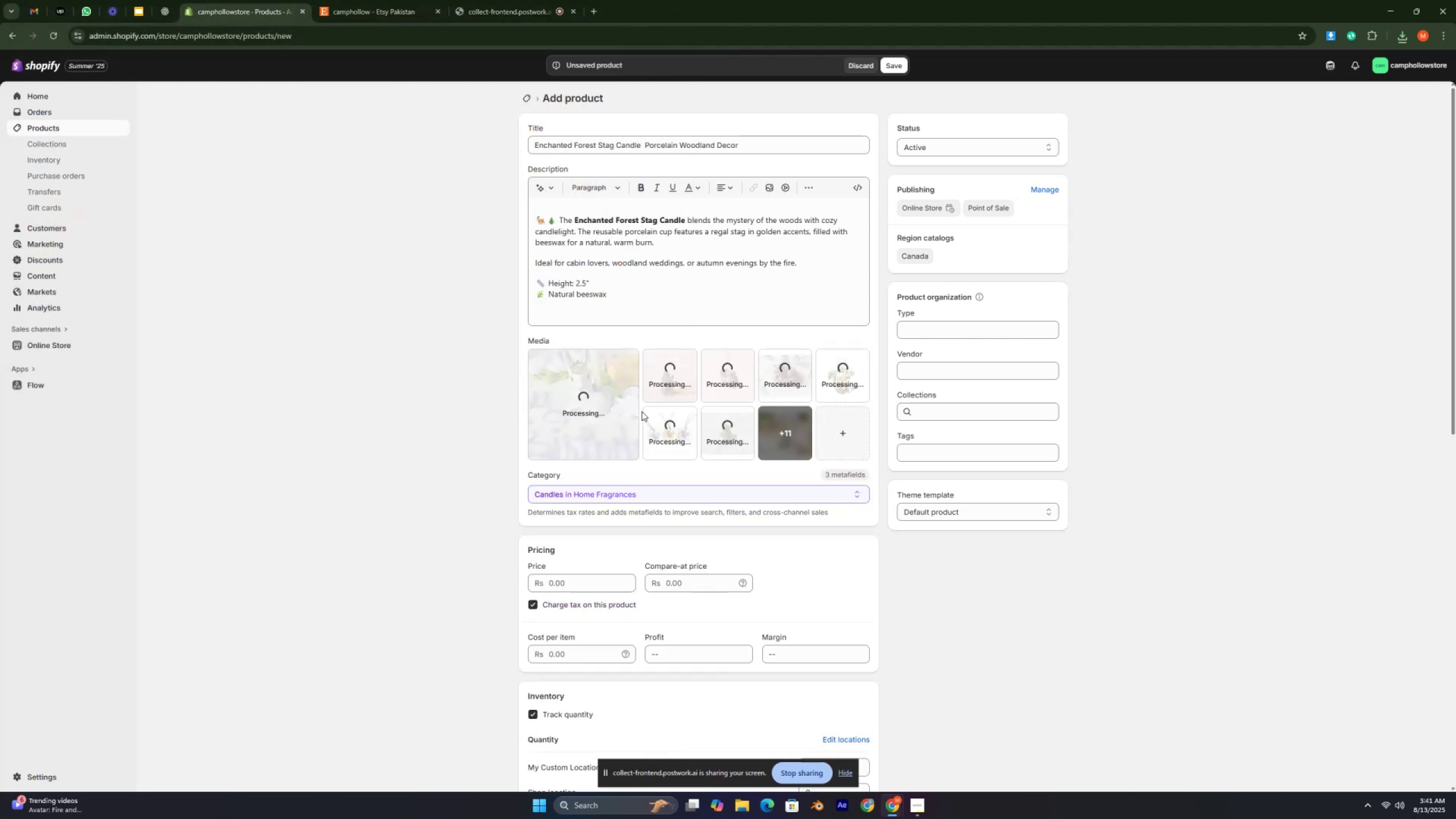 
wait(5.14)
 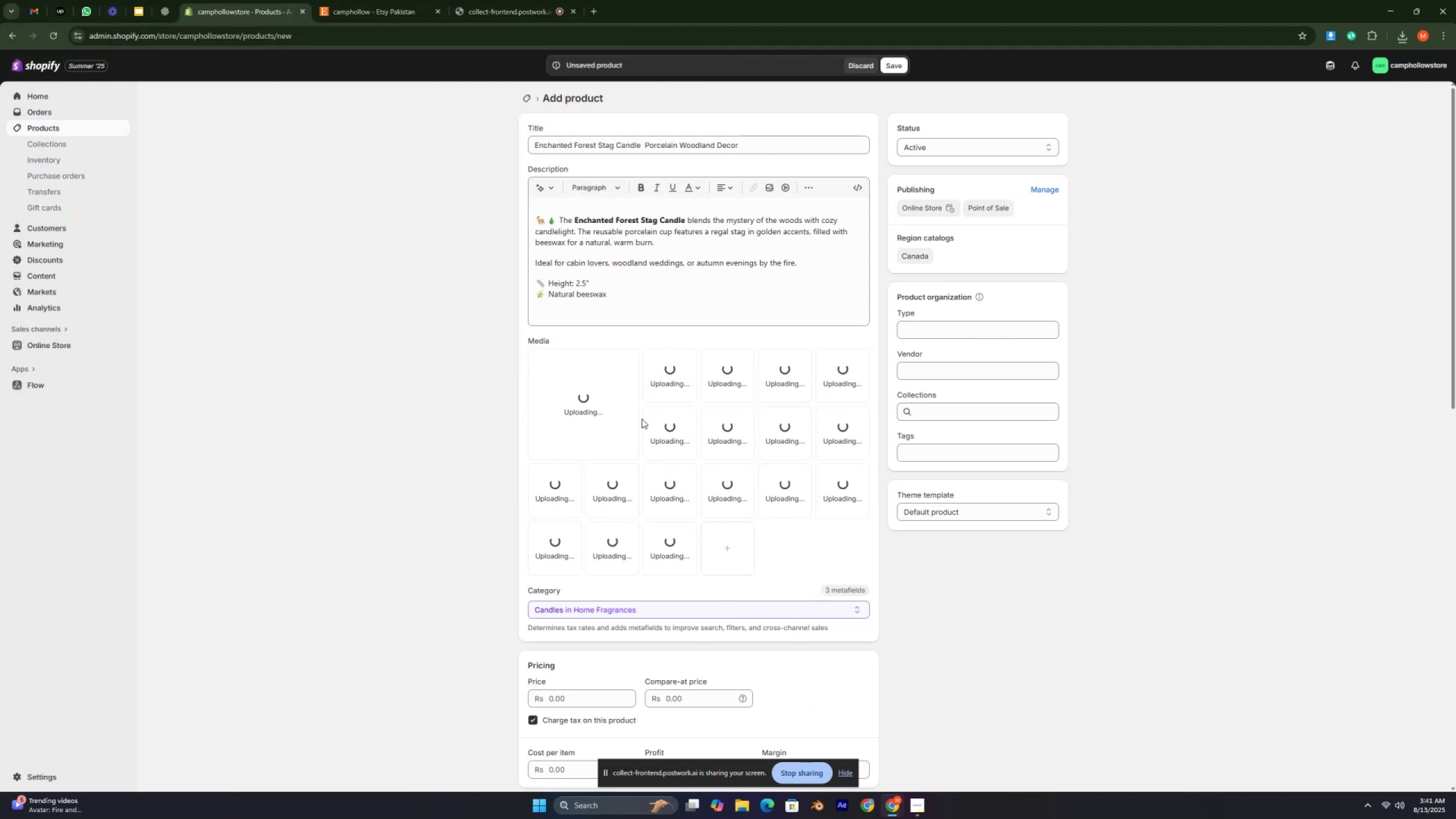 
left_click([788, 435])
 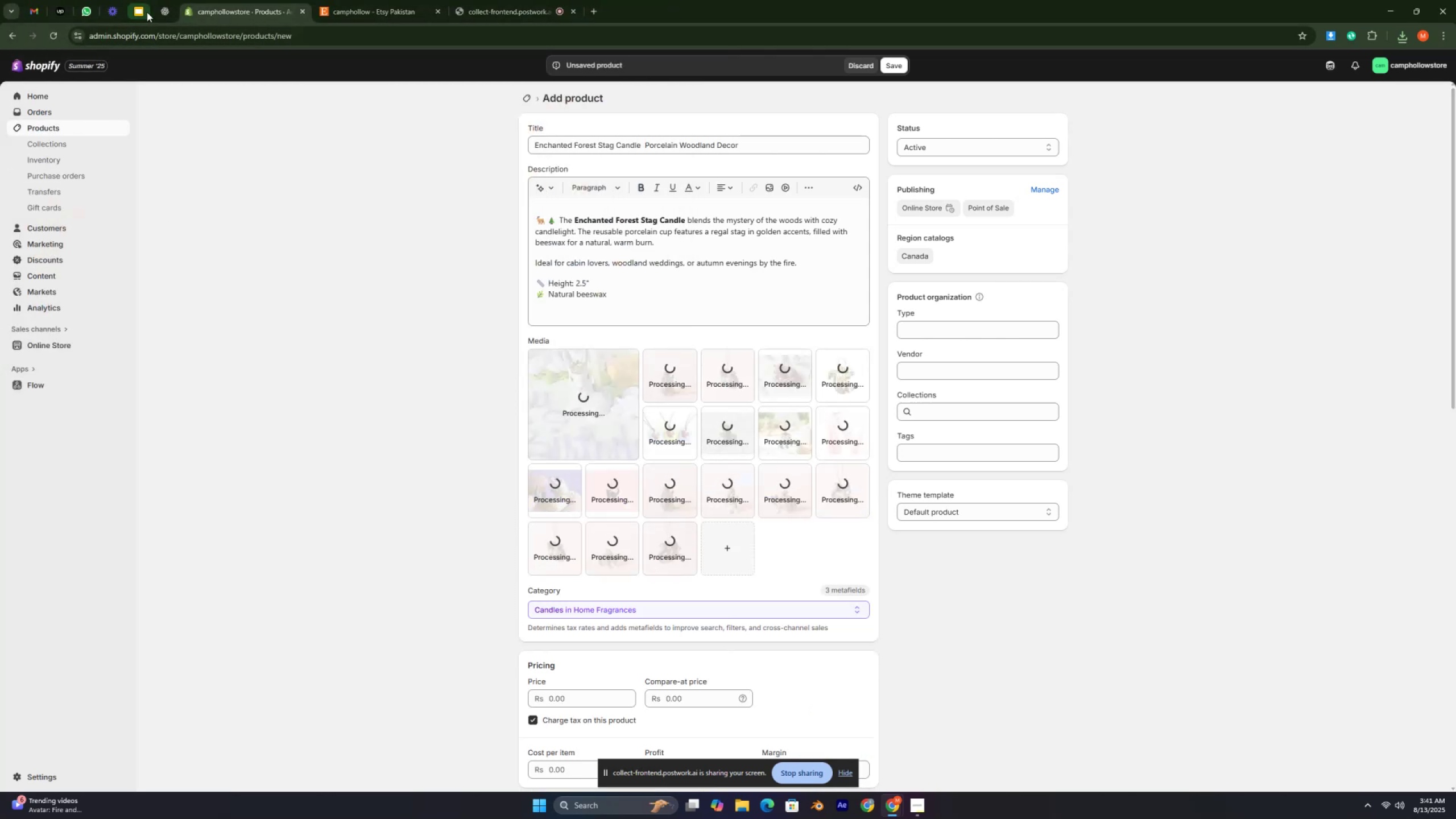 
left_click([155, 9])
 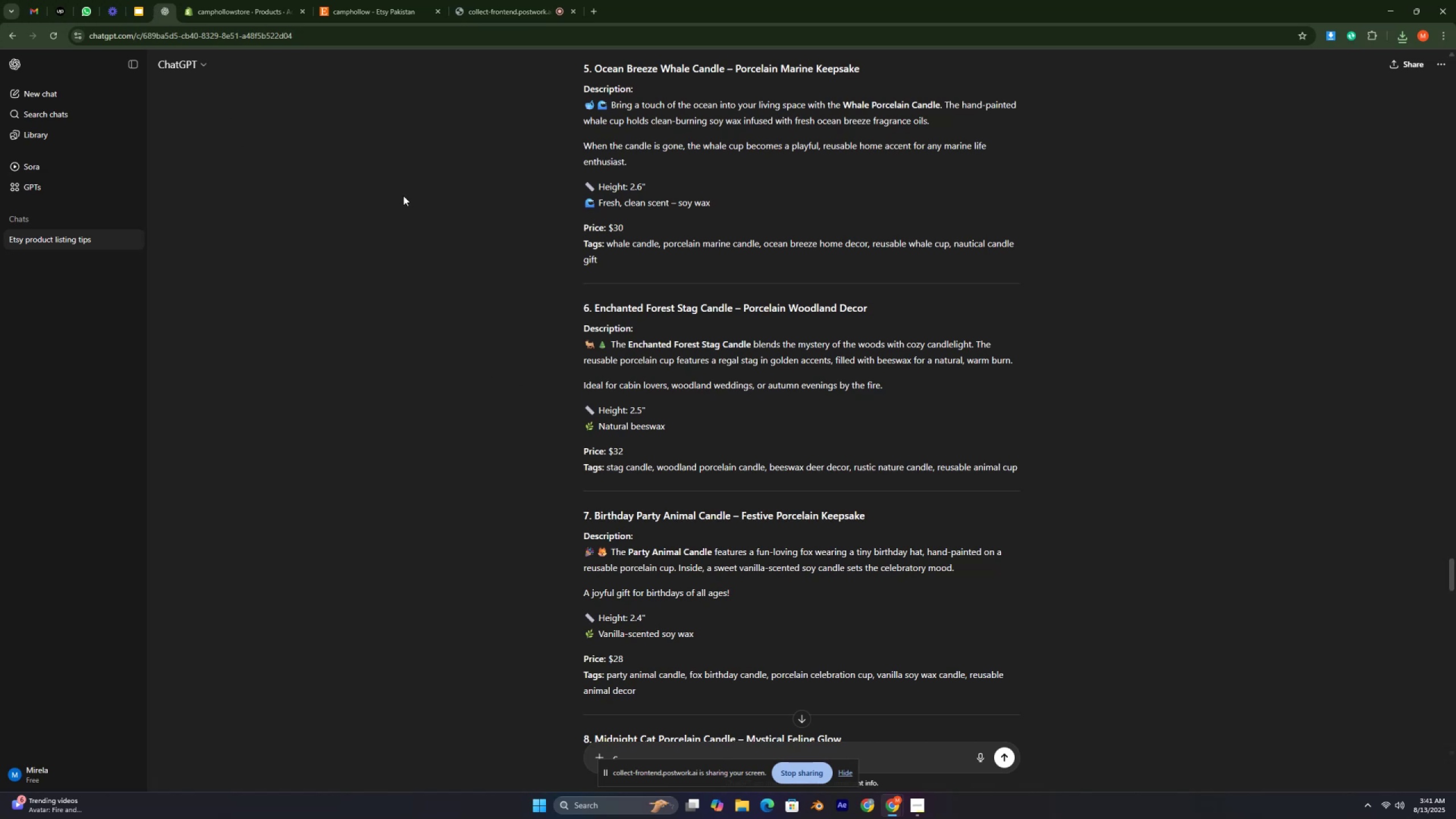 
wait(9.14)
 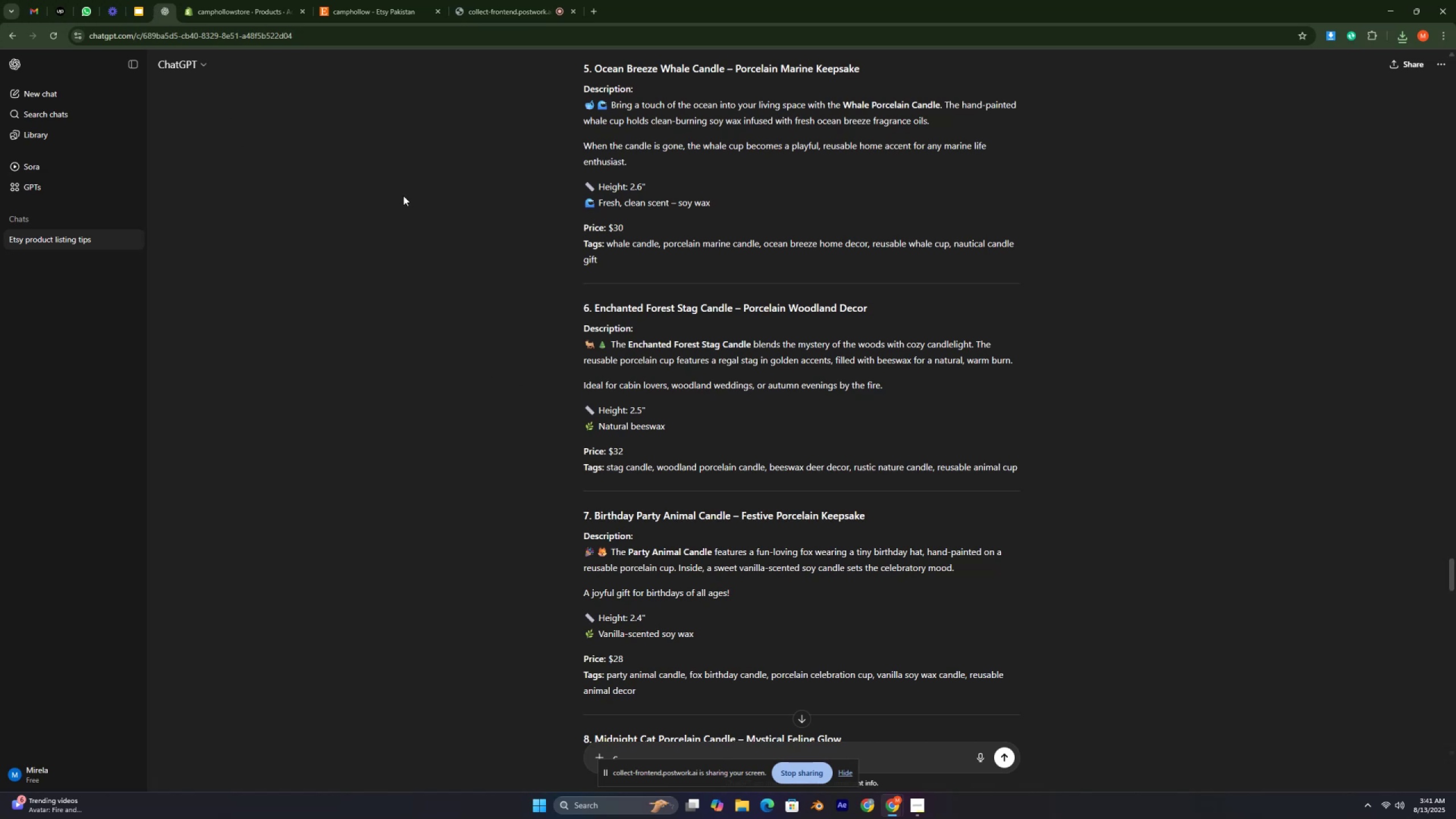 
scroll: coordinate [577, 230], scroll_direction: down, amount: 3.0
 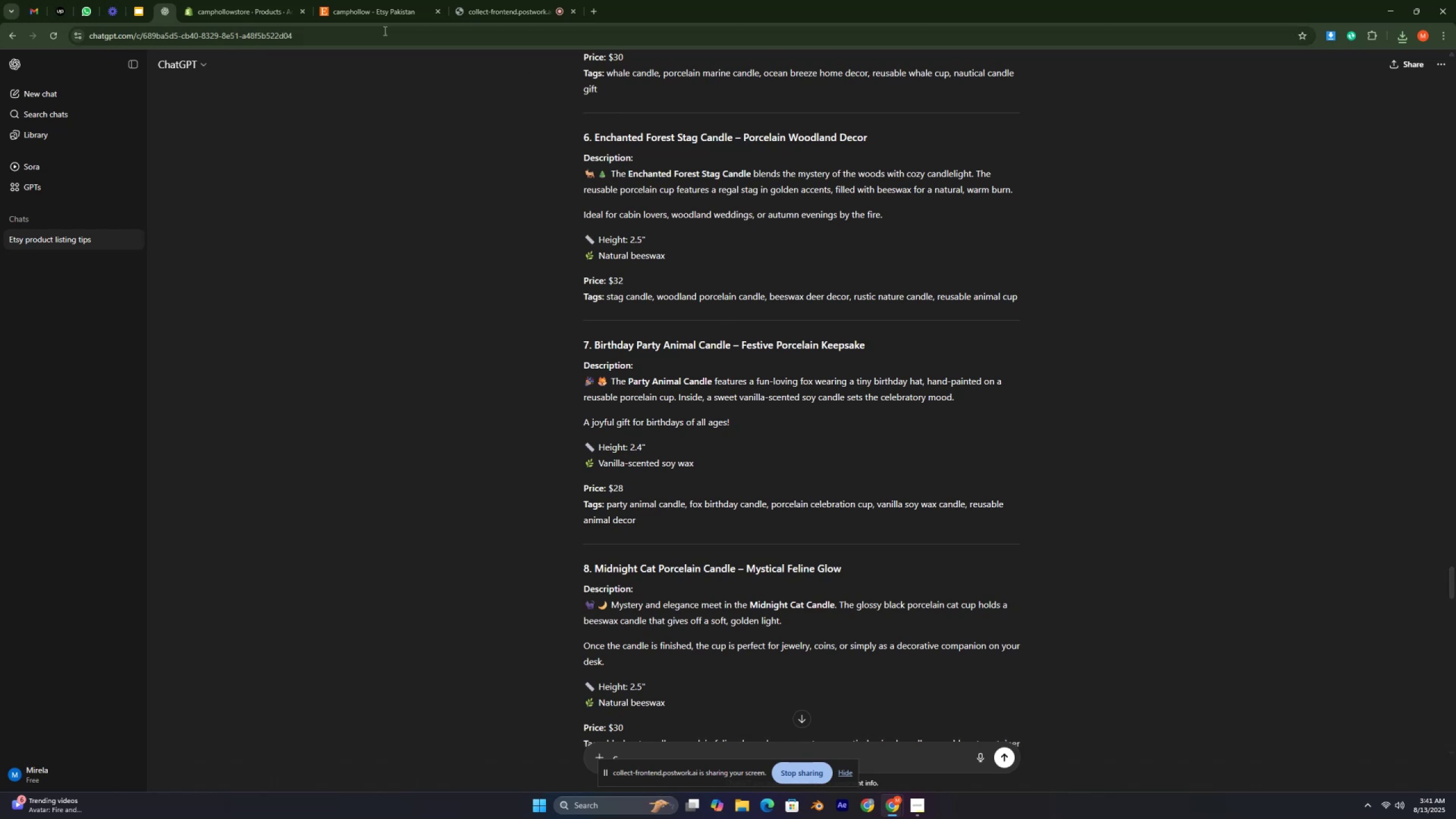 
left_click([225, 14])
 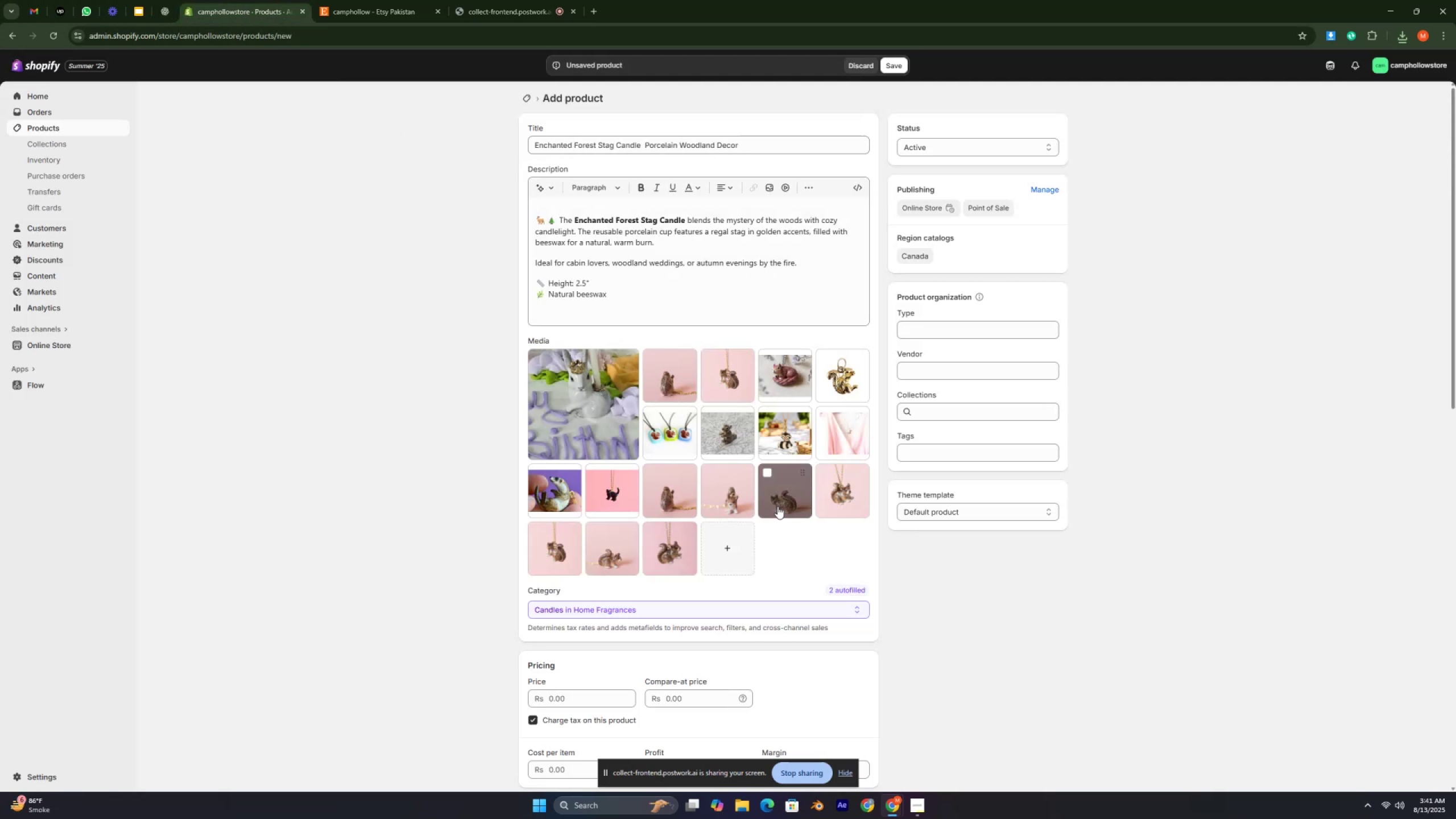 
wait(6.36)
 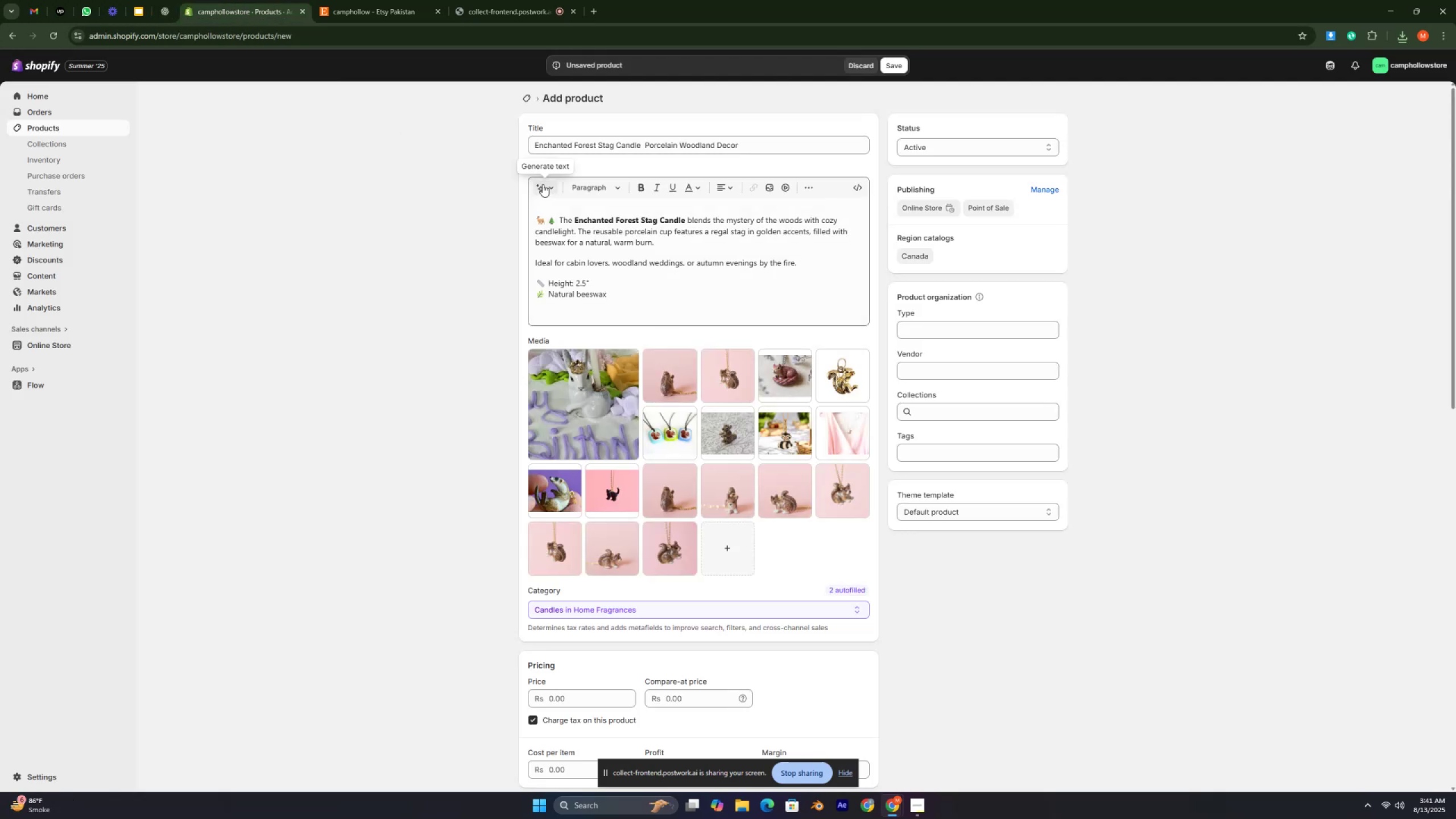 
left_click_drag(start_coordinate=[670, 541], to_coordinate=[547, 404])
 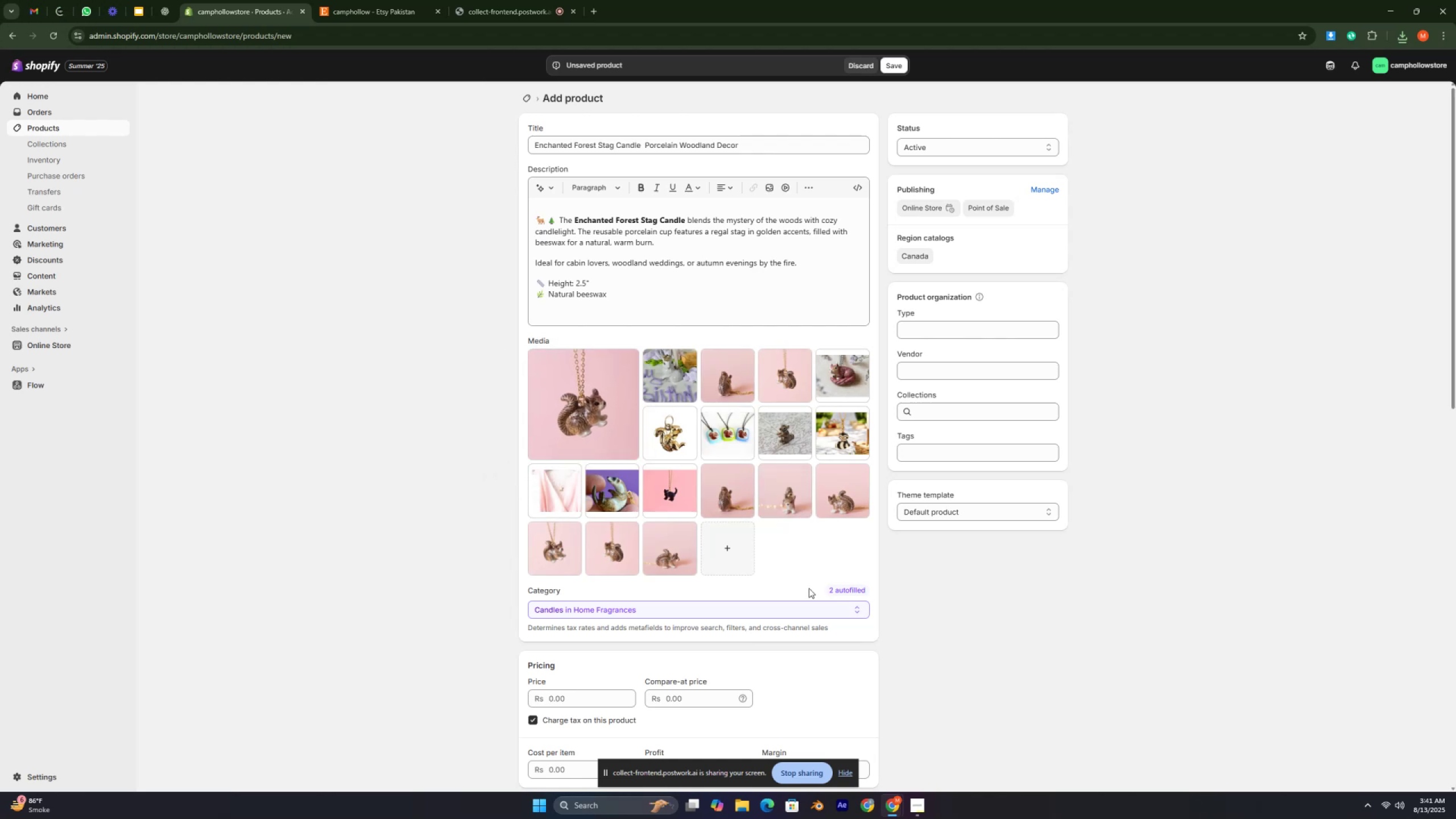 
scroll: coordinate [742, 663], scroll_direction: down, amount: 3.0
 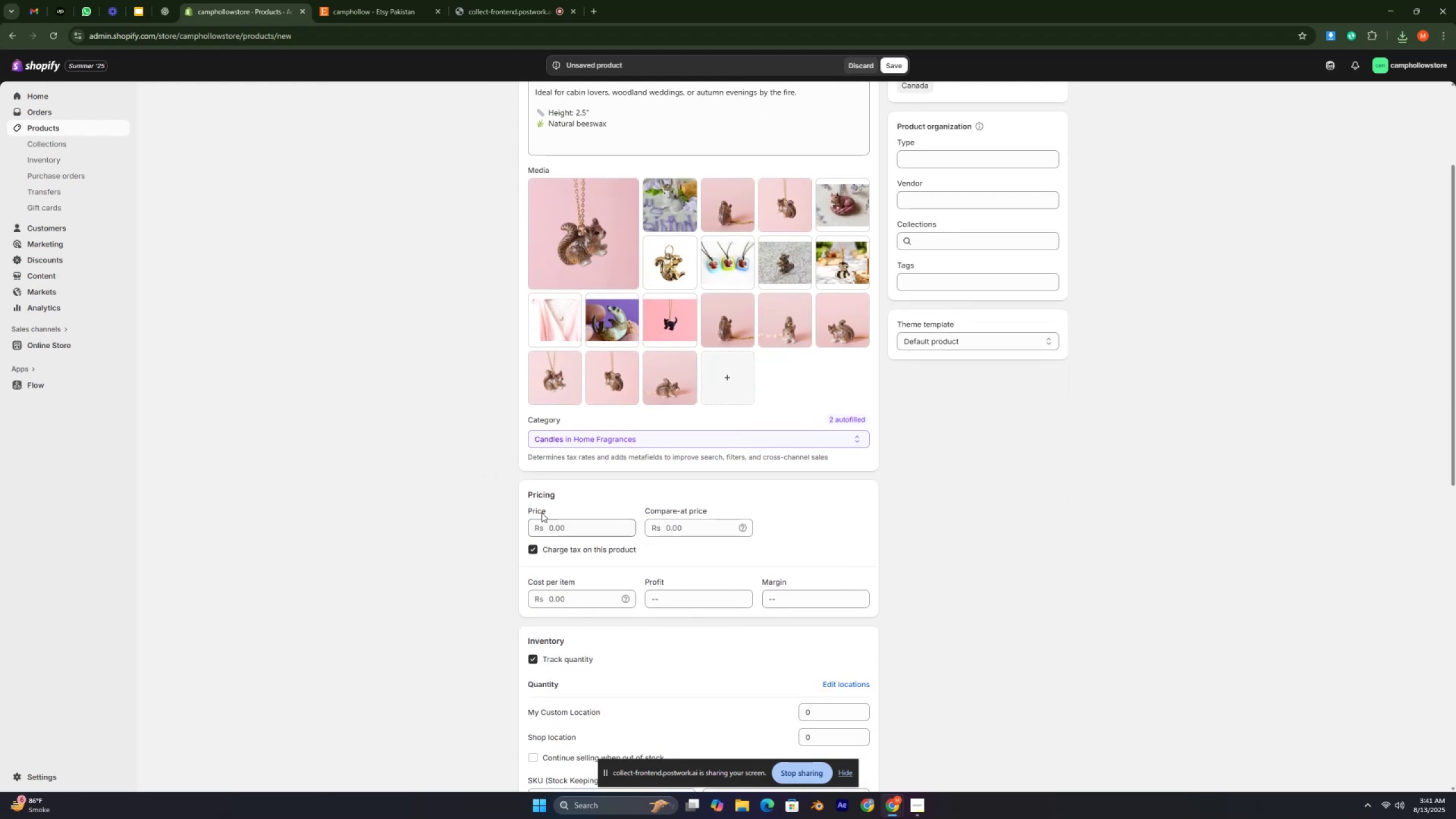 
left_click([563, 526])
 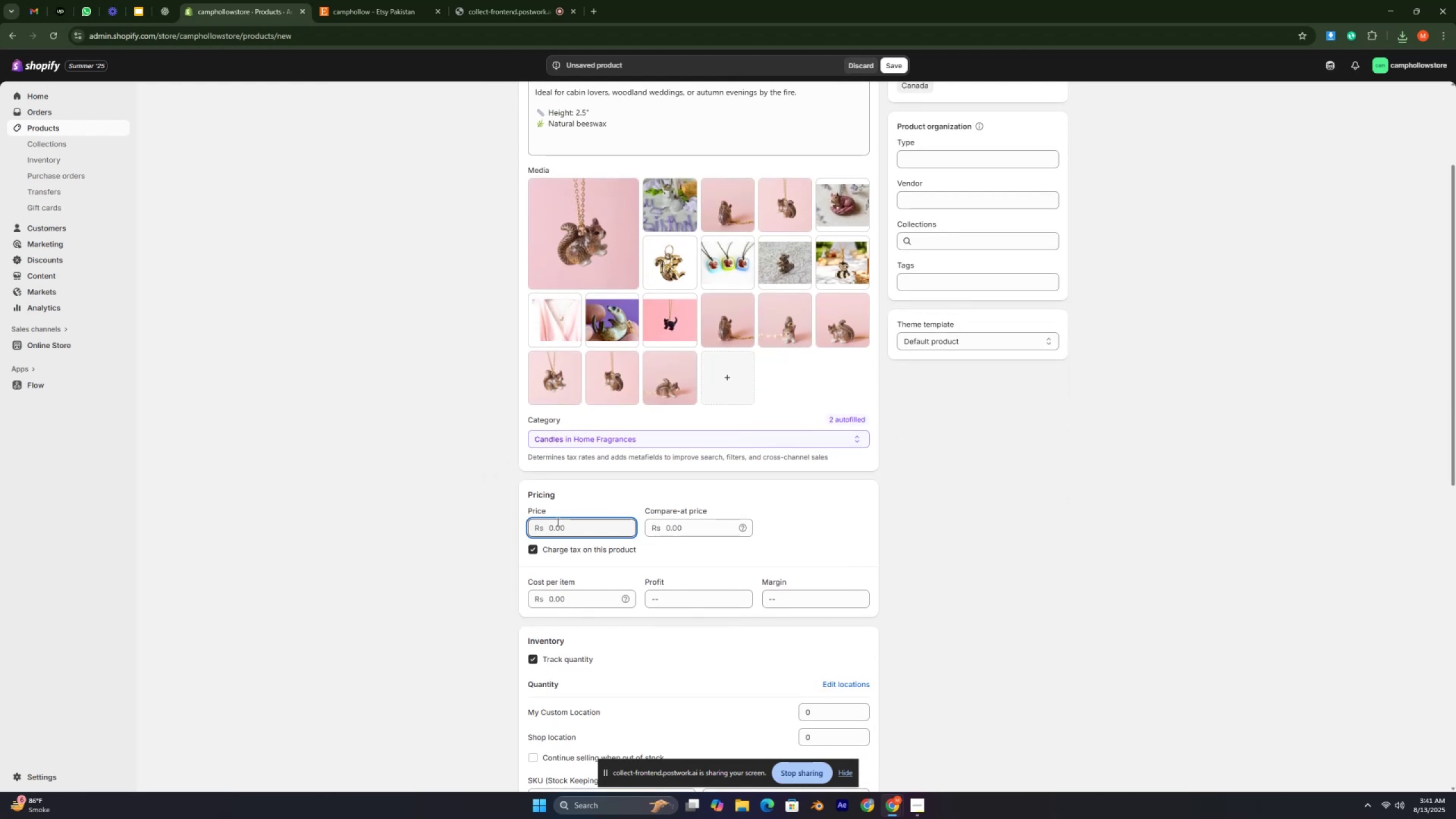 
type(9200)
 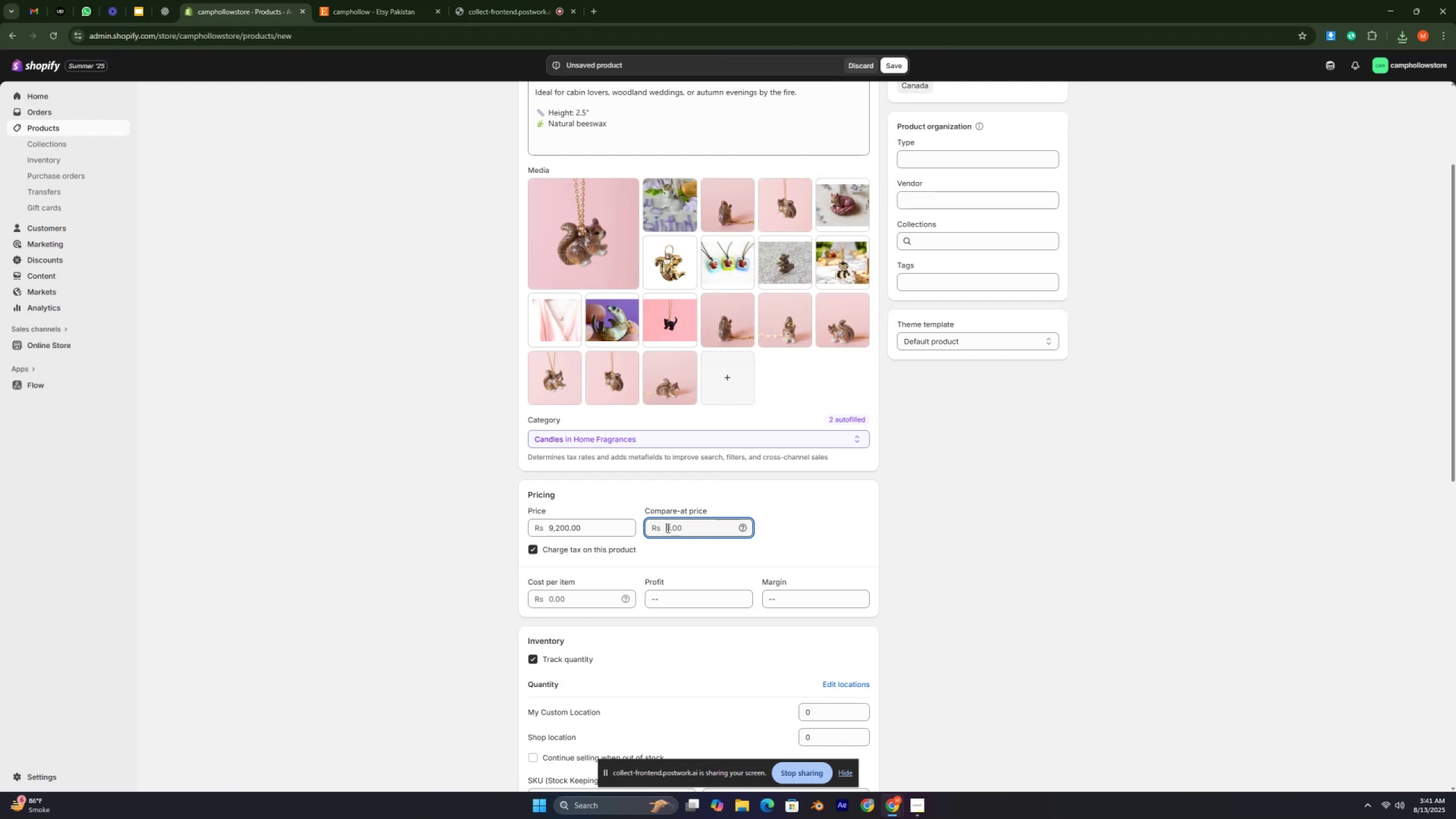 
wait(6.57)
 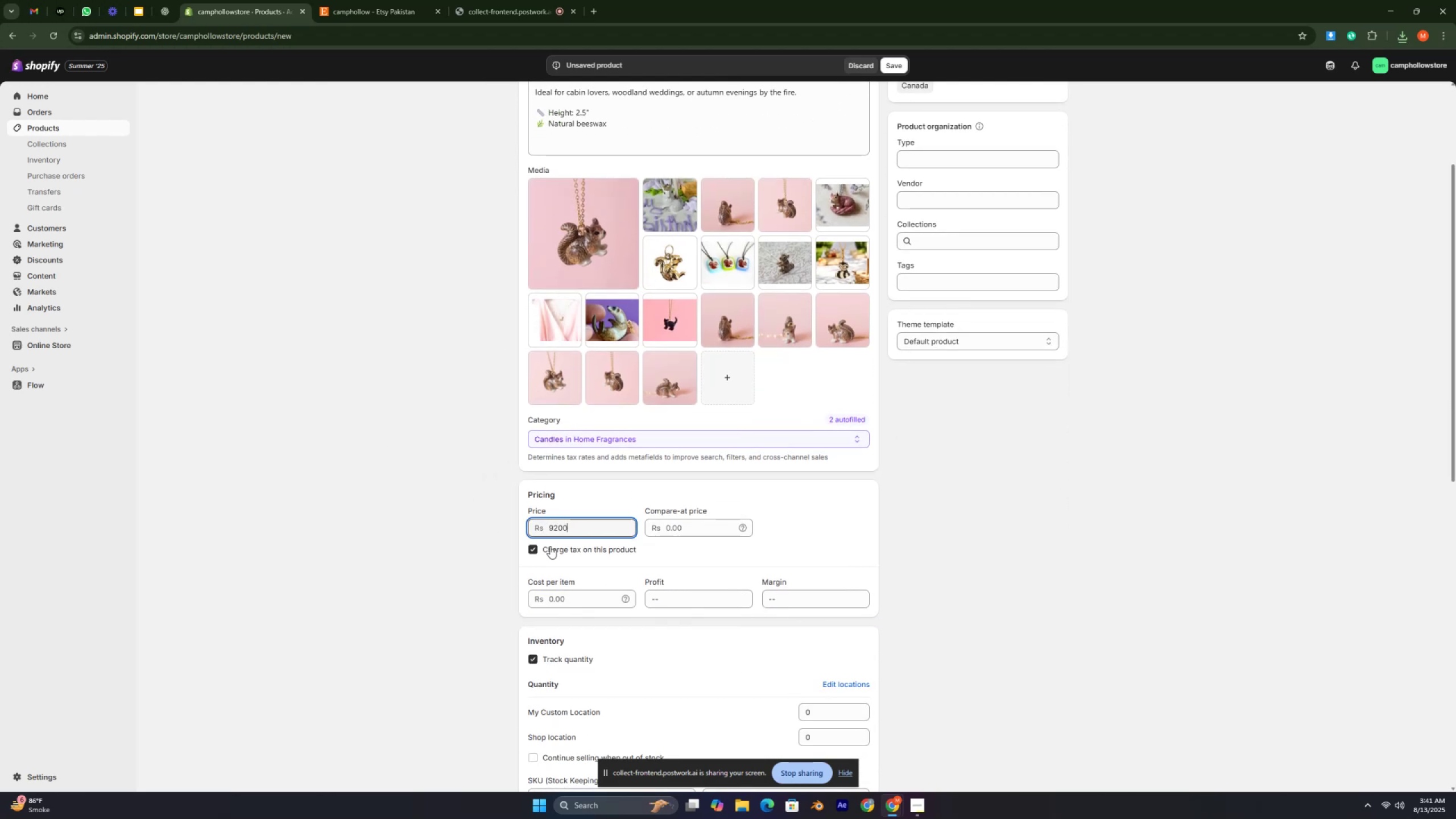 
type(11200)
 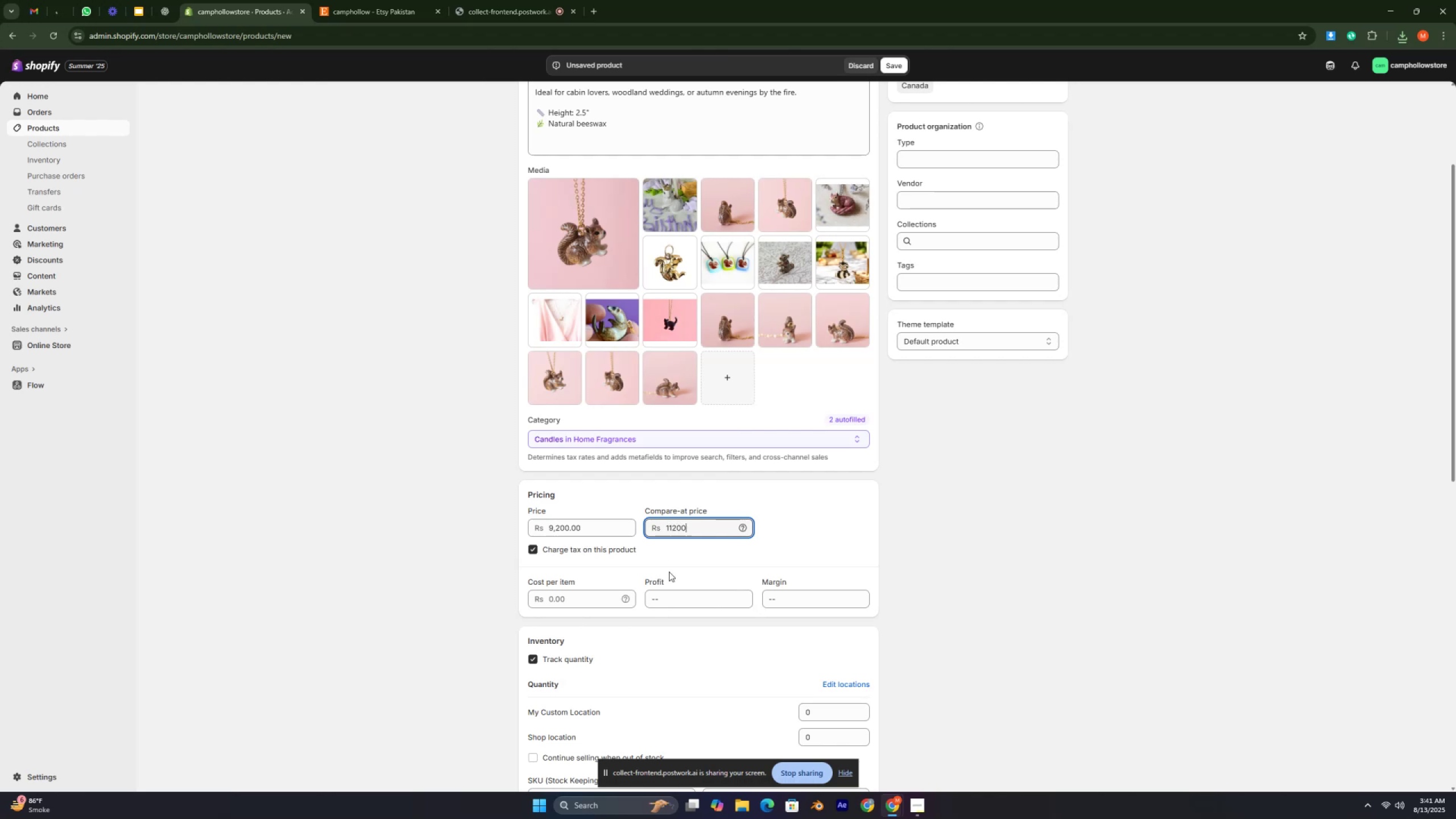 
scroll: coordinate [669, 572], scroll_direction: down, amount: 1.0
 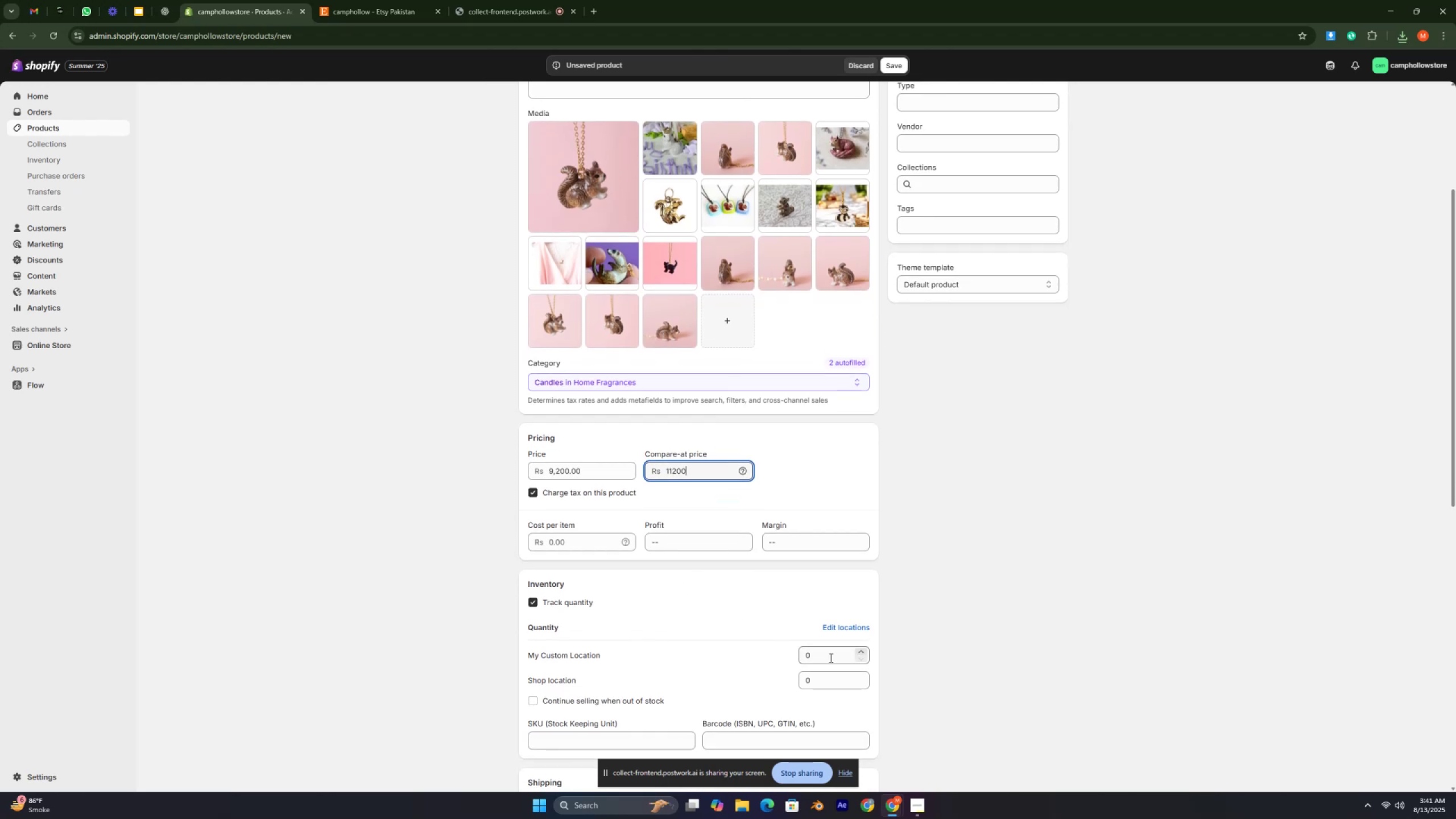 
left_click([827, 654])
 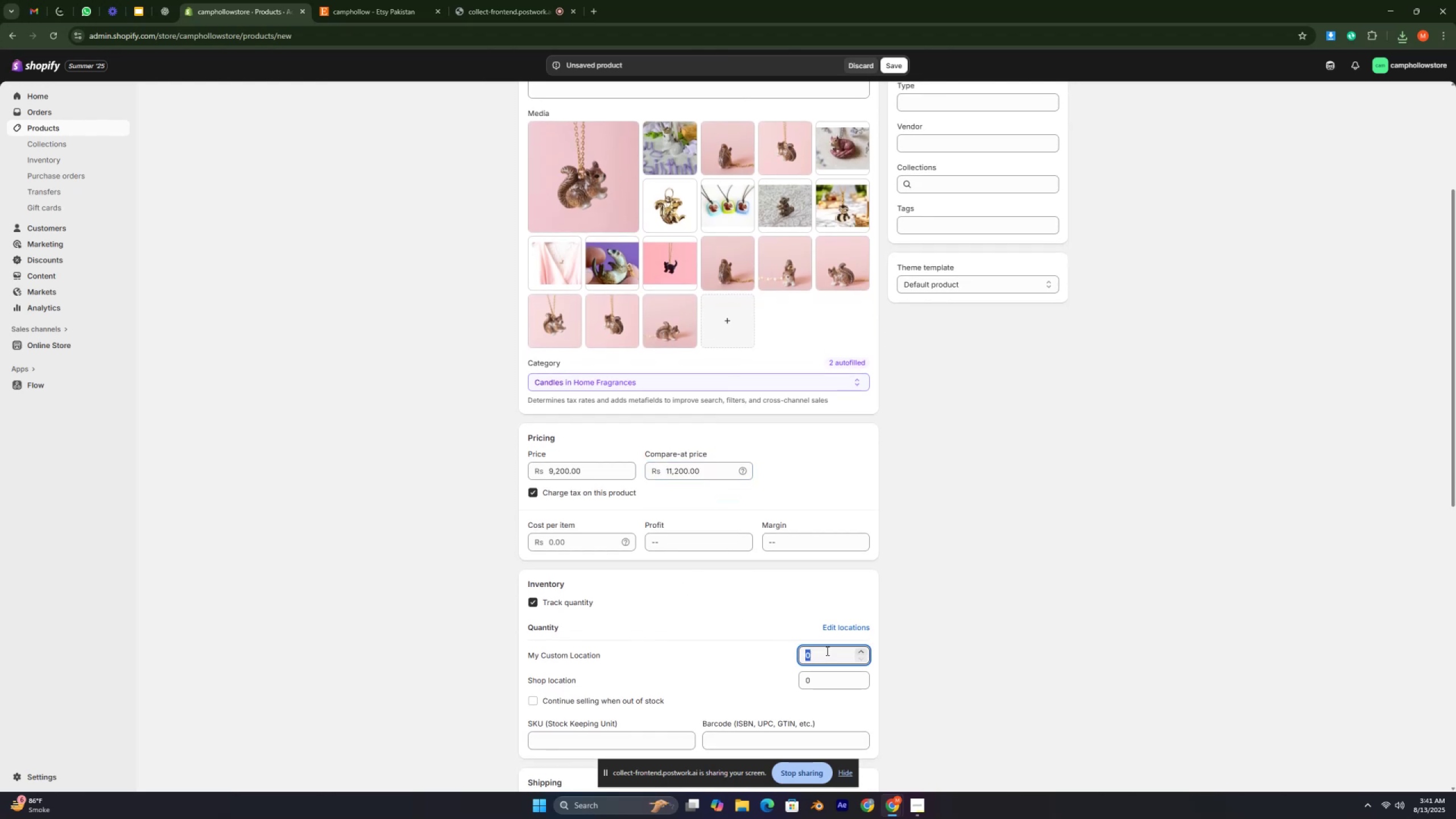 
type(20)
 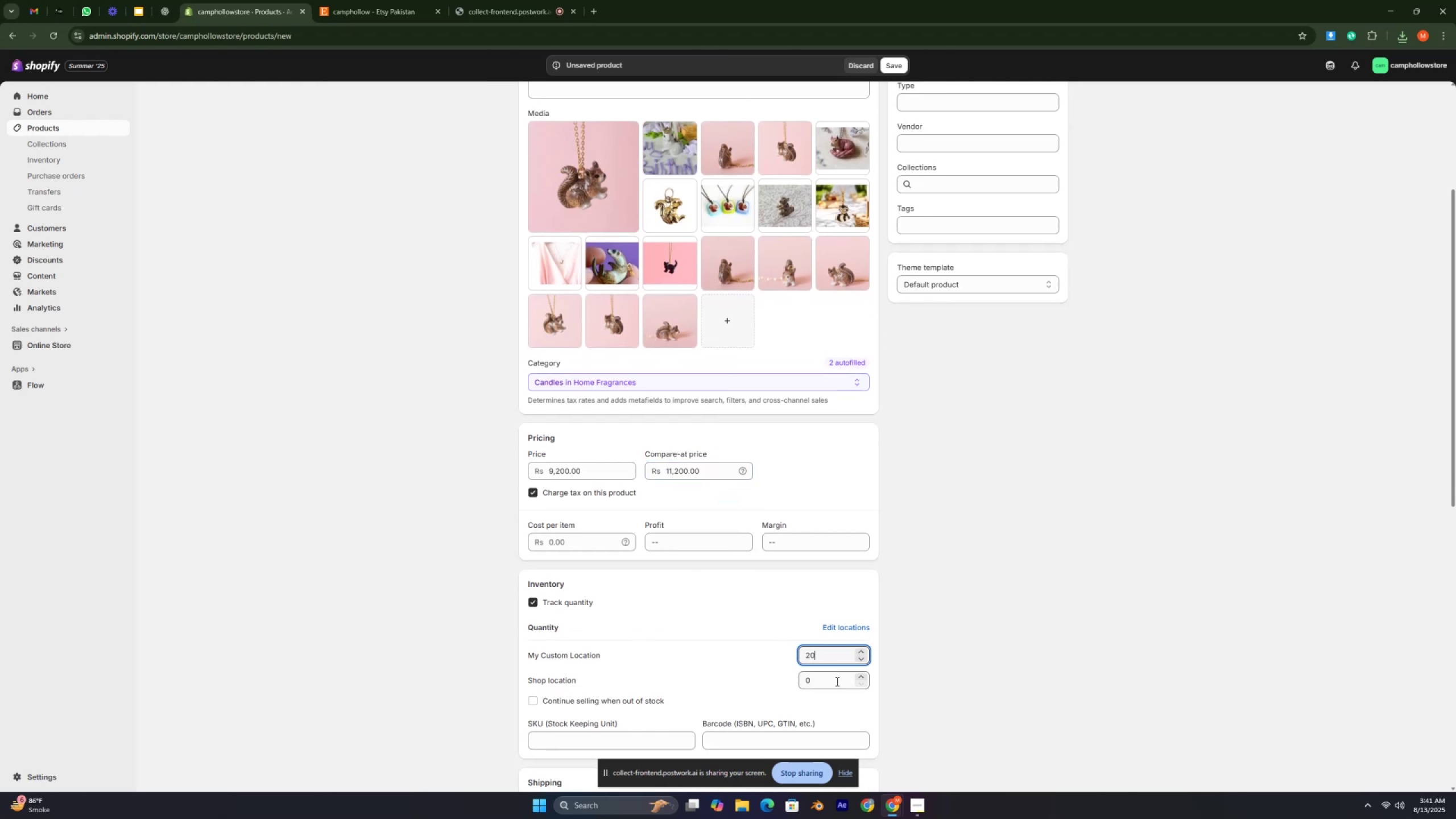 
left_click([834, 682])
 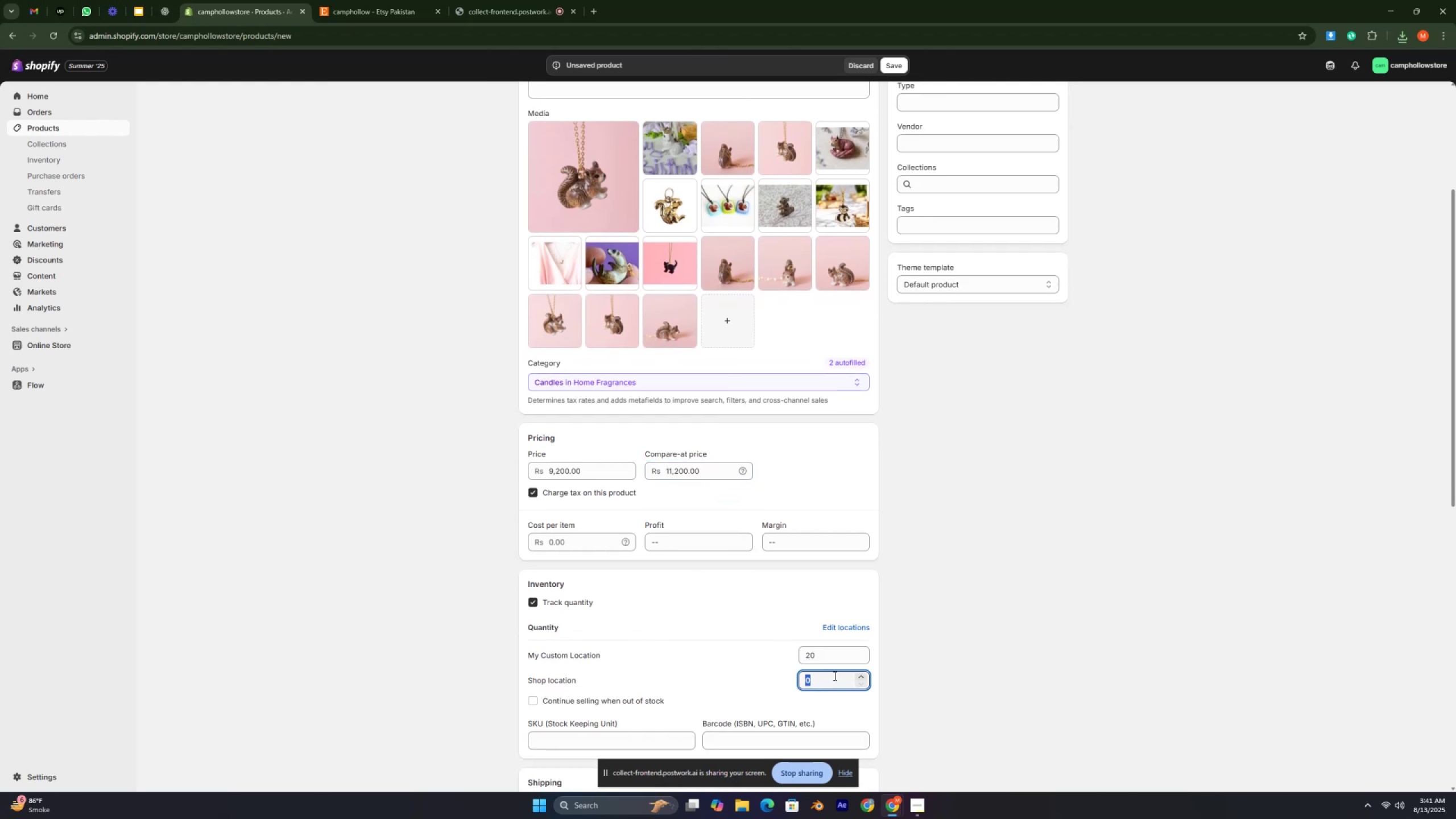 
type(20)
 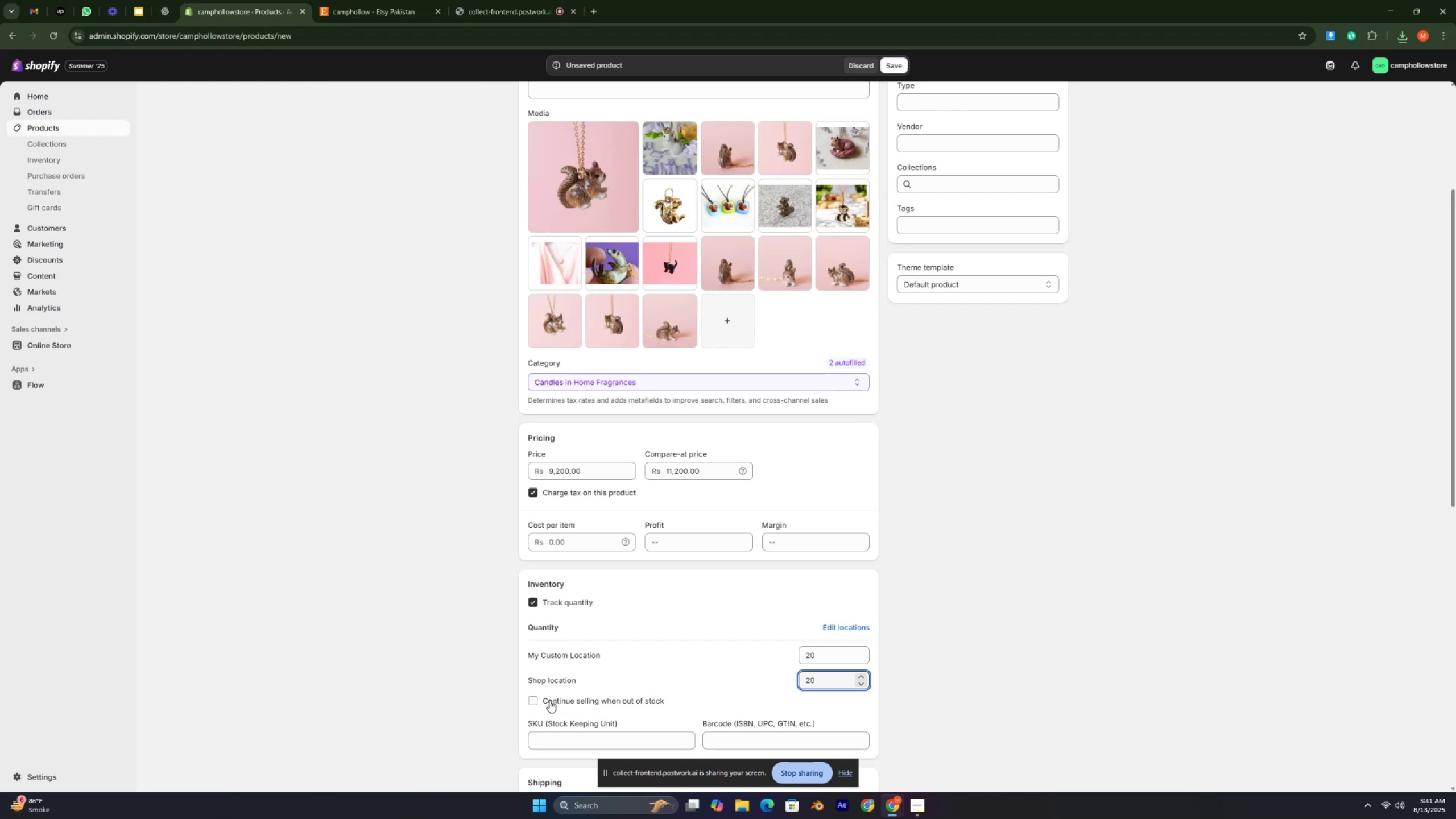 
left_click([535, 698])
 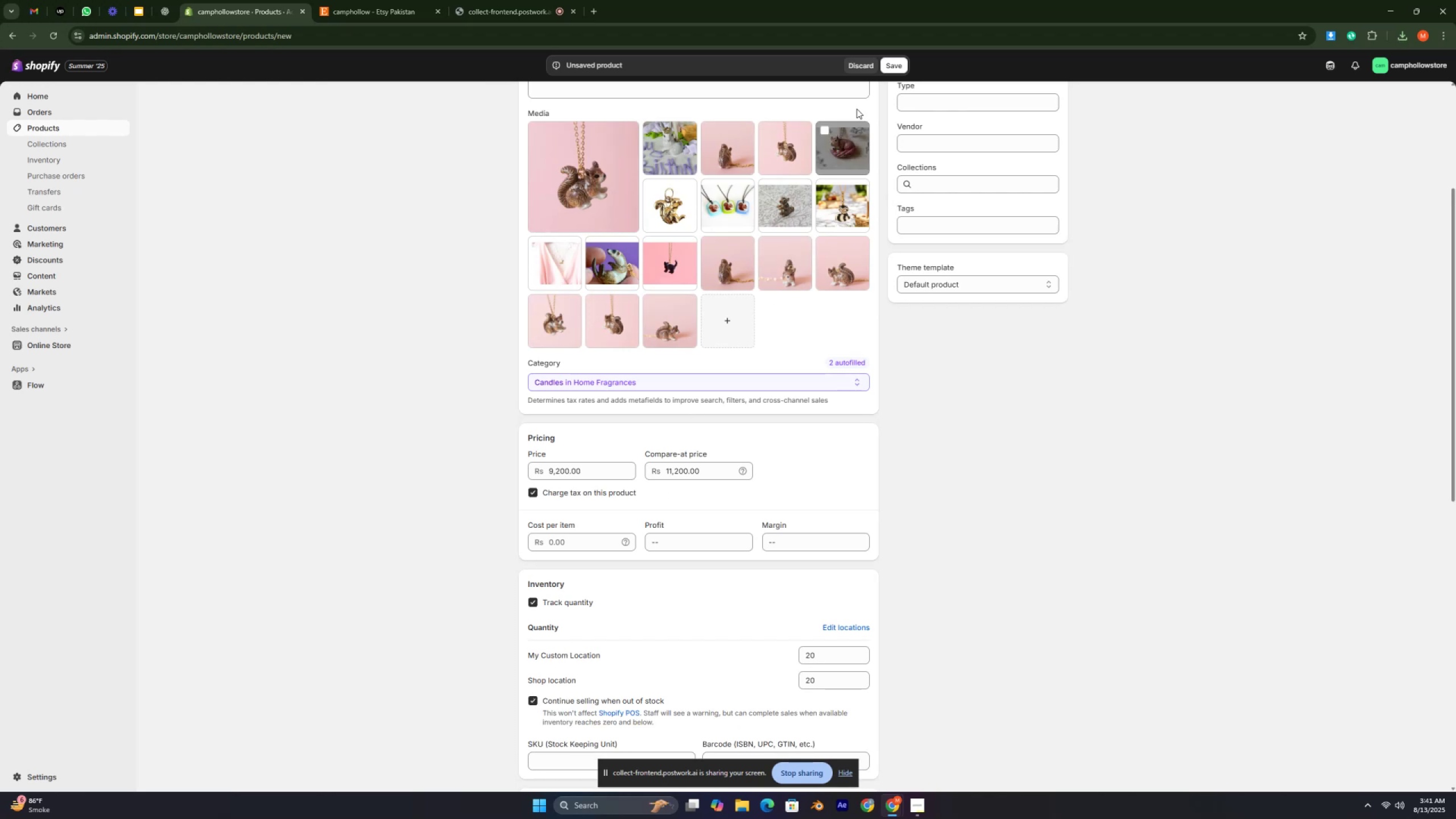 
left_click([887, 70])
 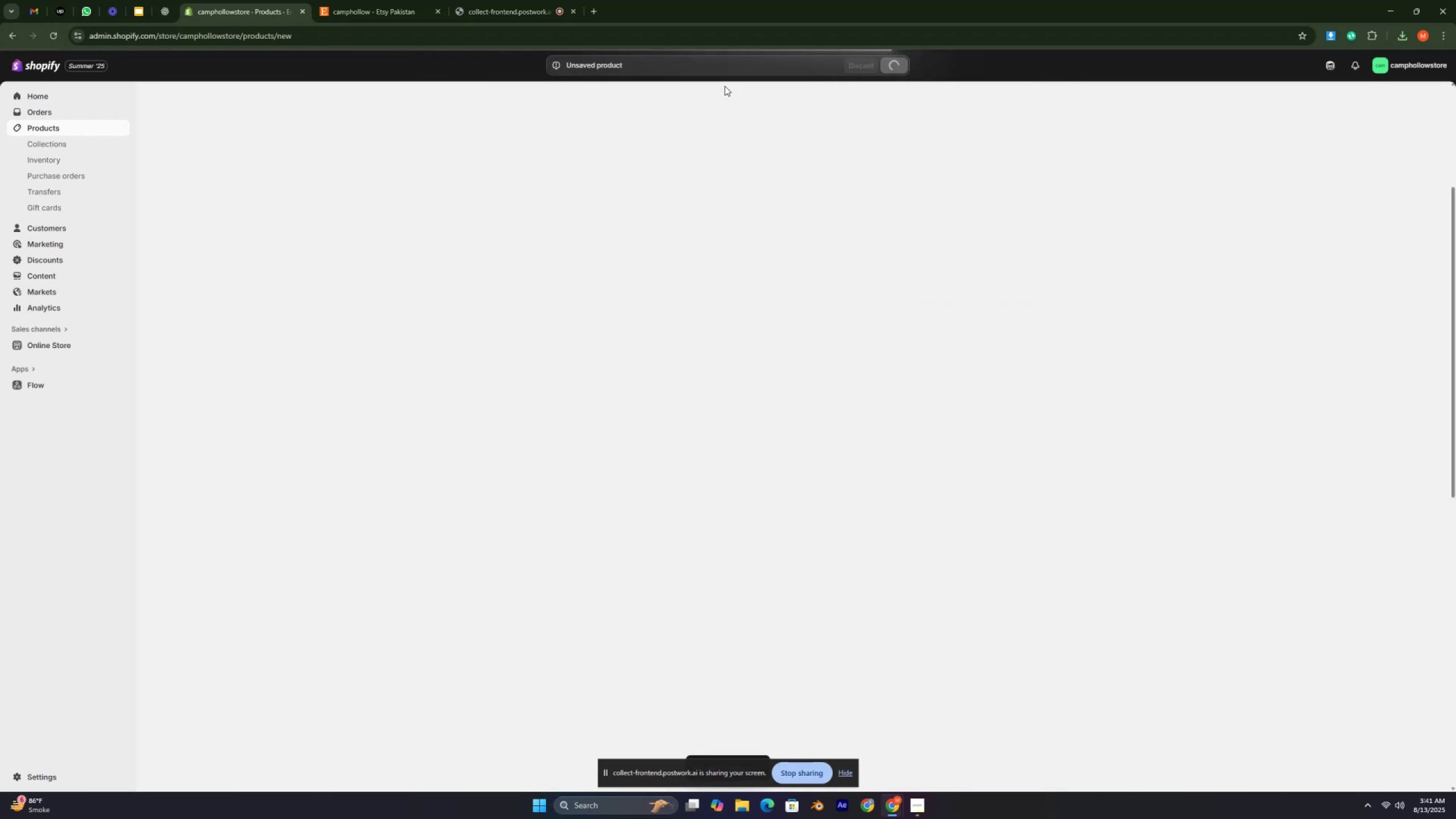 
left_click([85, 129])
 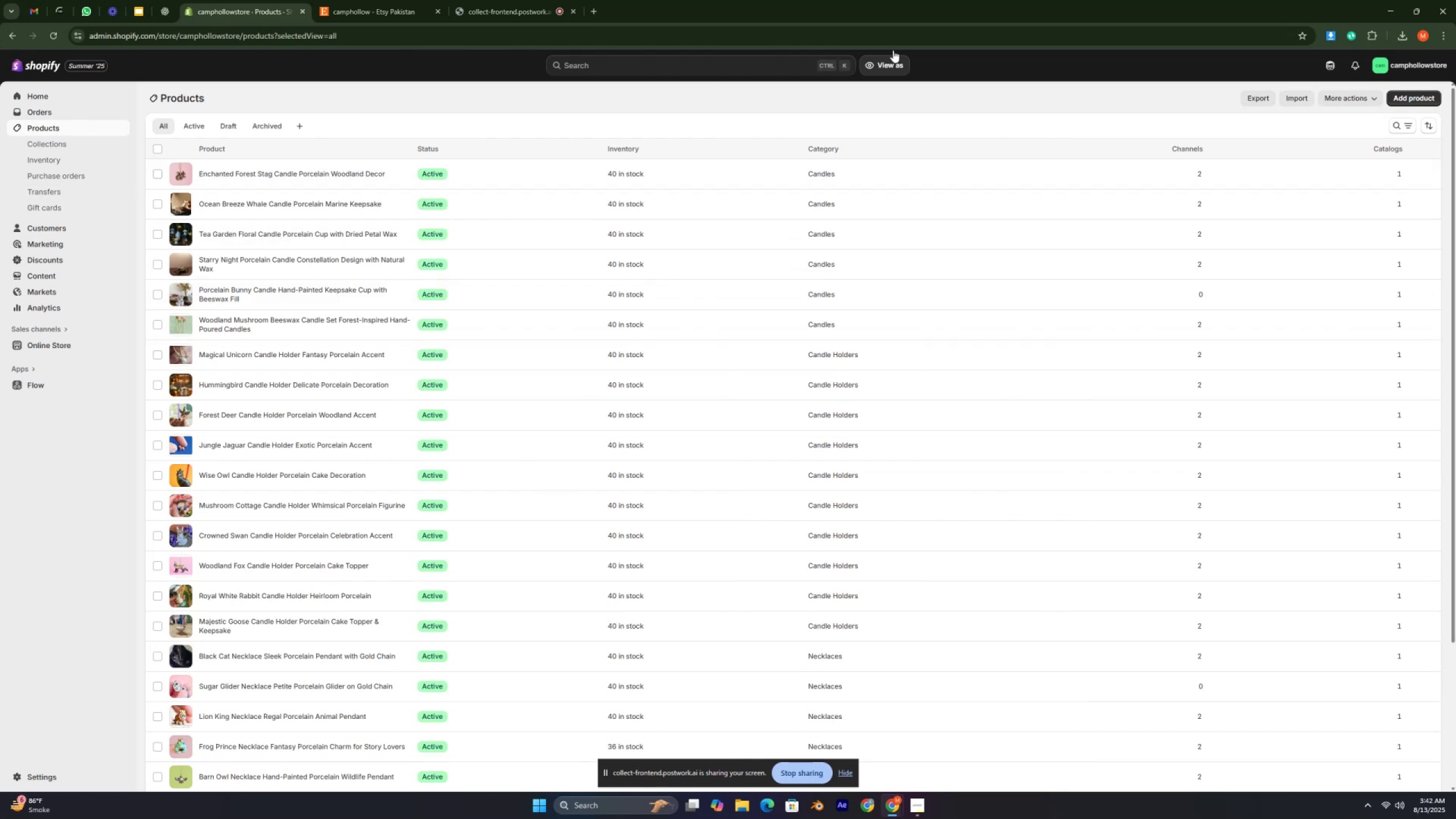 
wait(10.24)
 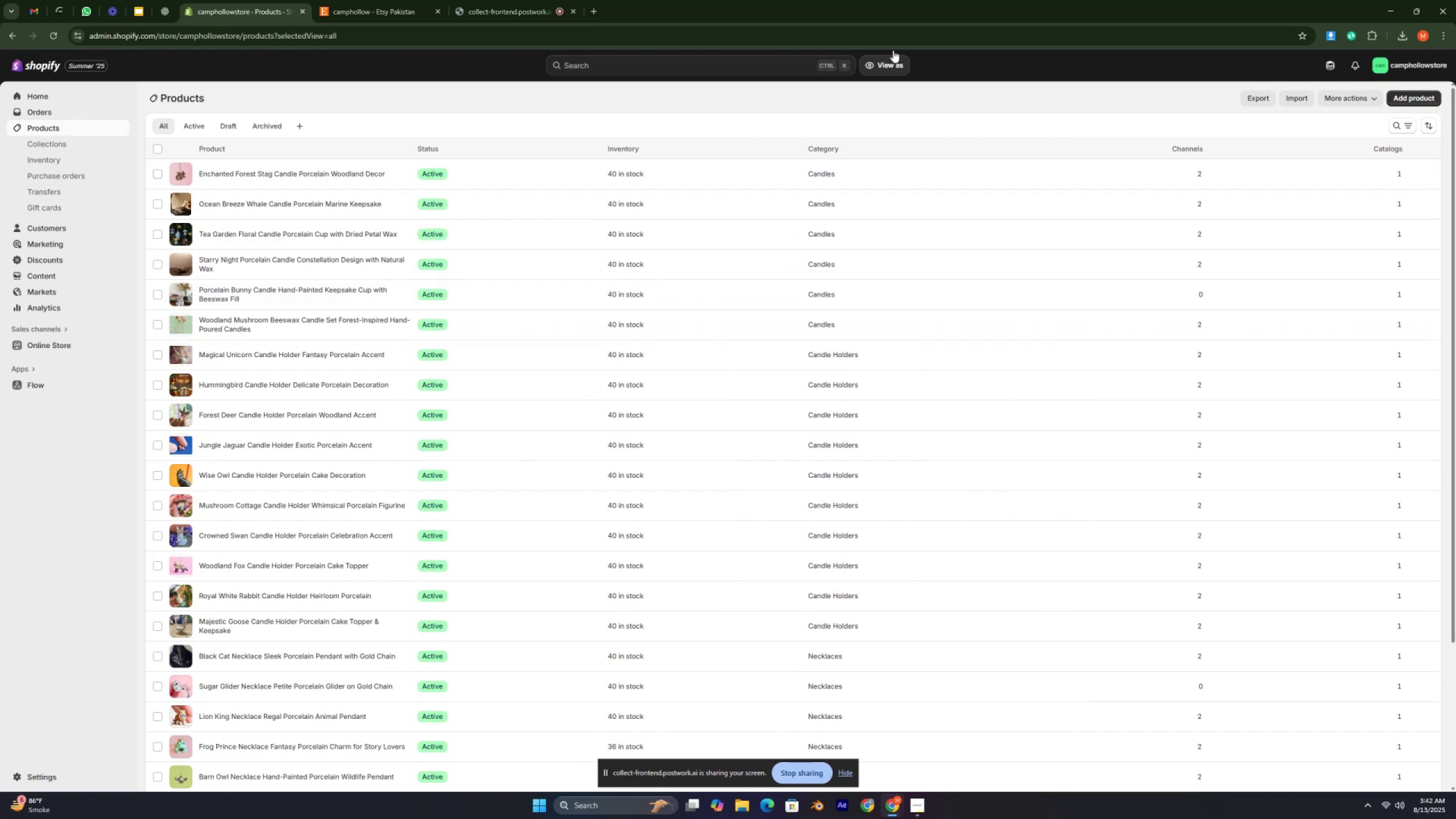 
left_click([585, 149])
 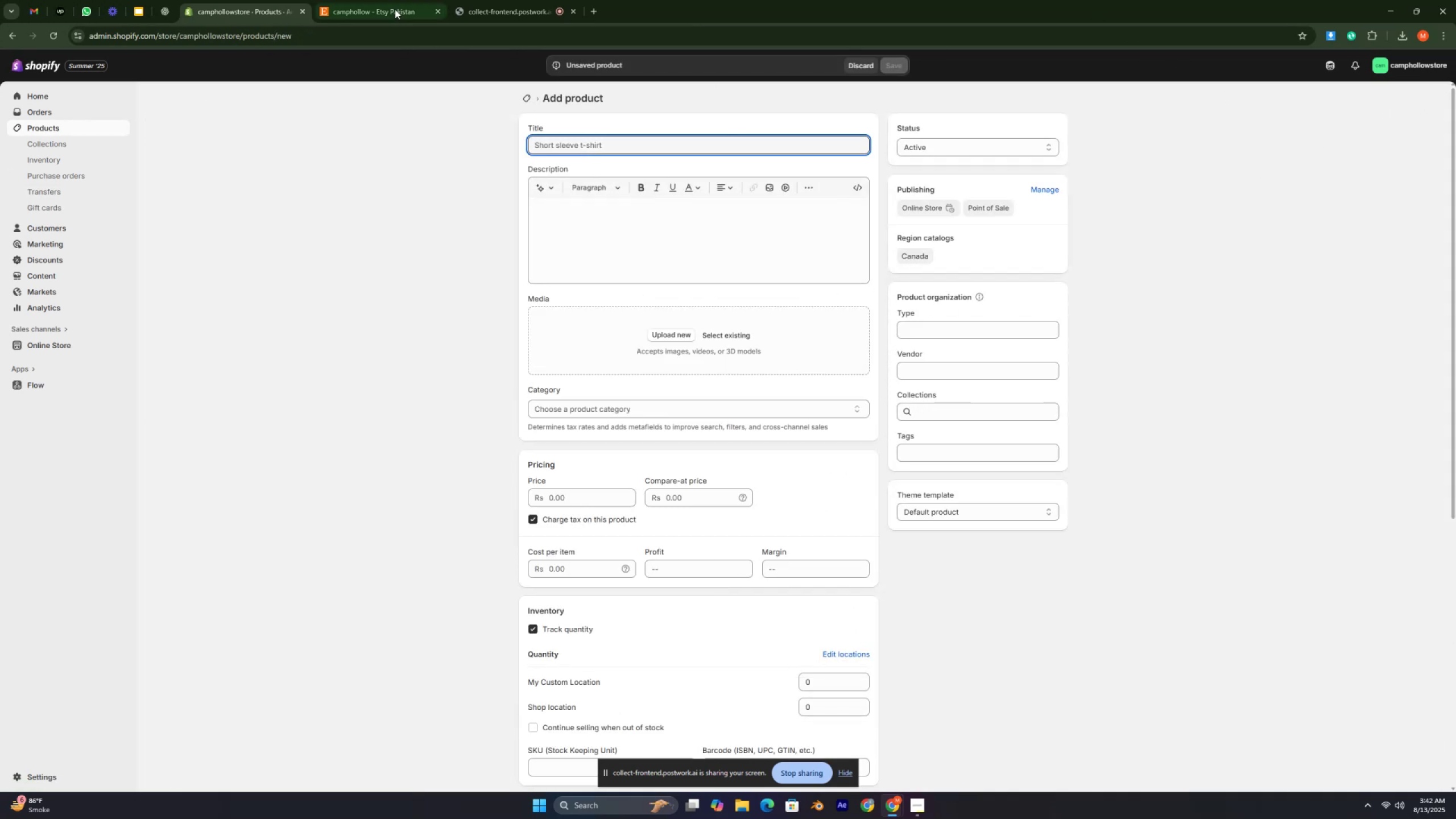 
left_click([395, 9])
 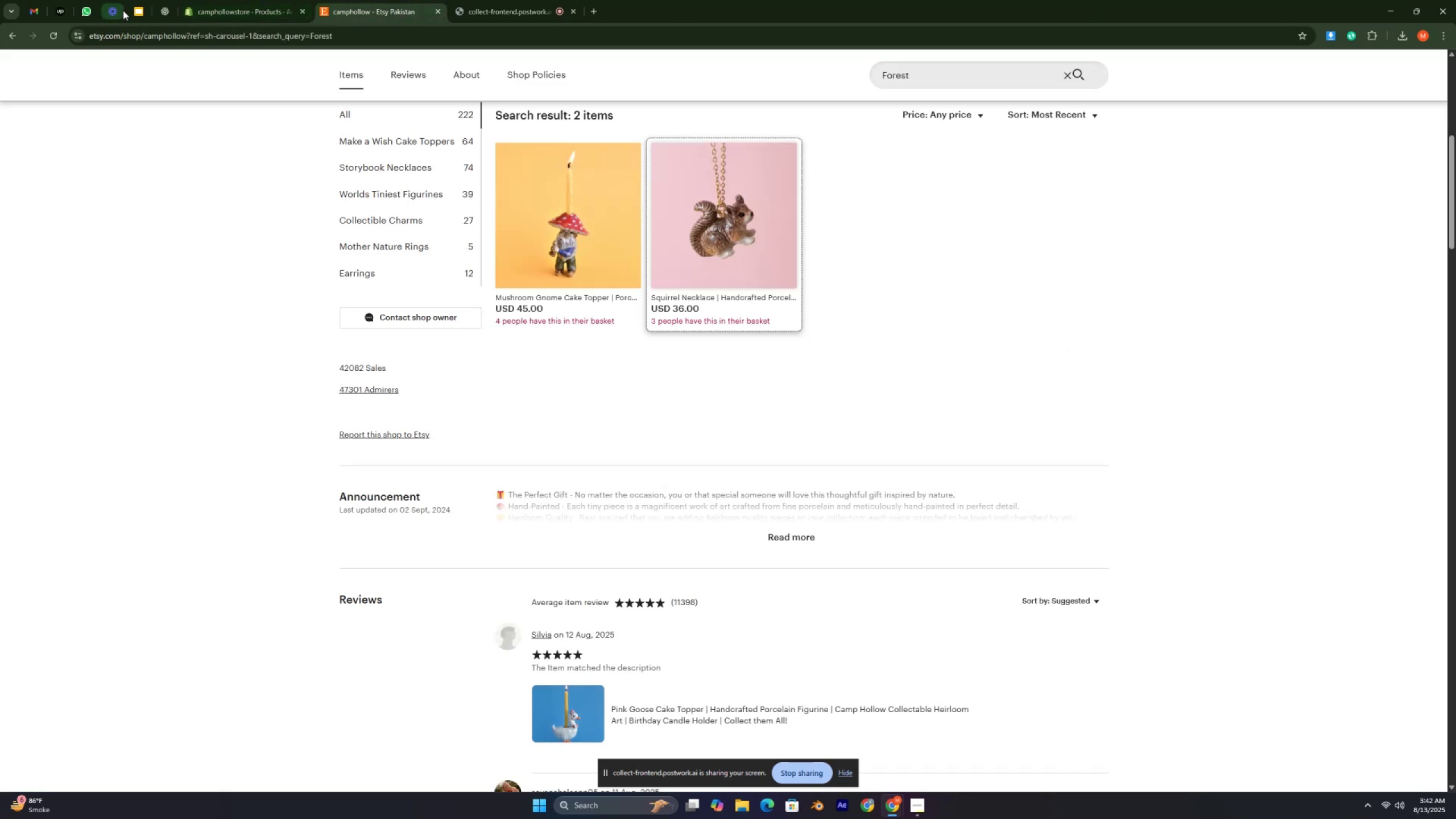 
left_click([201, 10])
 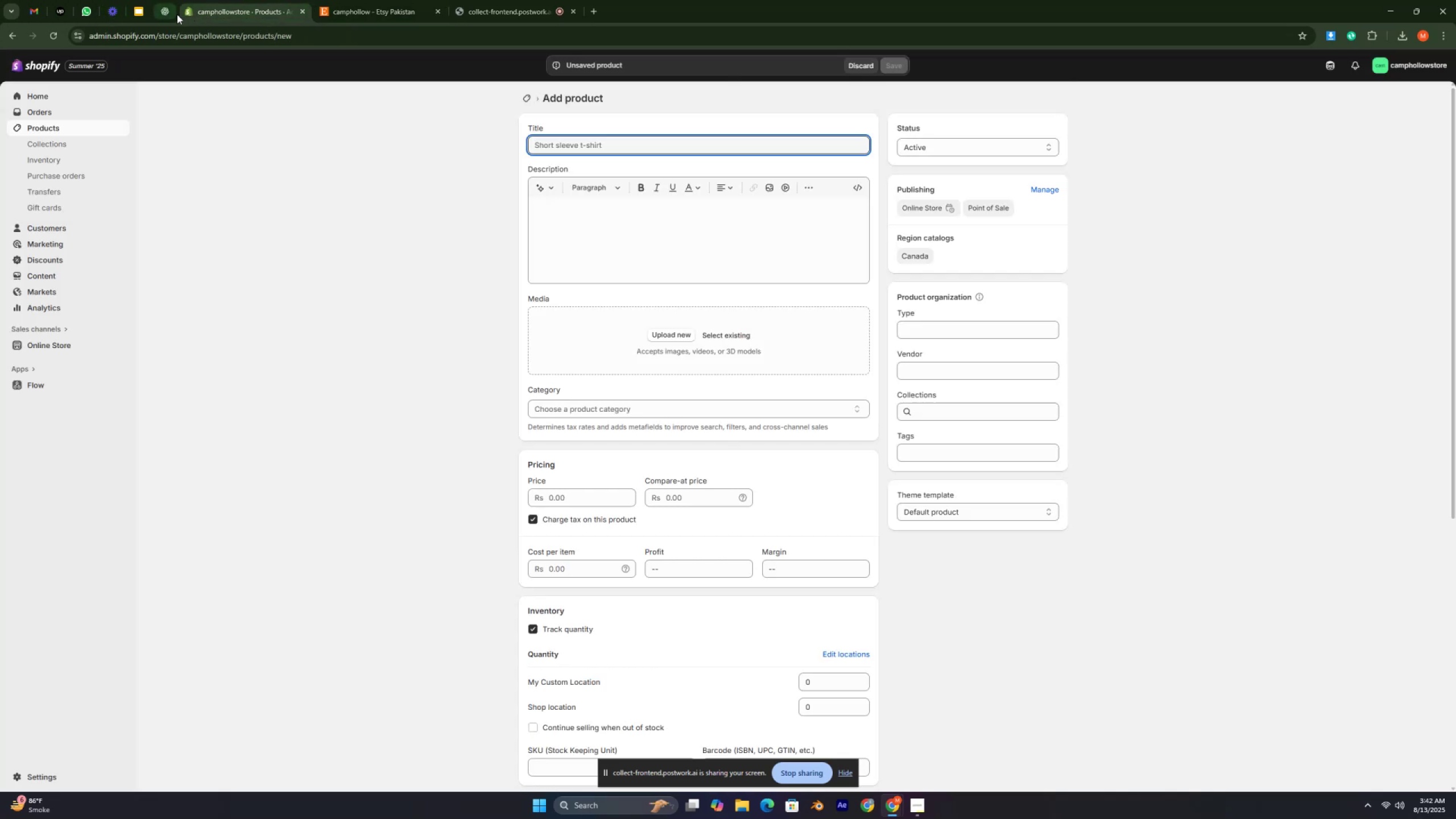 
left_click([169, 14])
 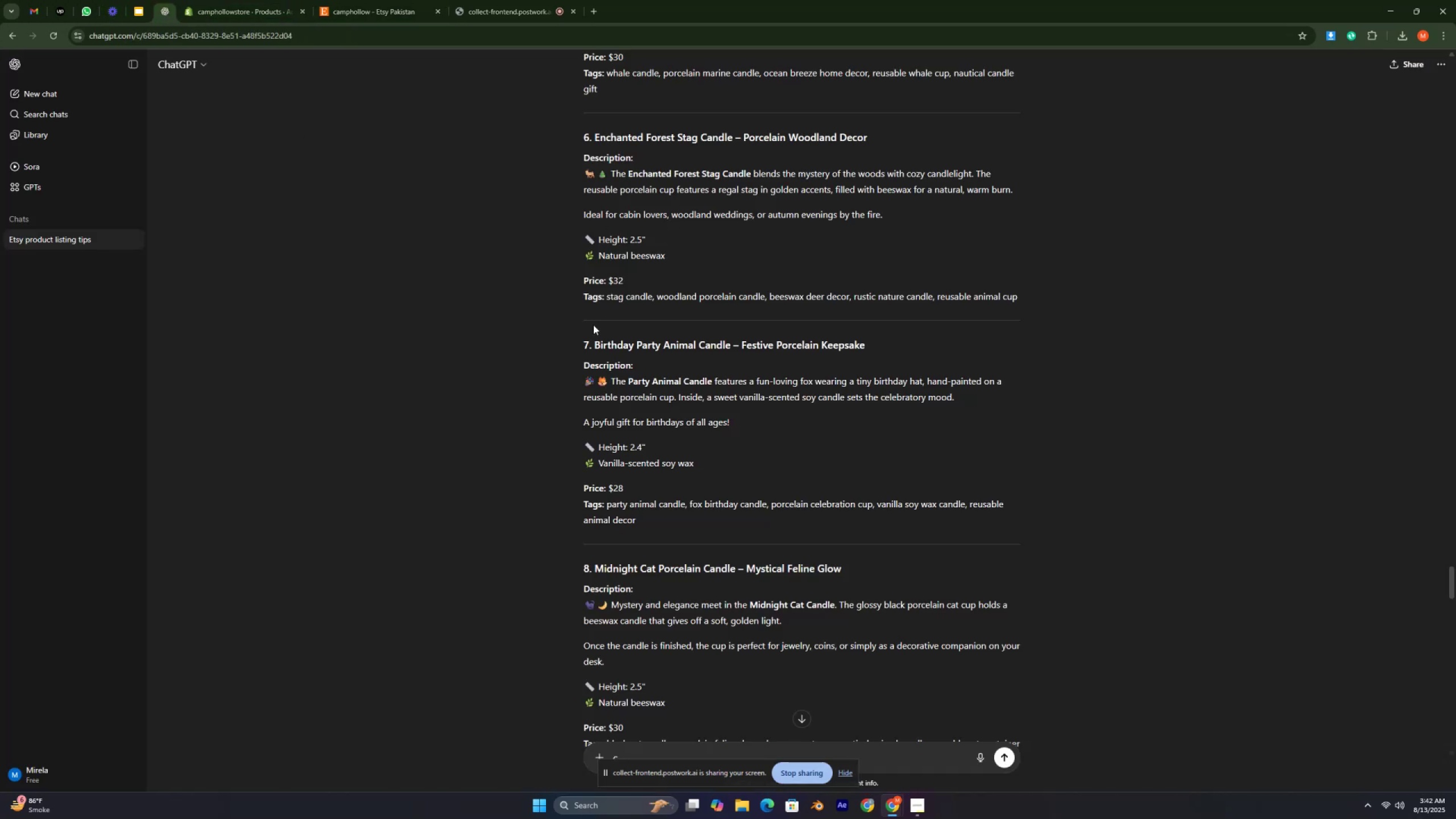 
left_click_drag(start_coordinate=[591, 336], to_coordinate=[869, 343])
 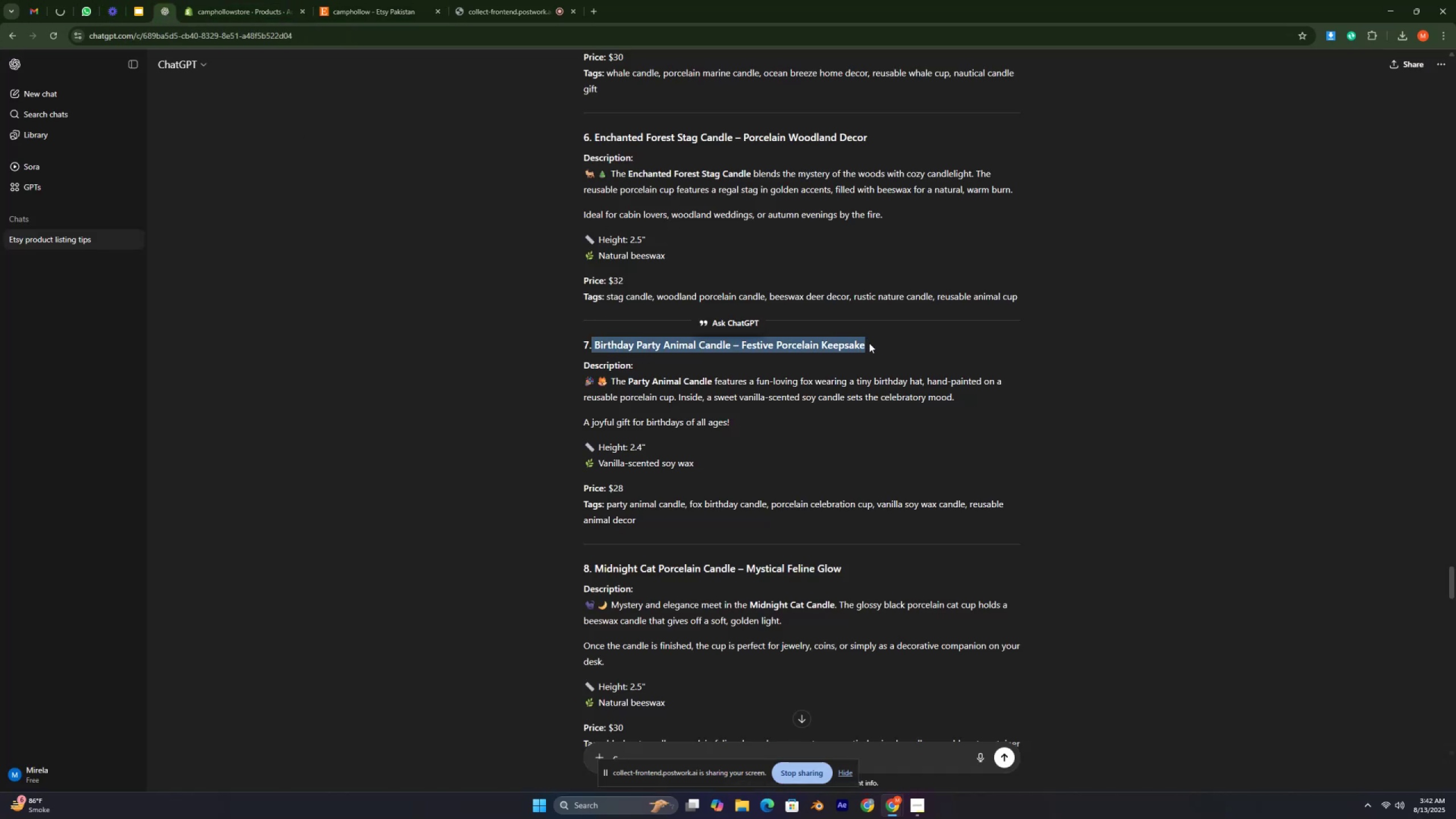 
key(Control+C)
 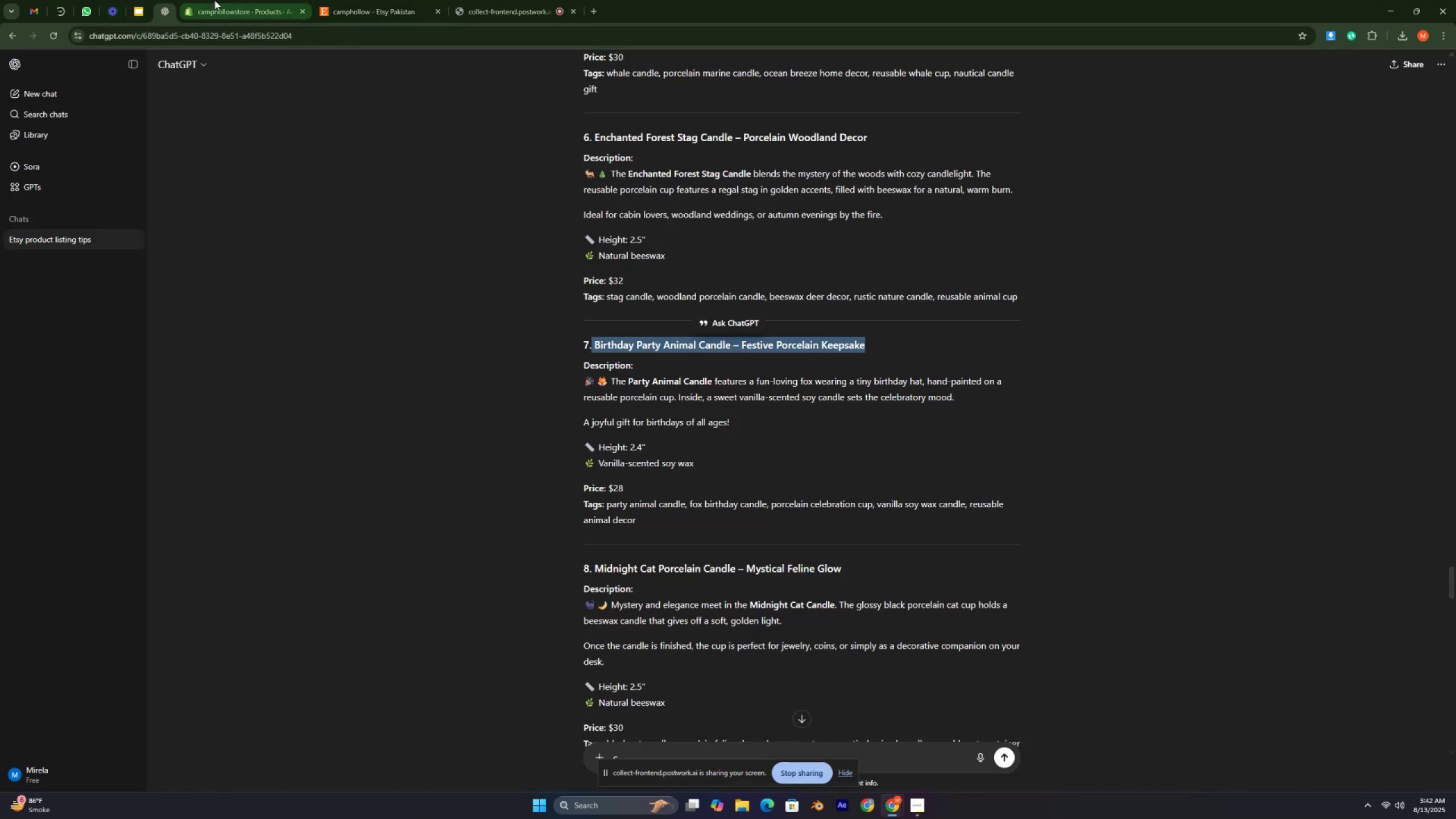 
left_click([230, 13])
 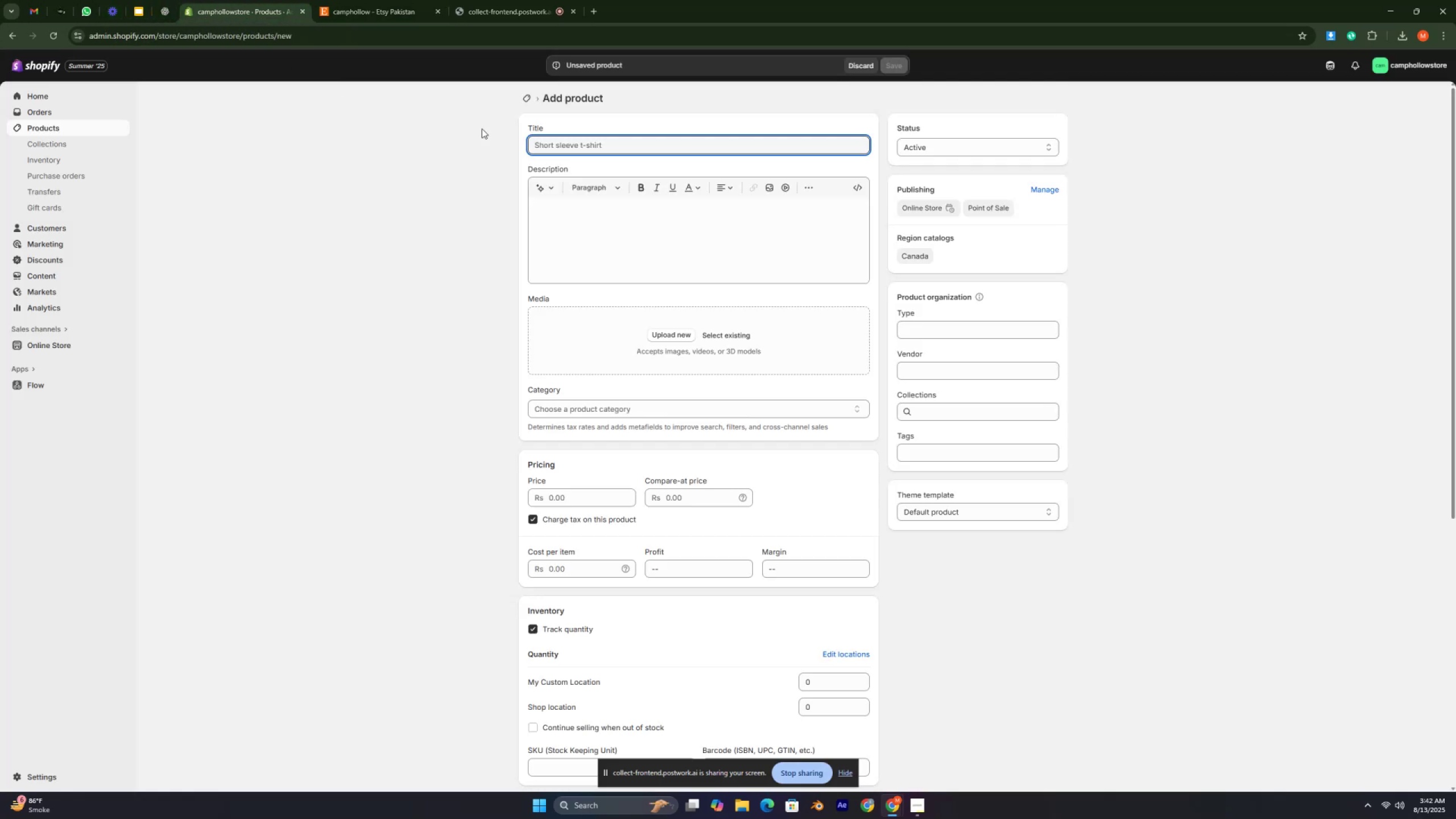 
key(Control+ControlLeft)
 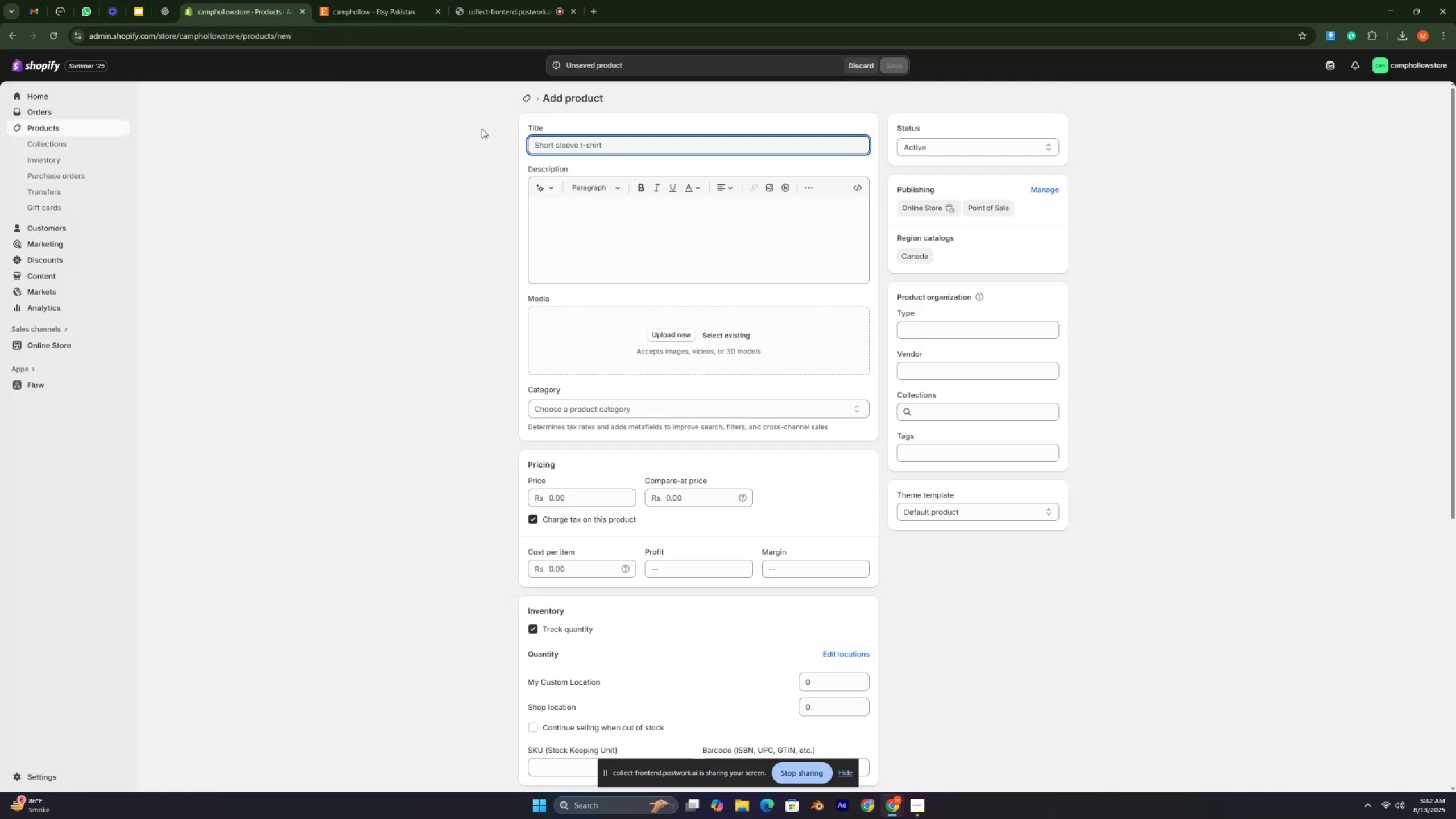 
key(Control+G)
 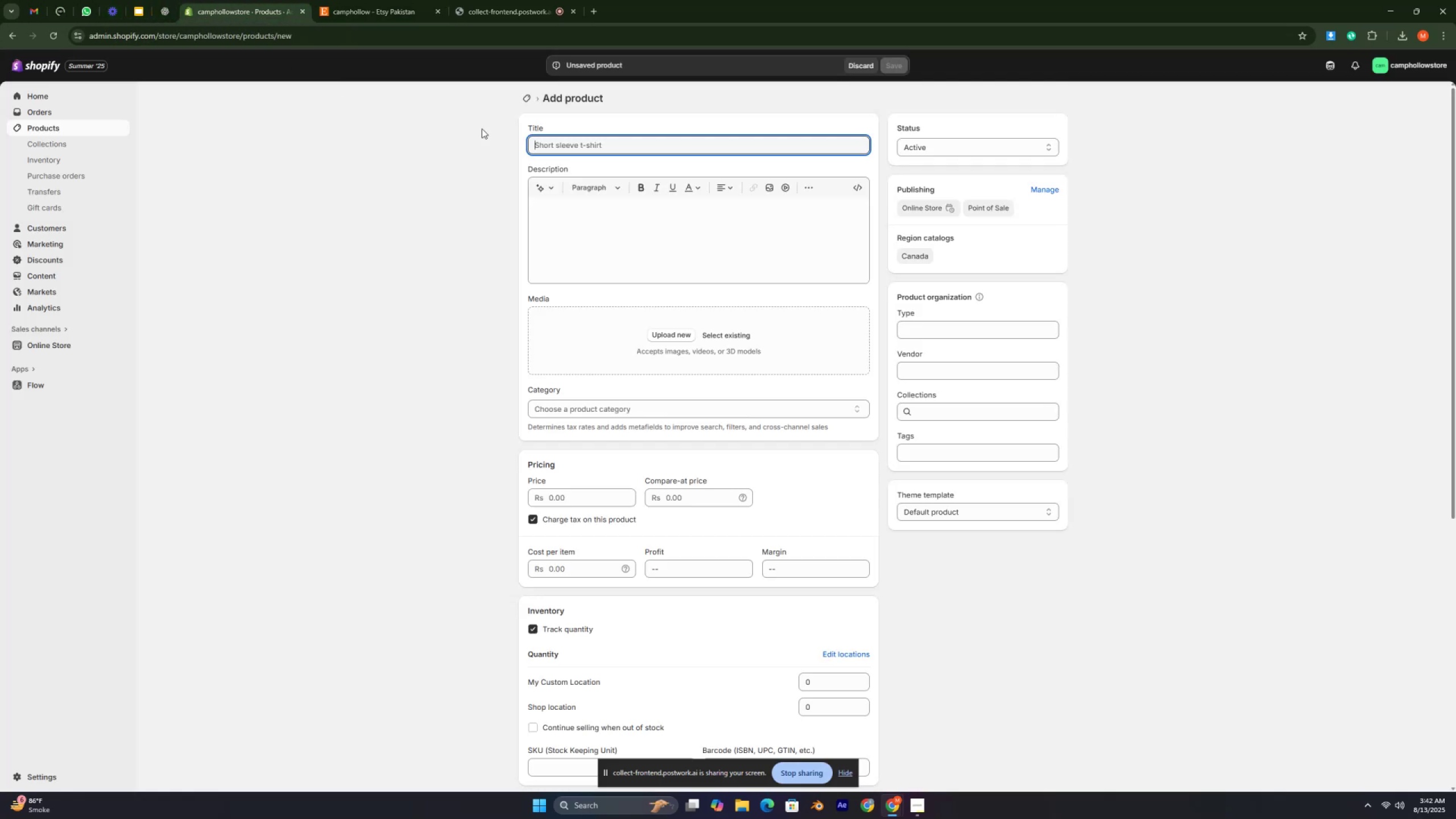 
key(Control+V)
 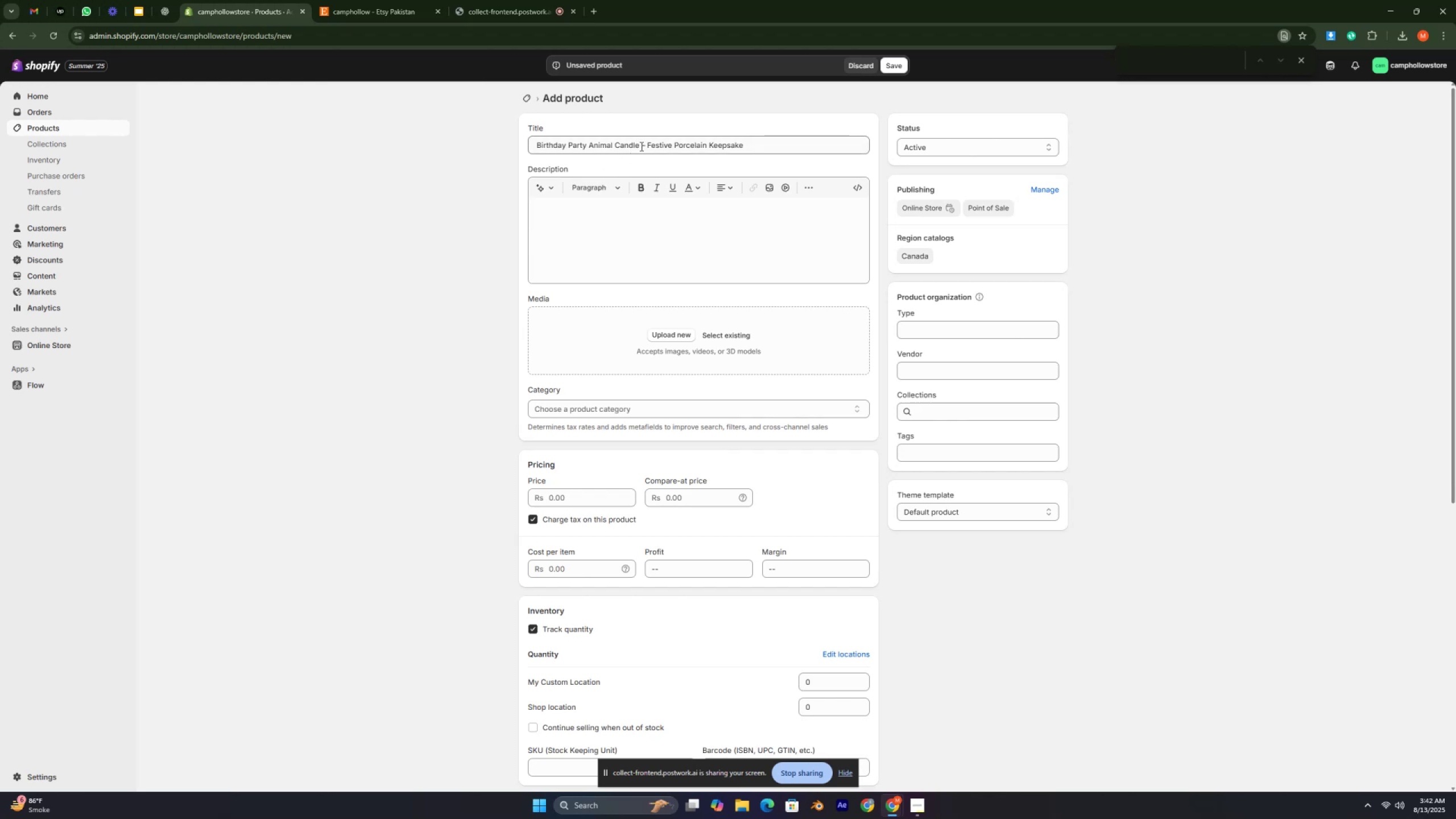 
left_click([644, 146])
 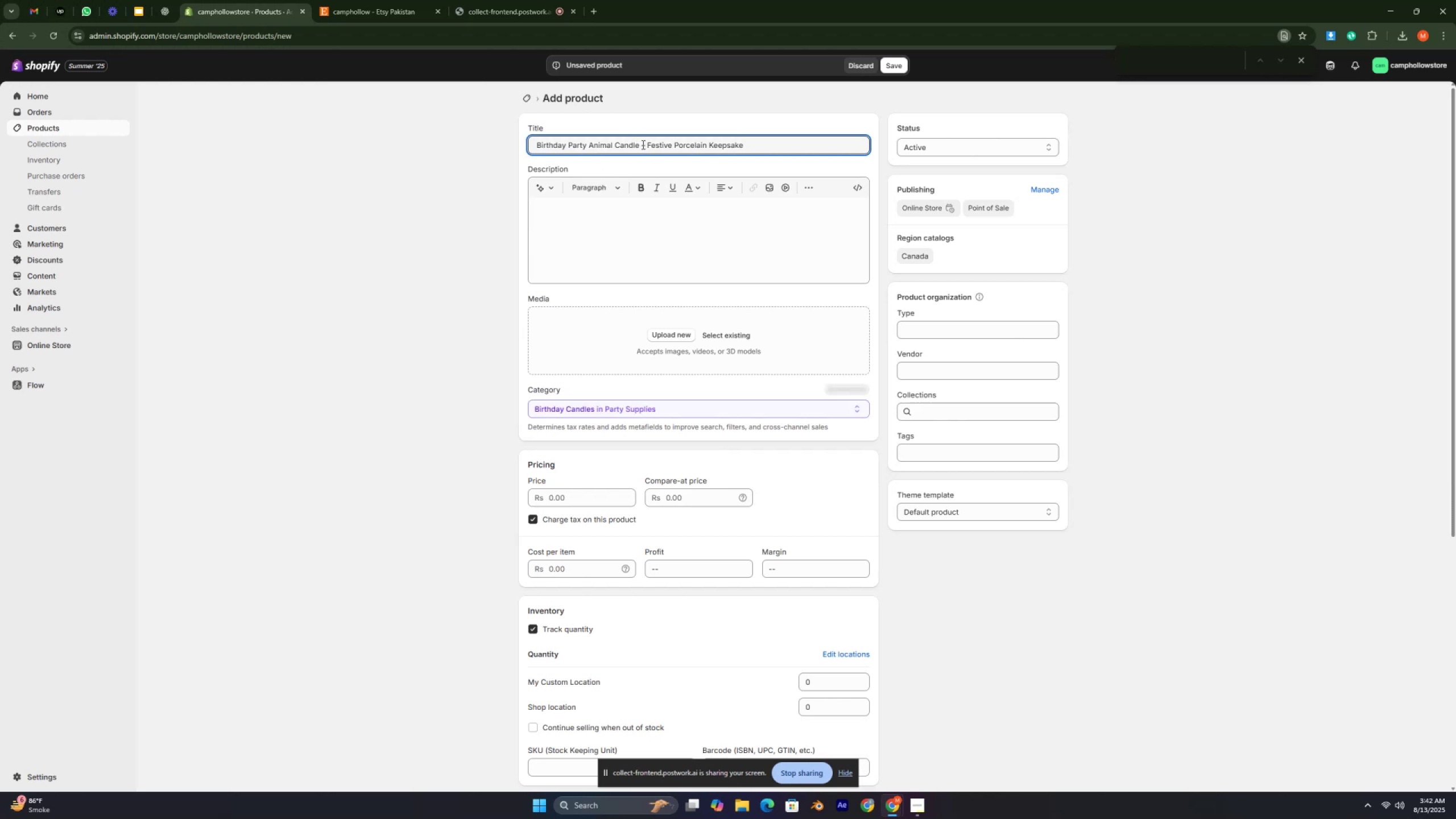 
key(Backspace)
 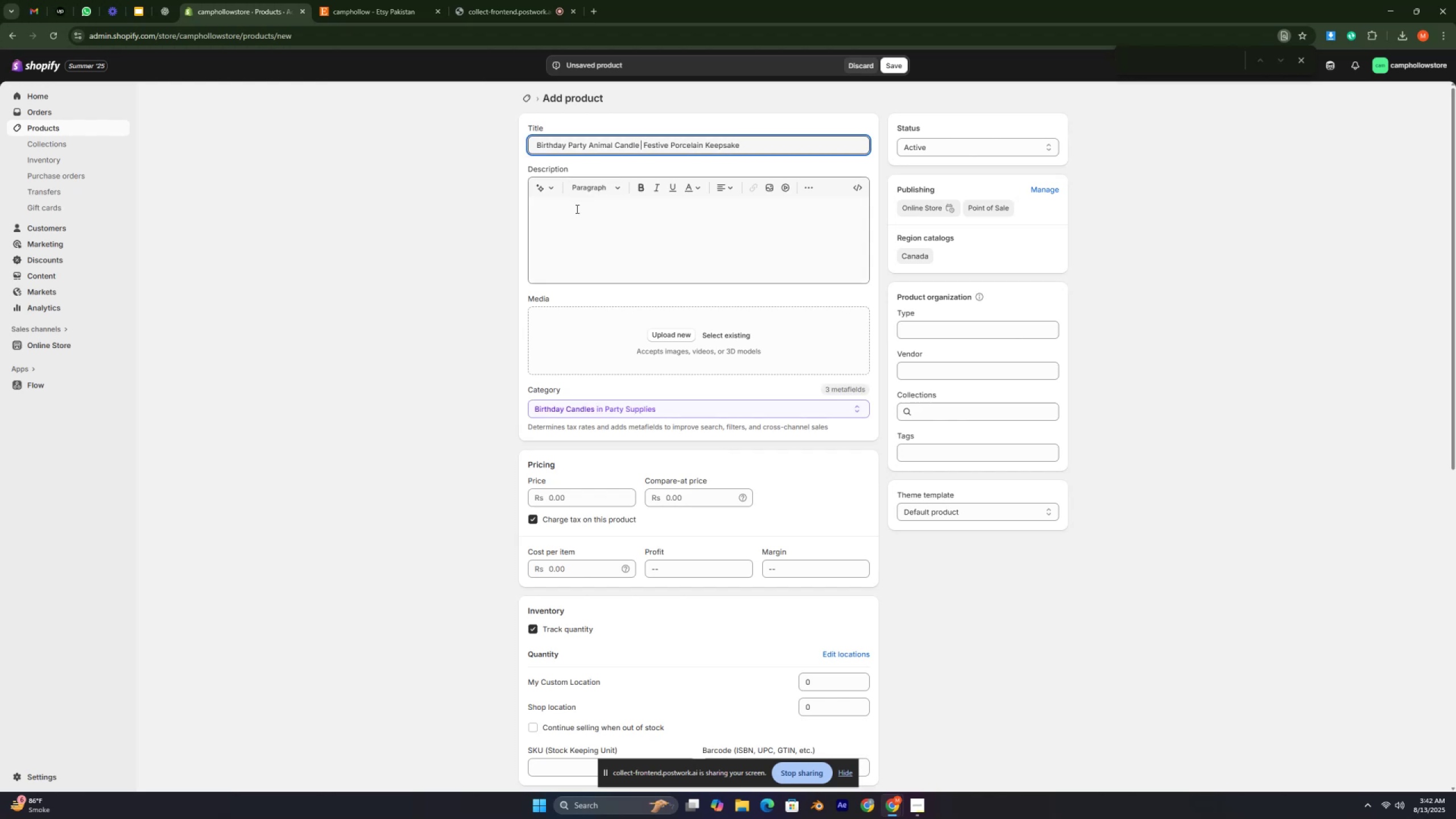 
left_click([576, 209])
 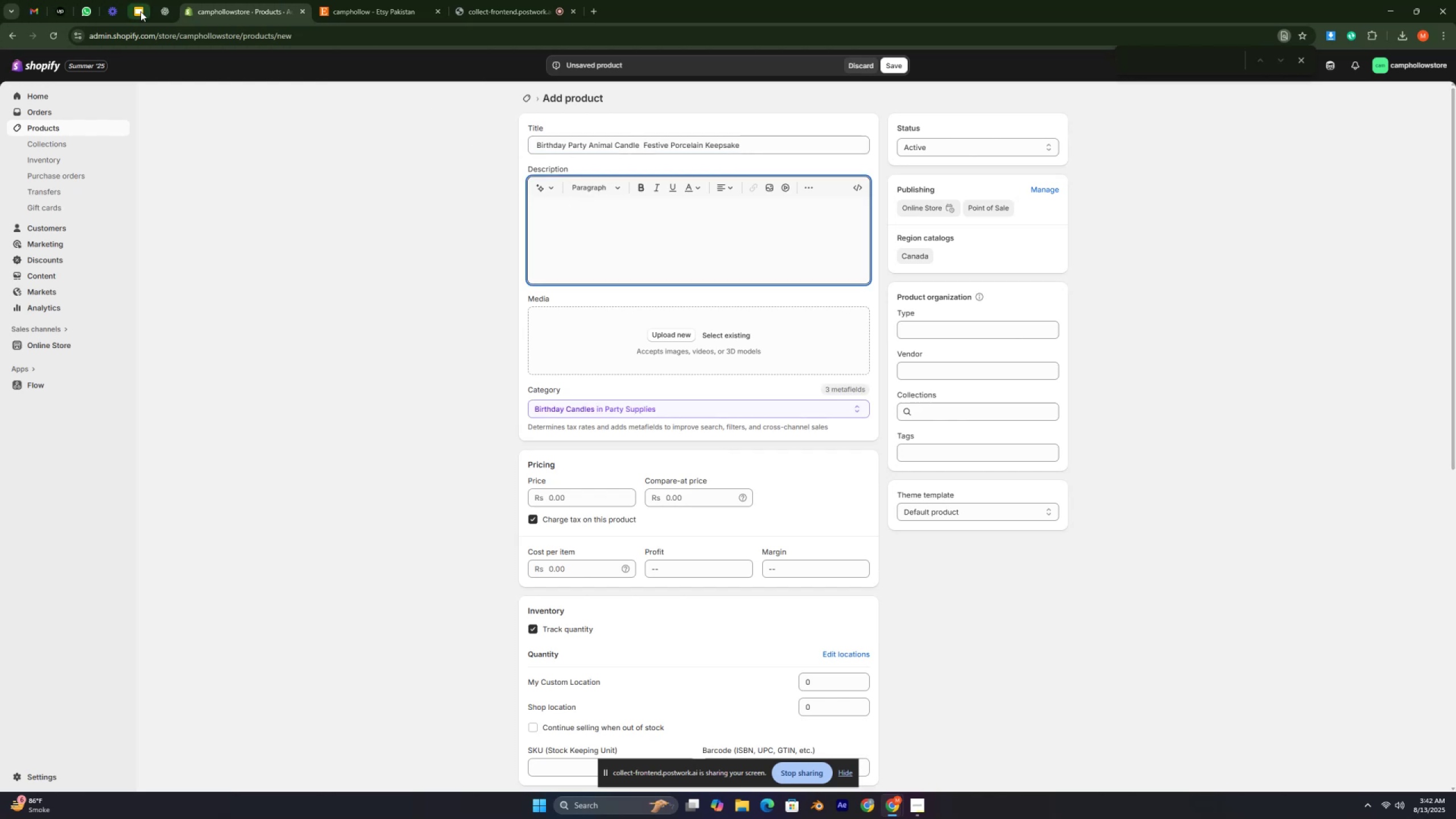 
left_click([172, 16])
 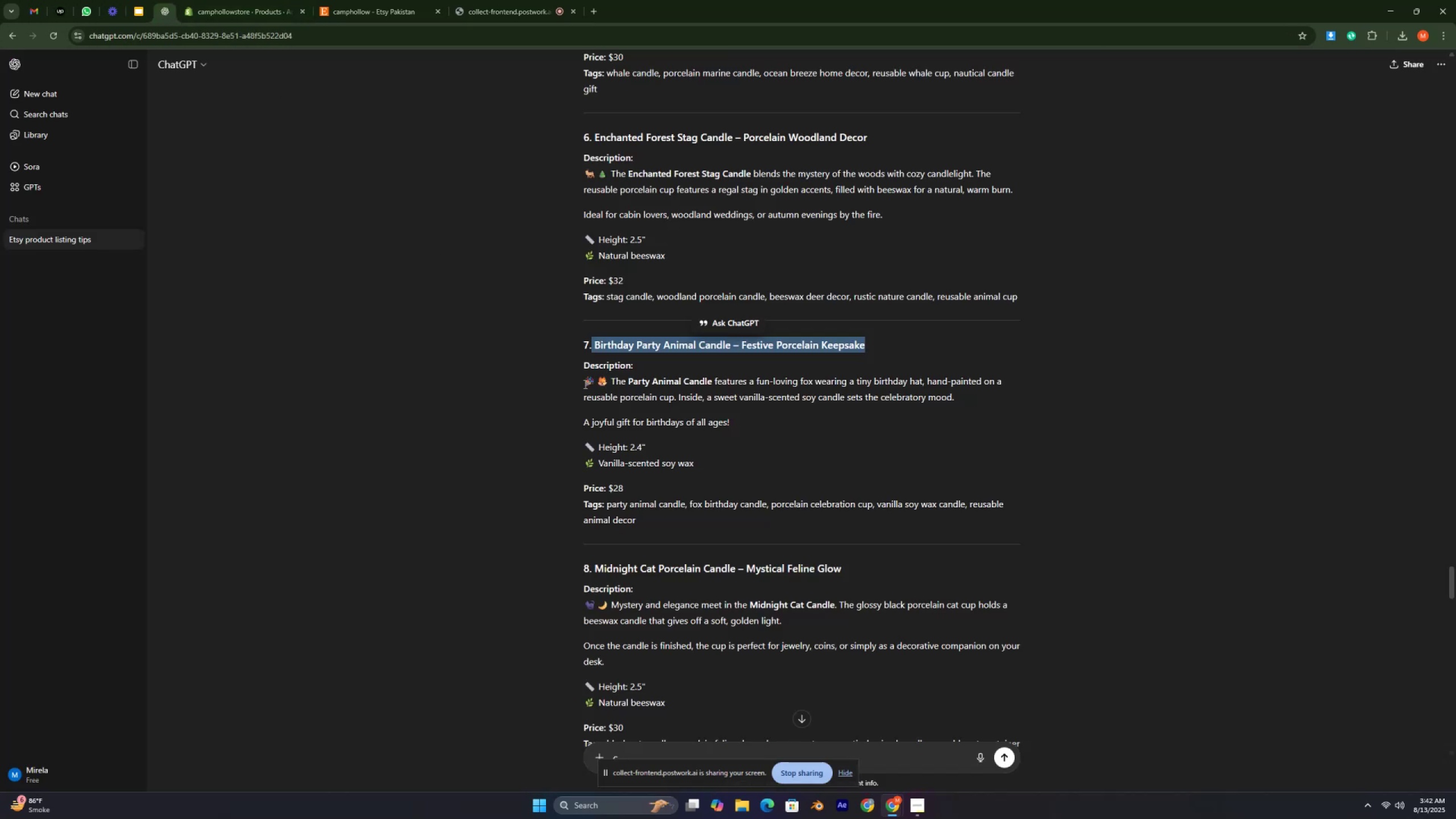 
left_click_drag(start_coordinate=[581, 376], to_coordinate=[706, 463])
 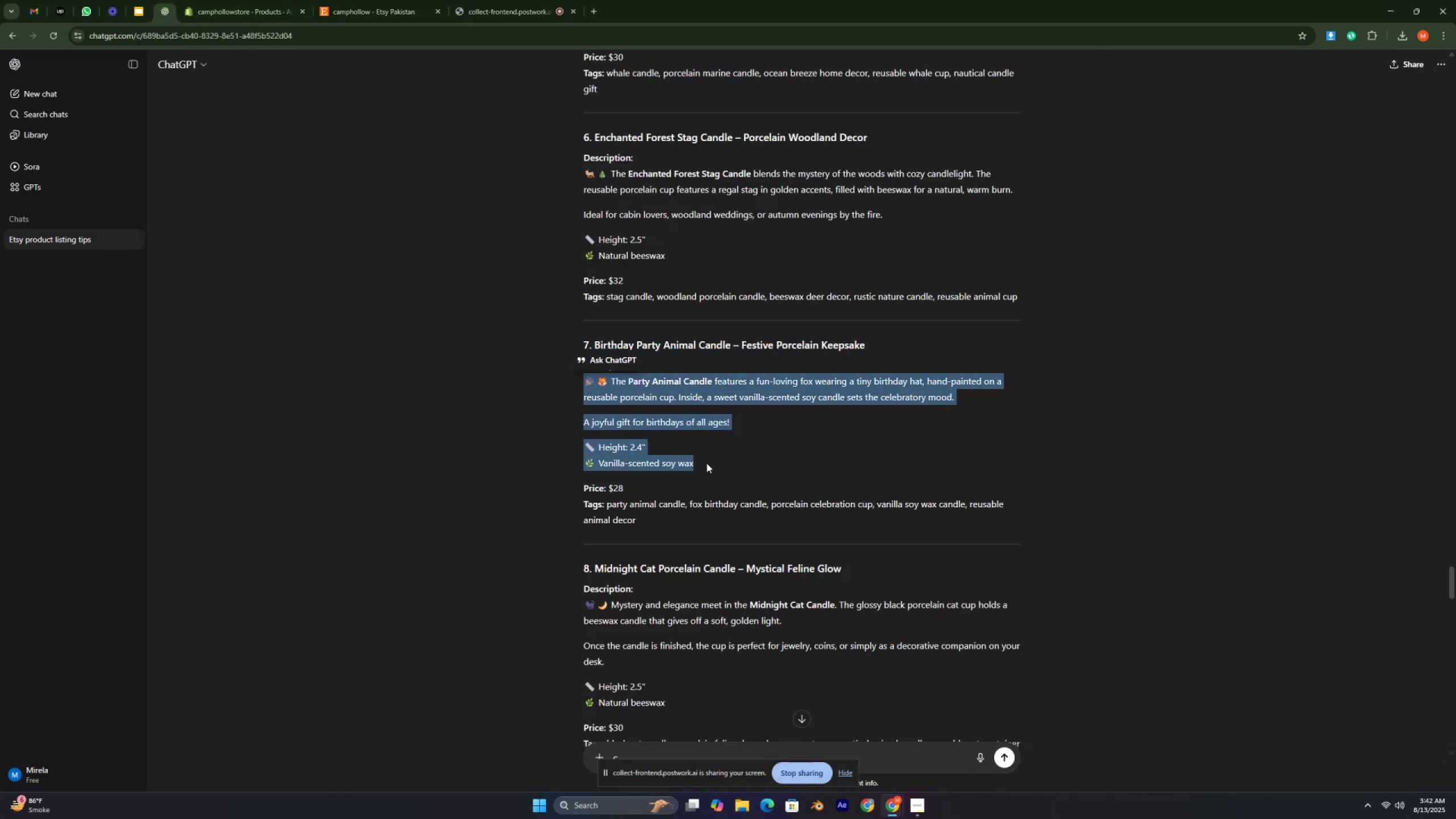 
key(Control+C)
 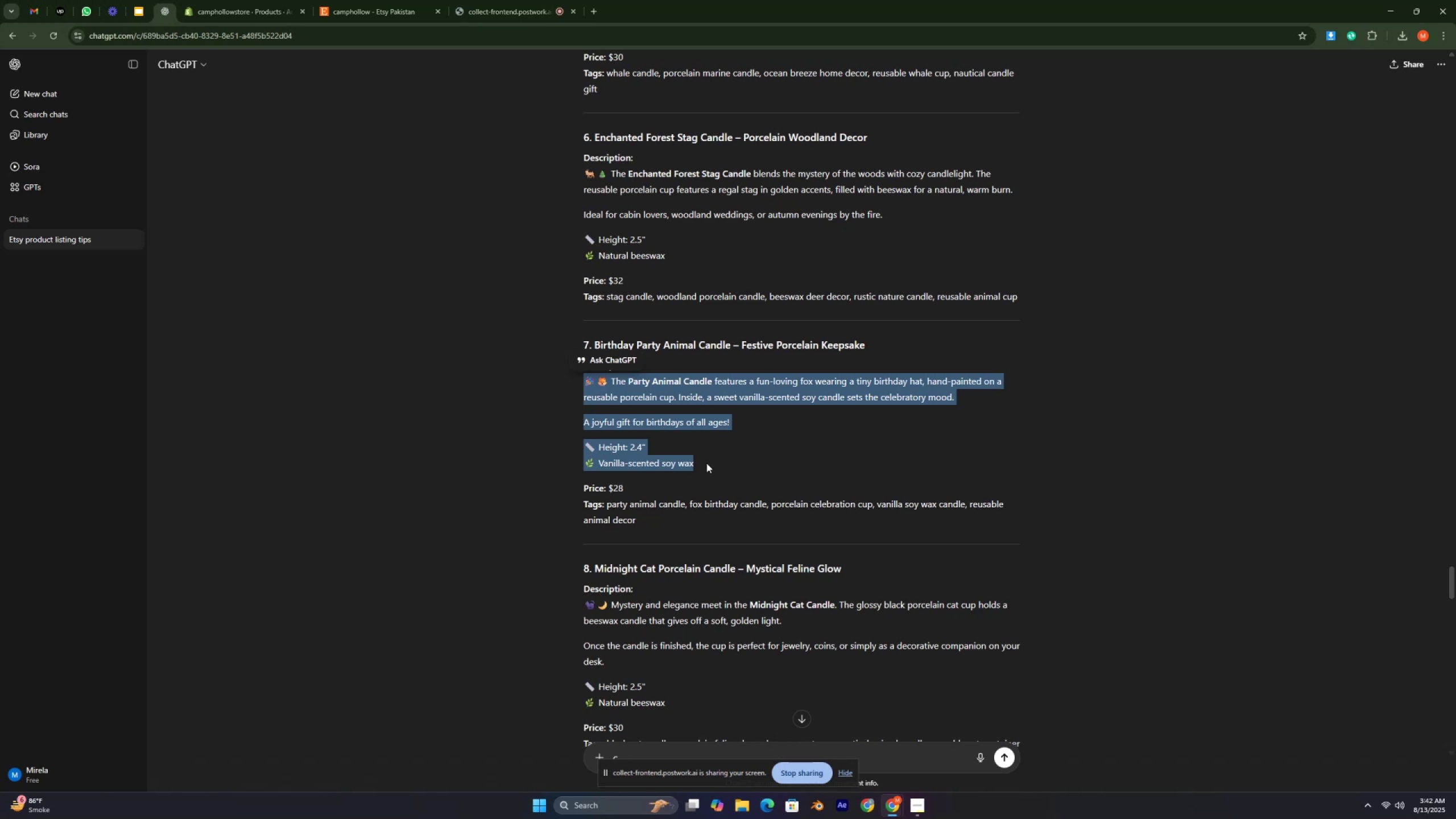 
key(Control+ControlLeft)
 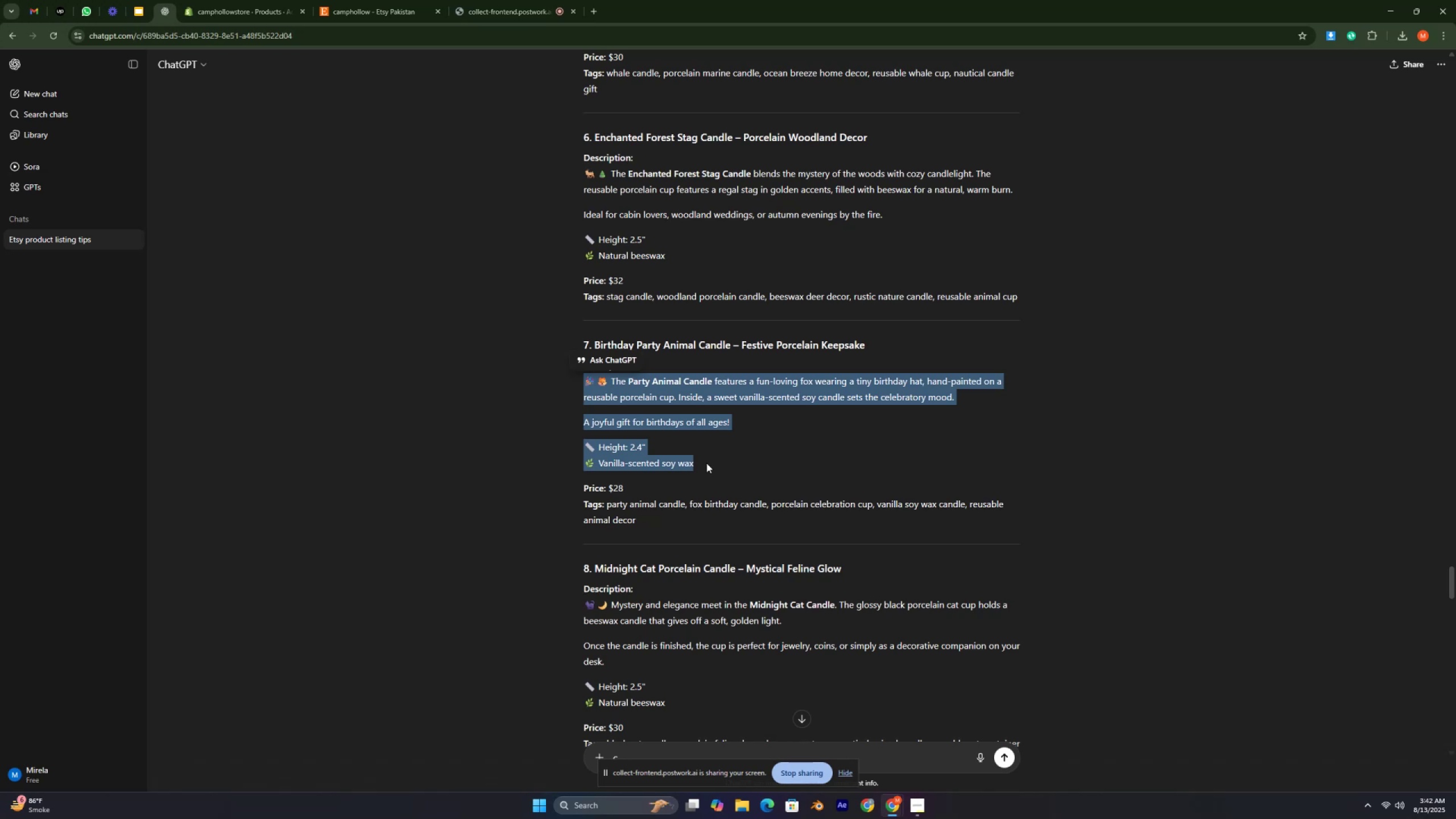 
key(Control+ControlLeft)
 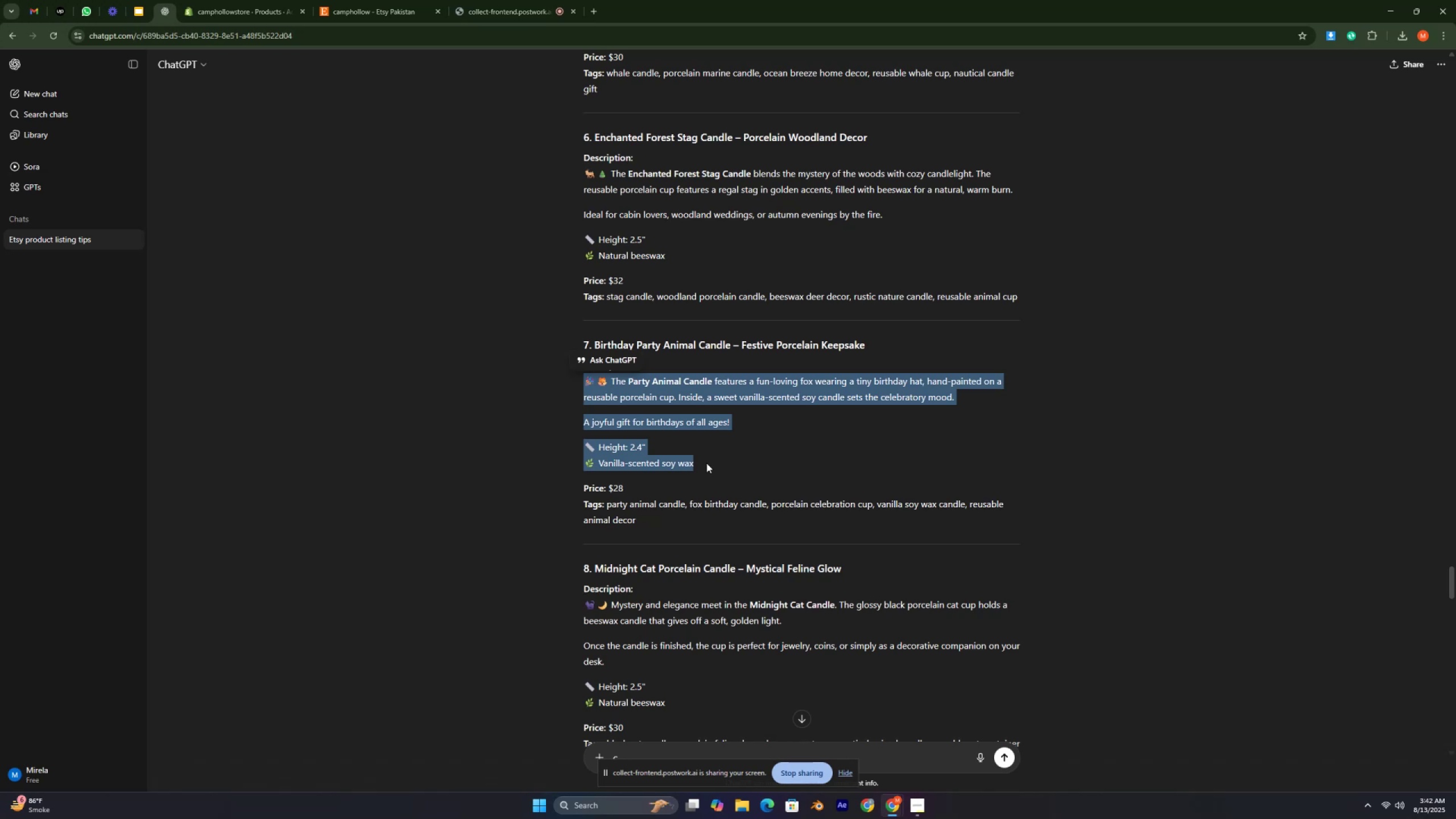 
key(Control+ControlLeft)
 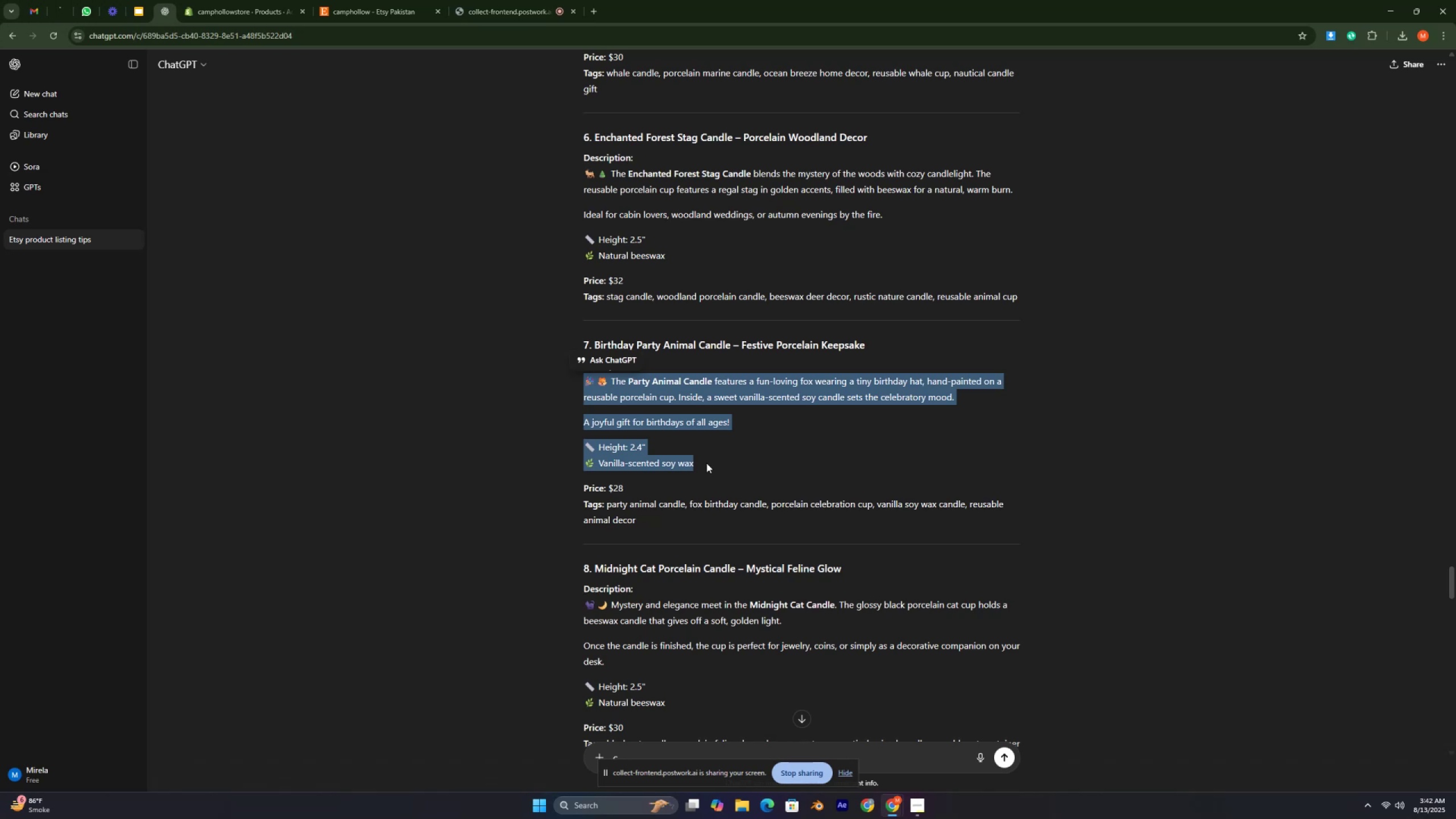 
key(Control+ControlLeft)
 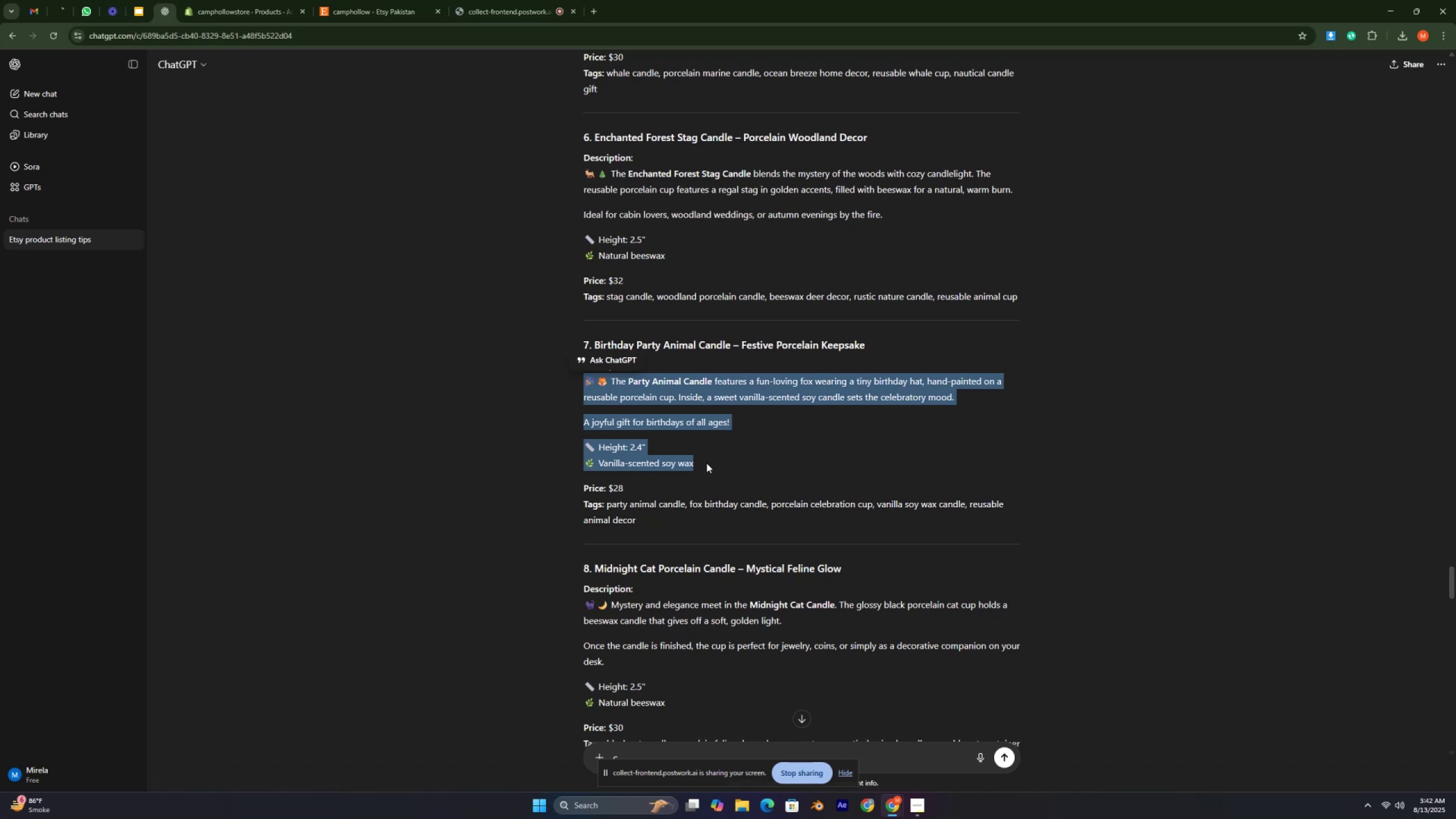 
key(Control+ControlLeft)
 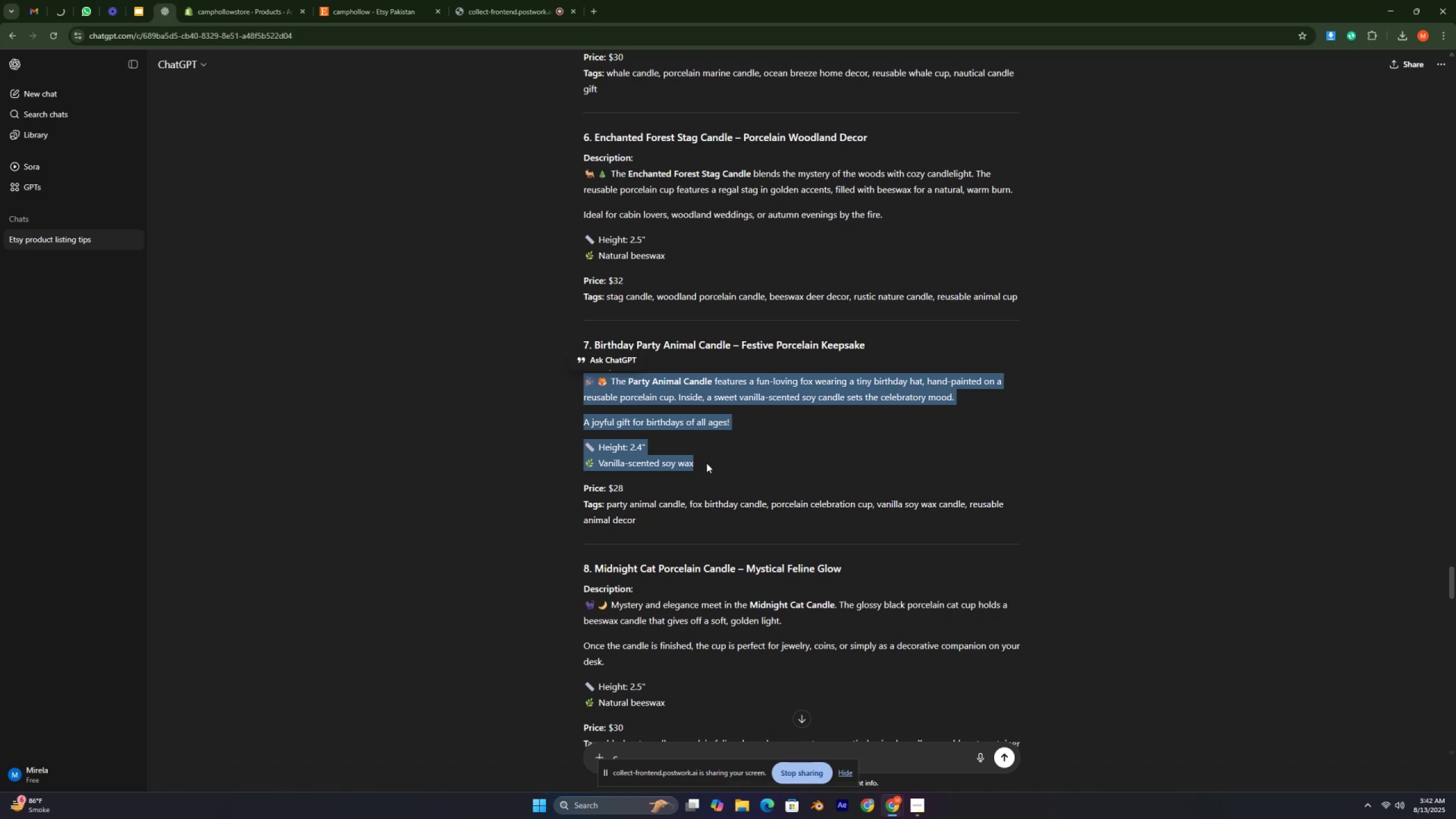 
key(Control+ControlLeft)
 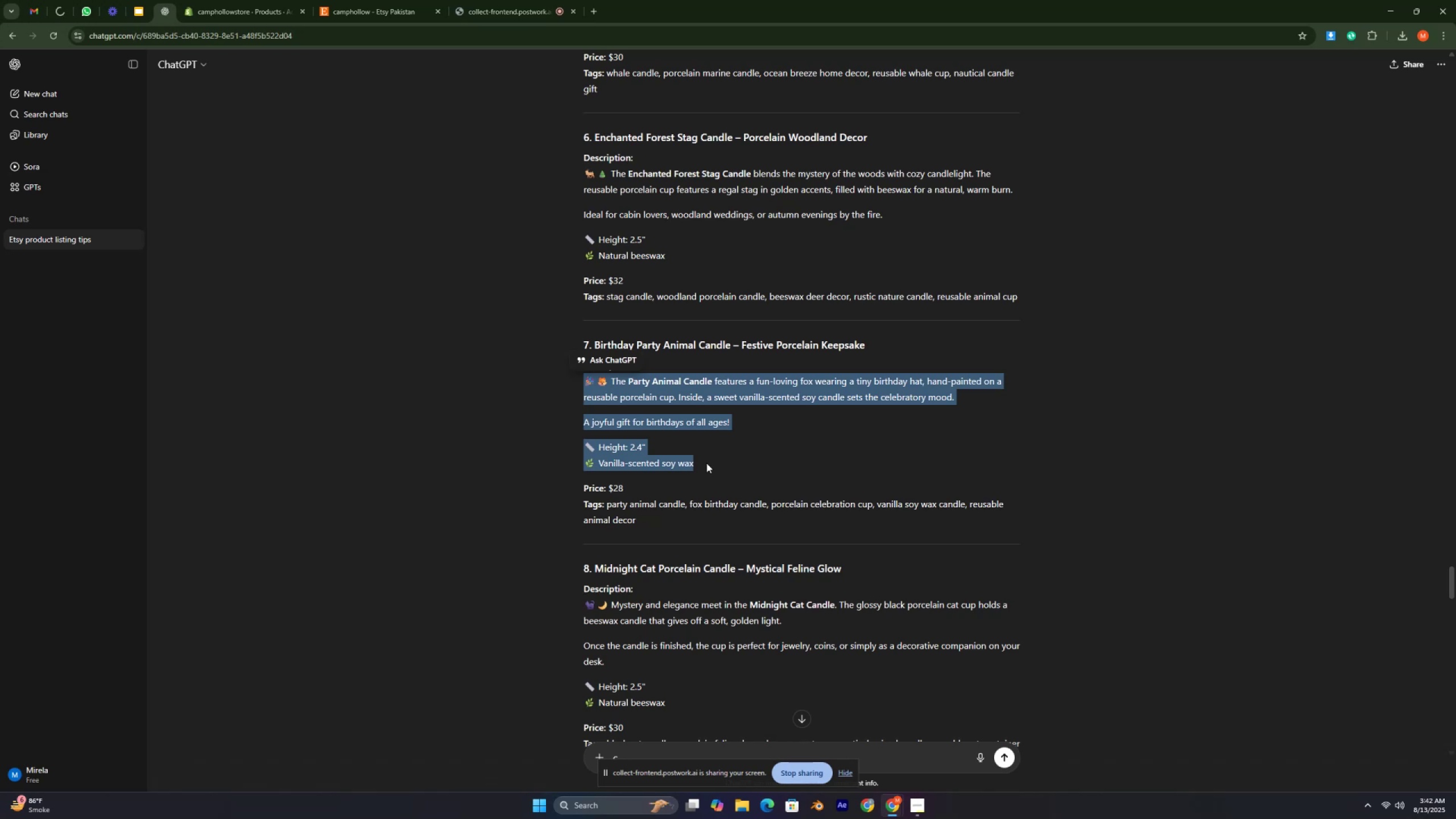 
key(Control+ControlLeft)
 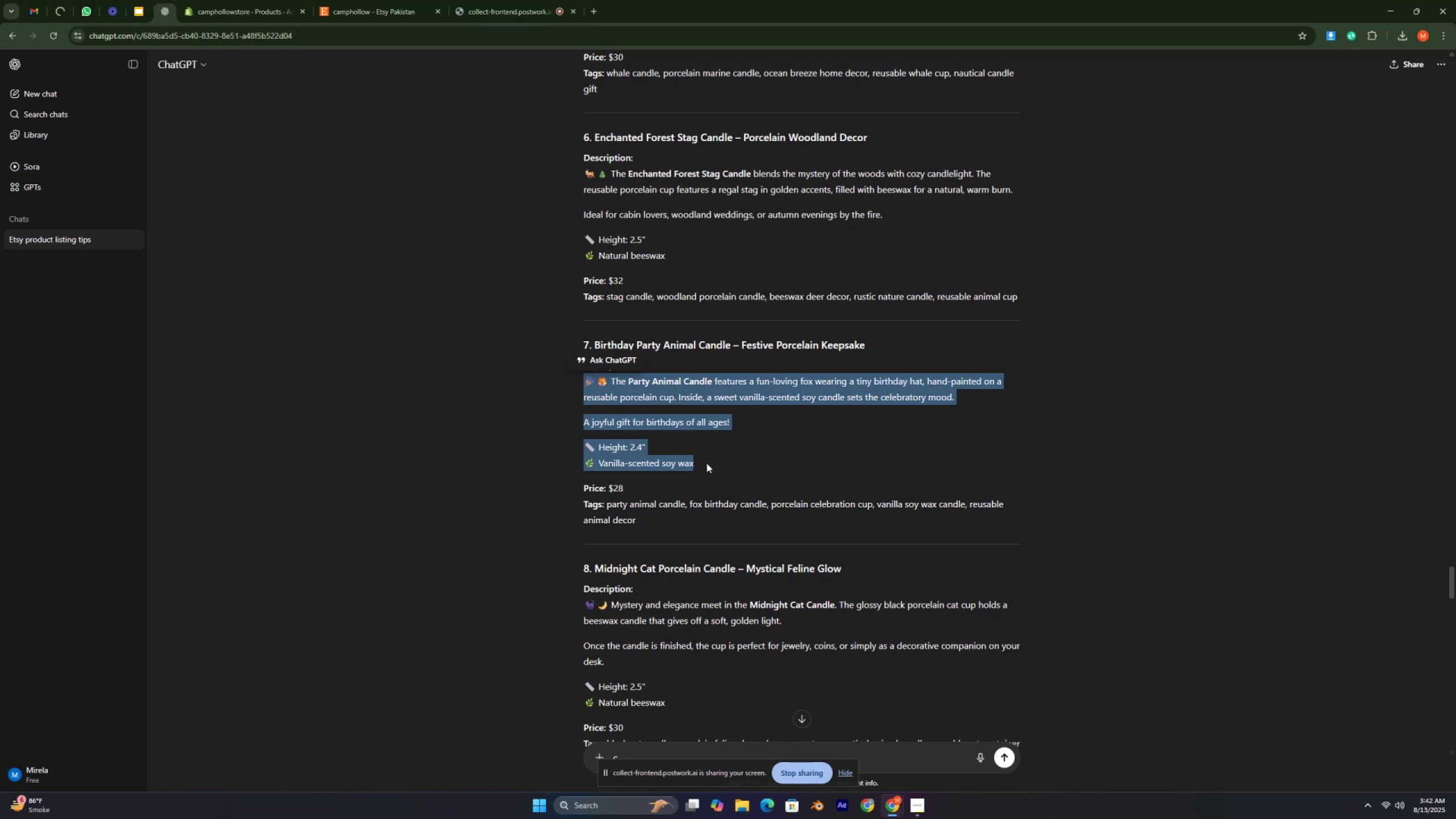 
key(Control+ControlLeft)
 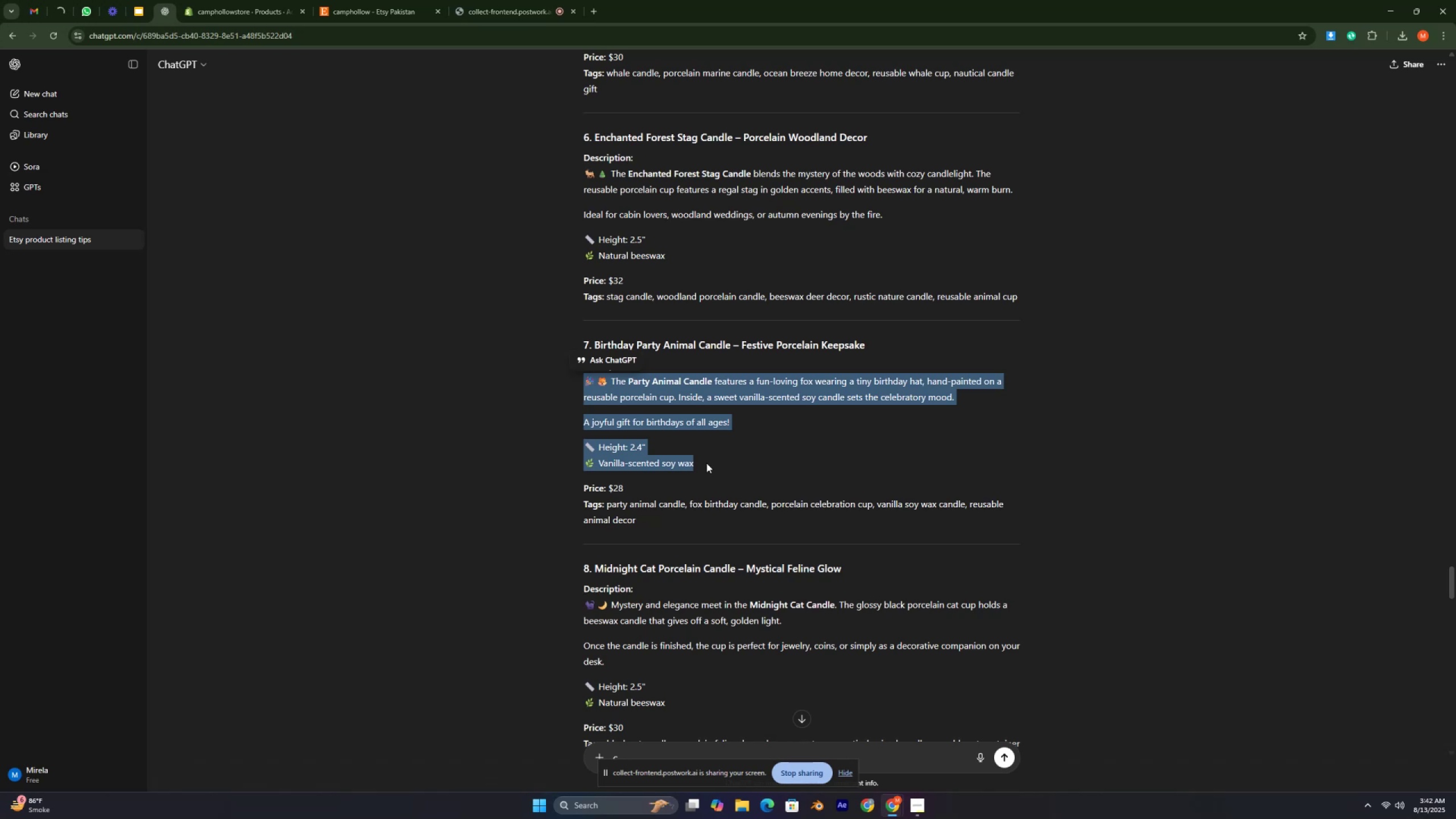 
key(Control+ControlLeft)
 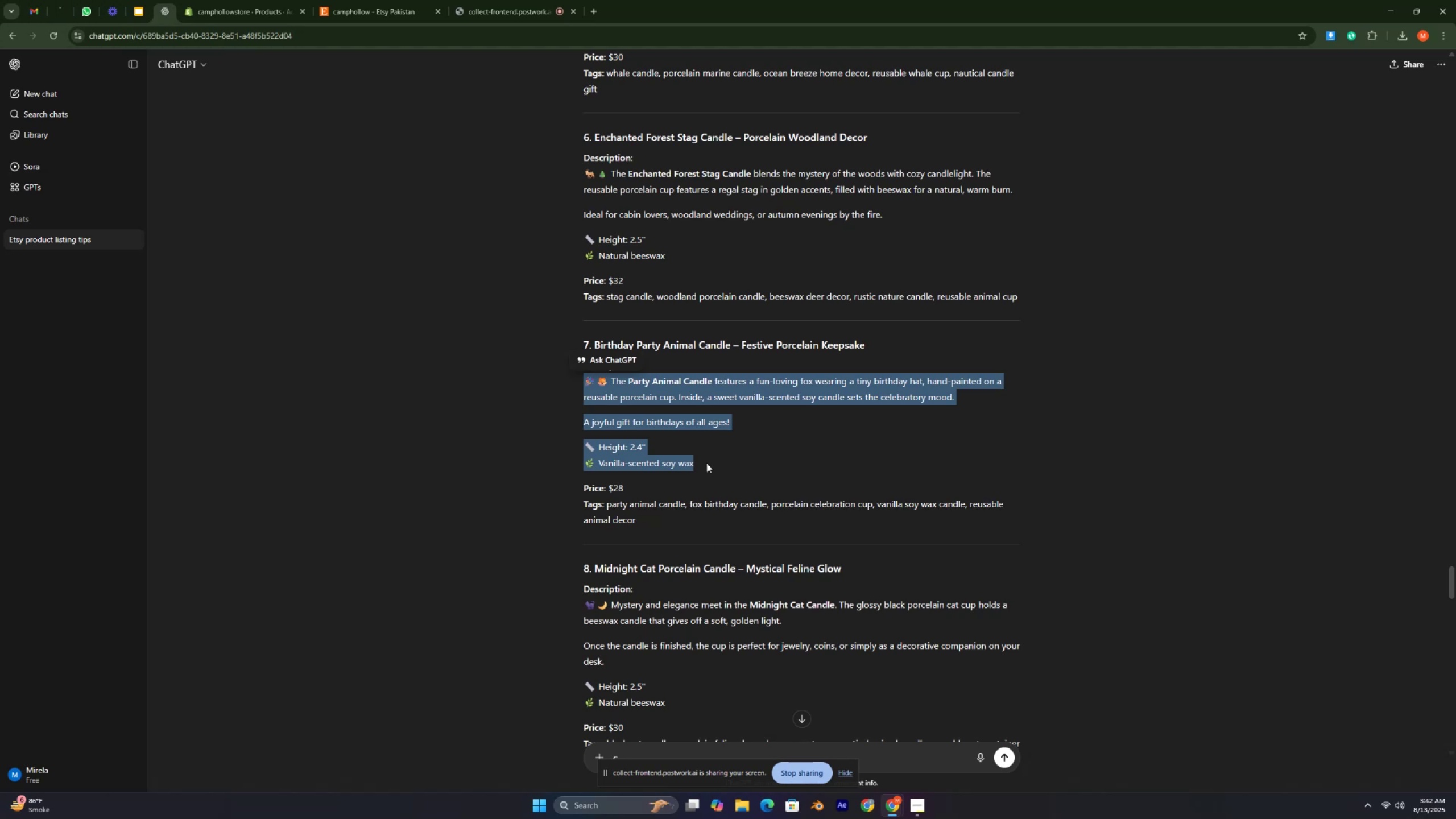 
wait(19.99)
 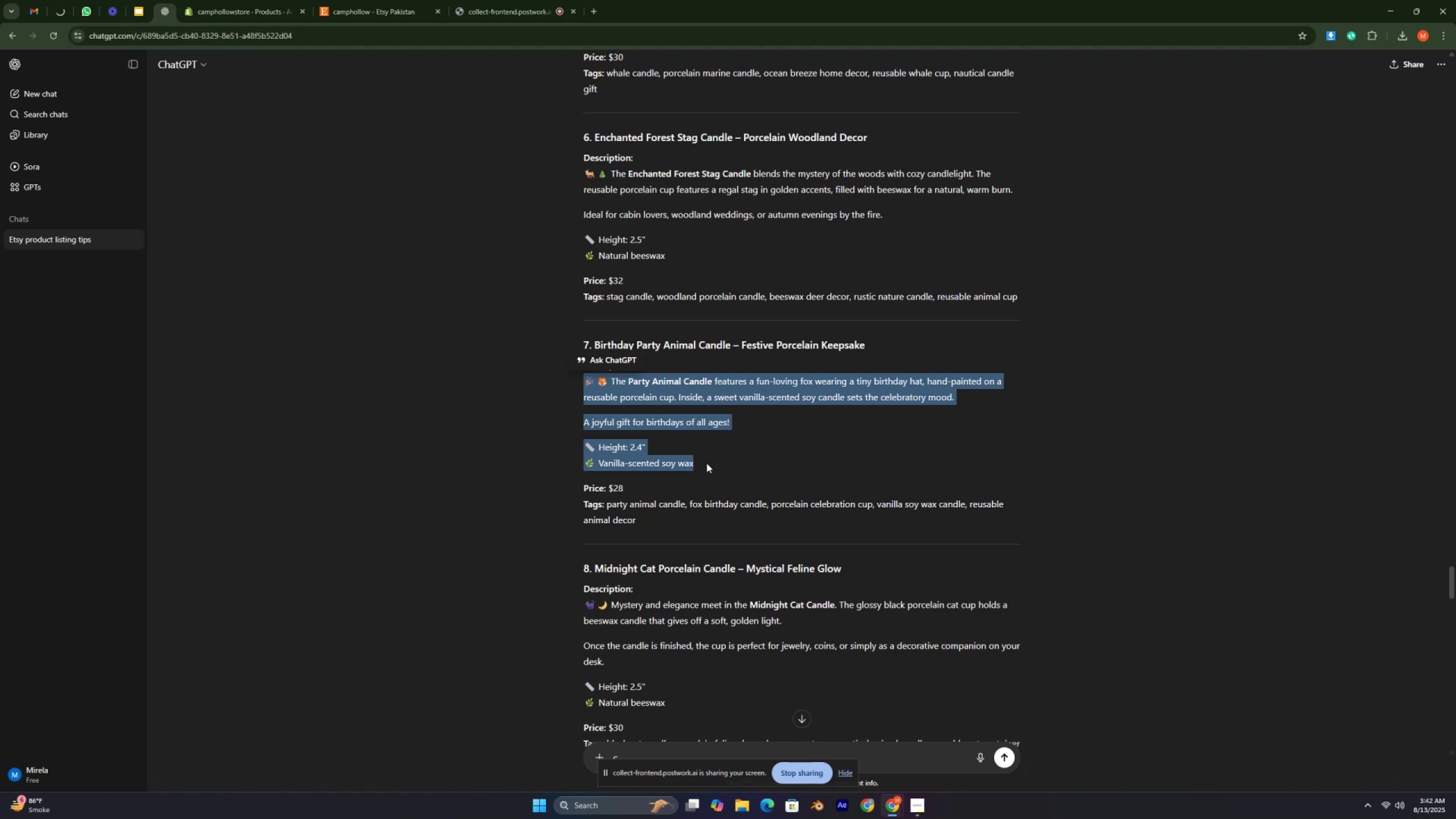 
key(Control+C)
 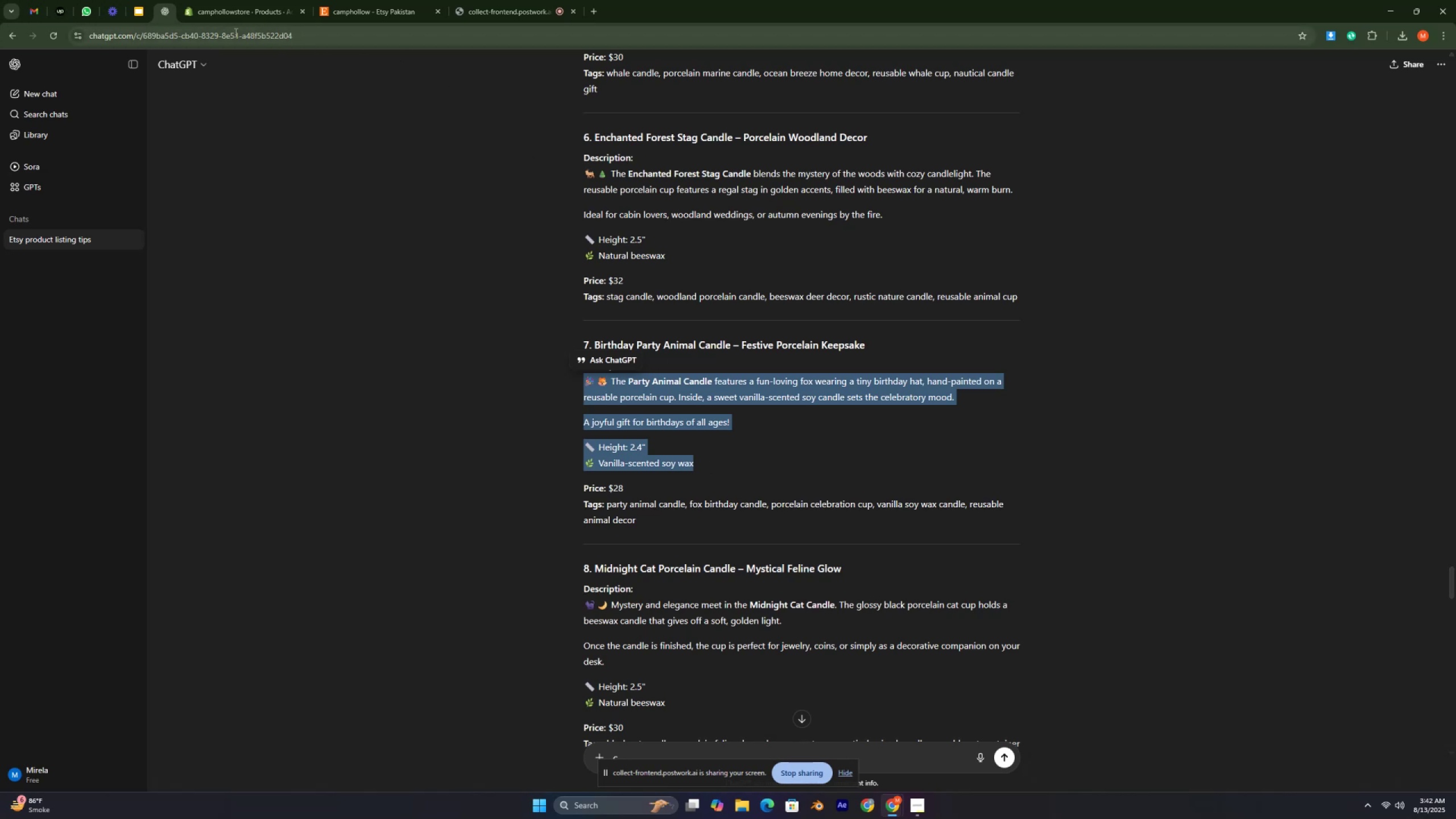 
left_click([235, 15])
 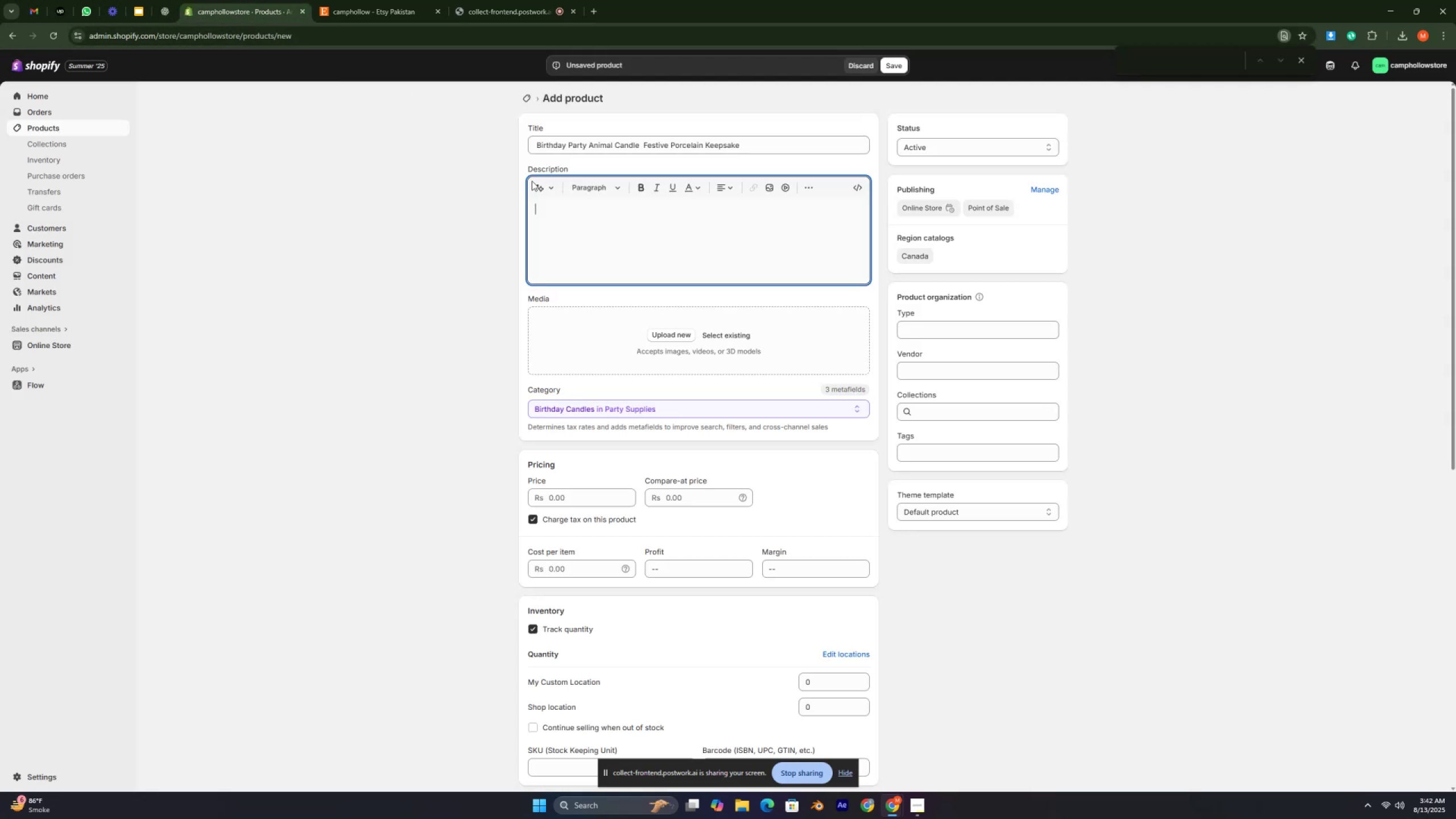 
key(Control+V)
 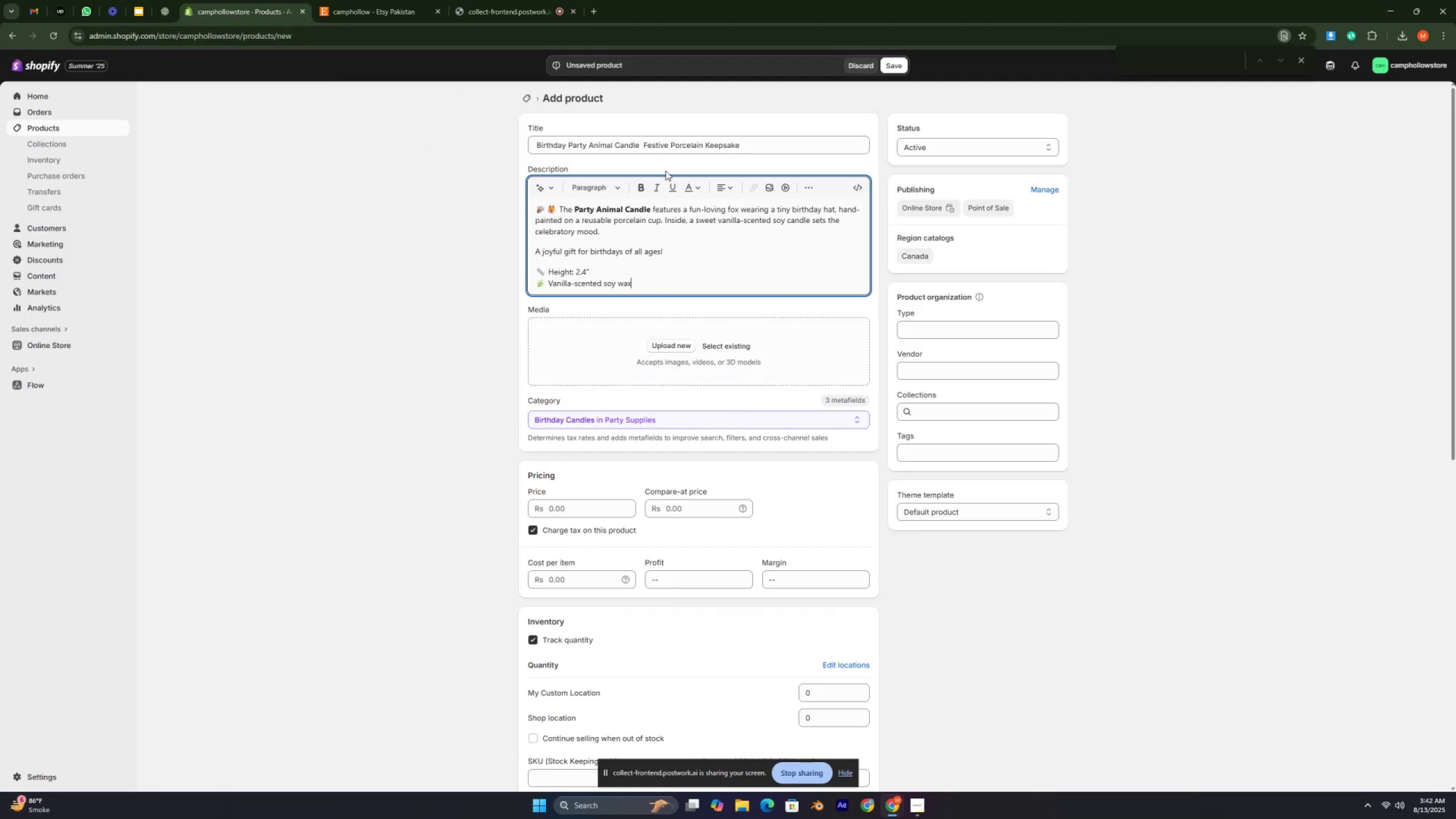 
left_click_drag(start_coordinate=[638, 140], to_coordinate=[531, 131])
 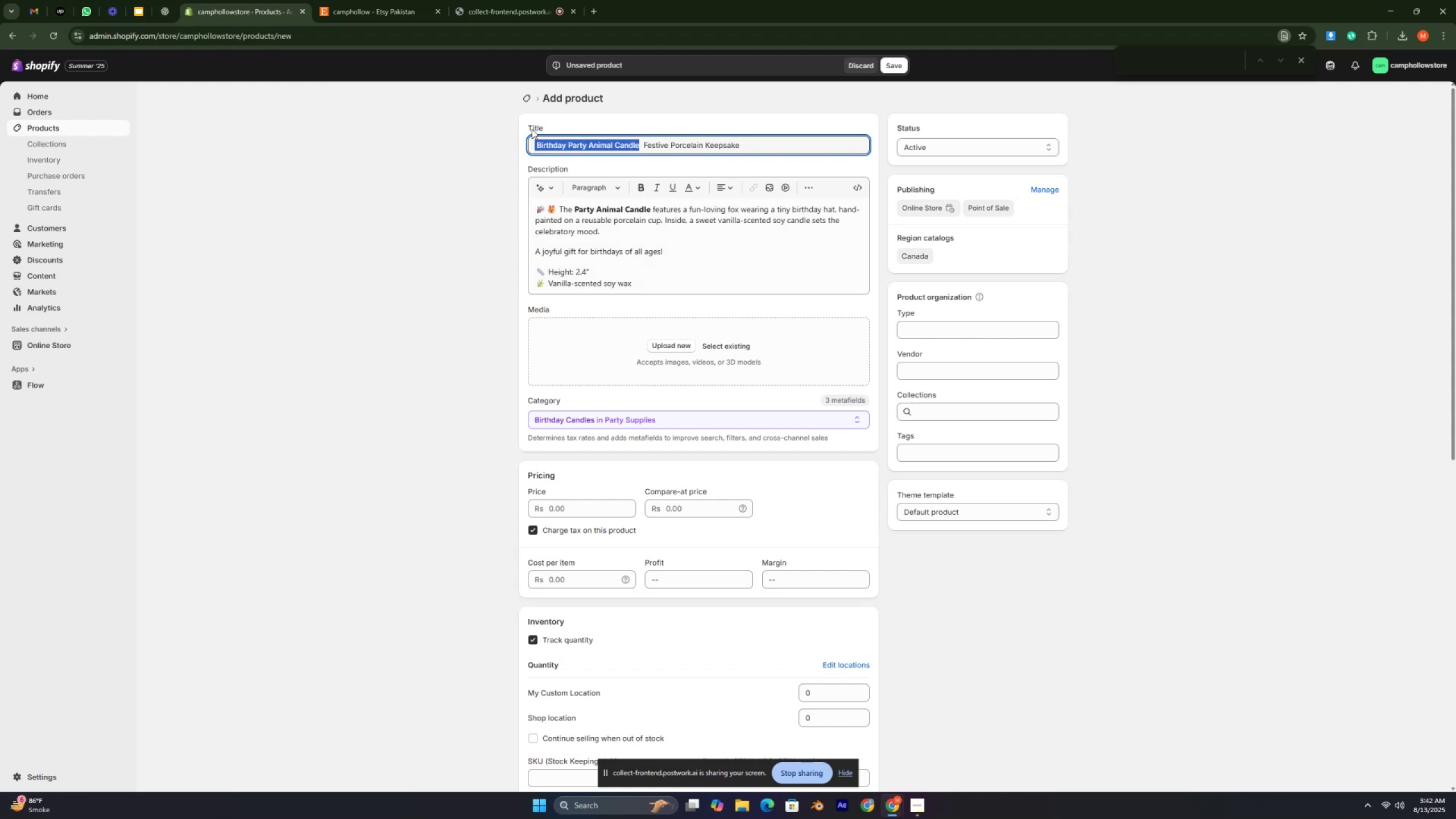 
key(Control+C)
 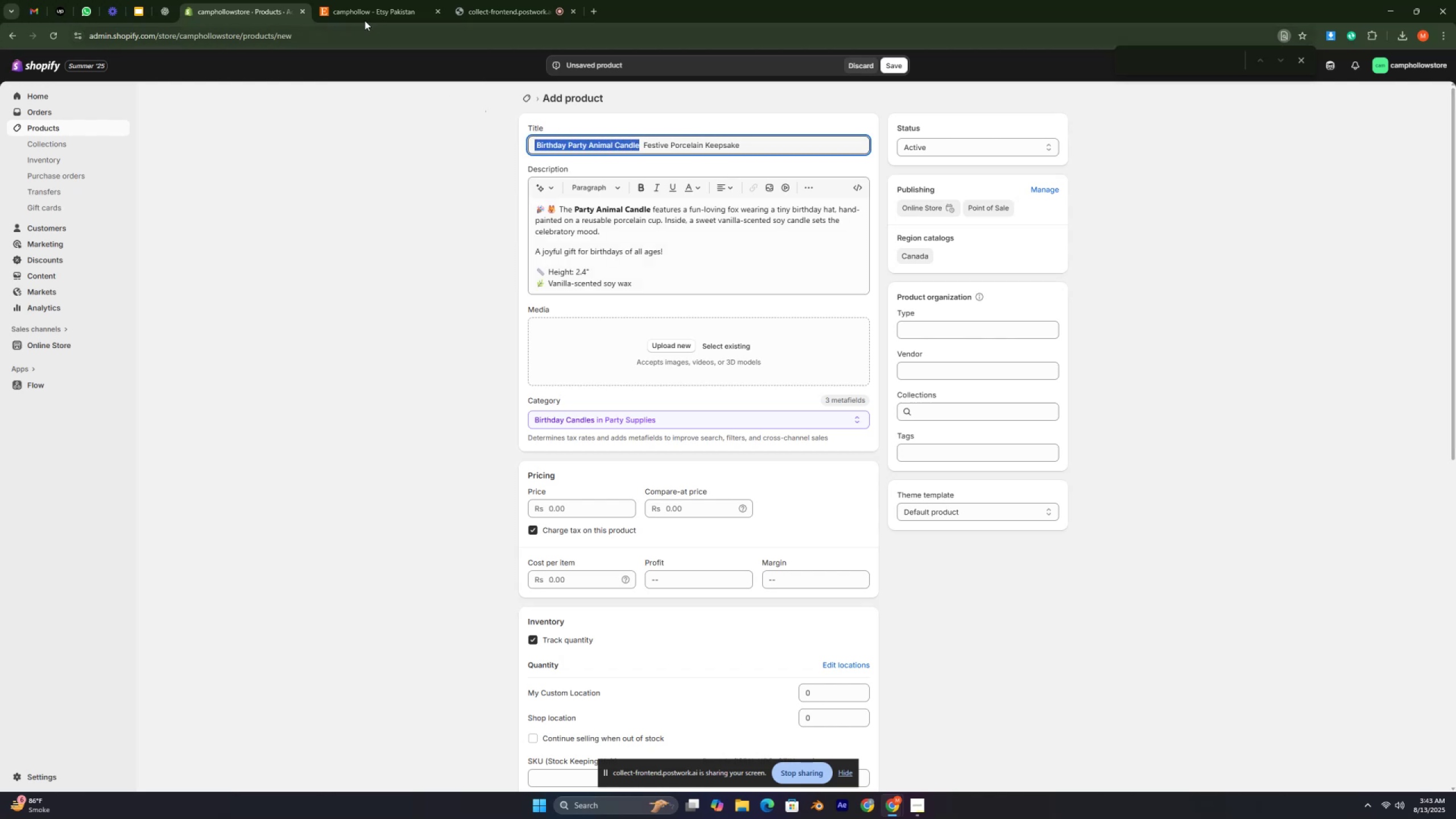 
left_click([365, 16])
 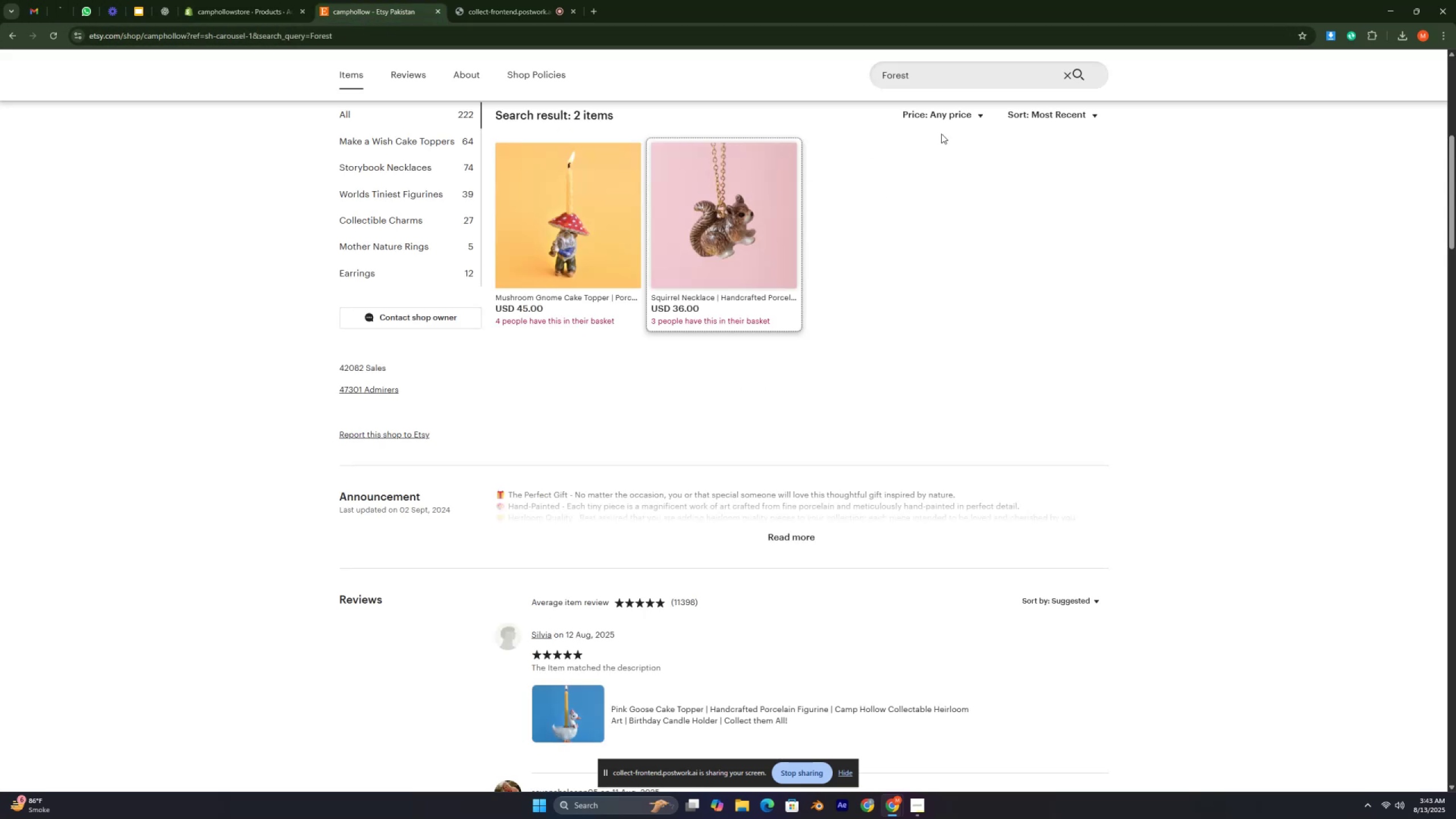 
left_click_drag(start_coordinate=[929, 82], to_coordinate=[929, 80])
 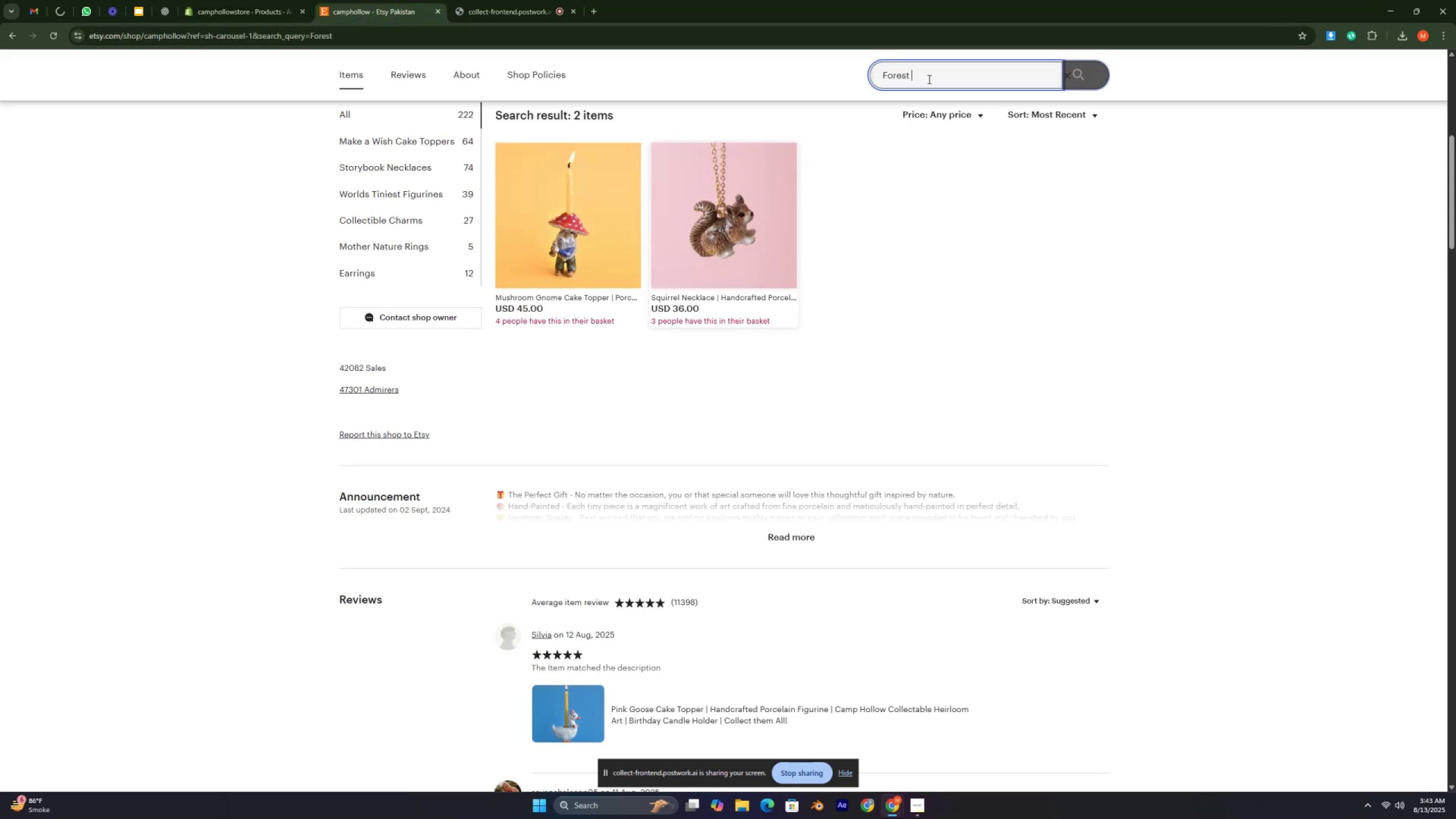 
double_click([928, 79])
 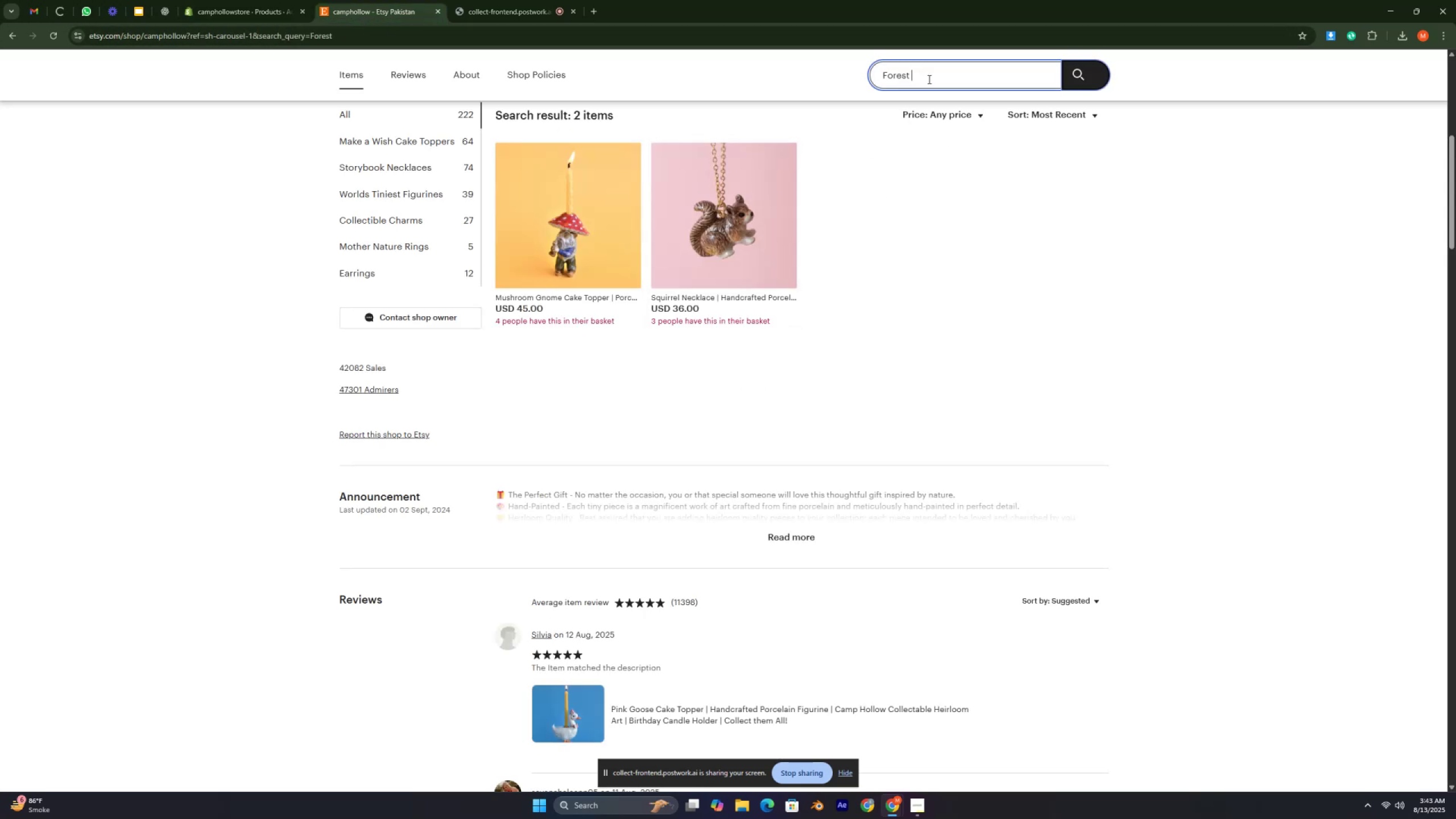 
triple_click([928, 79])
 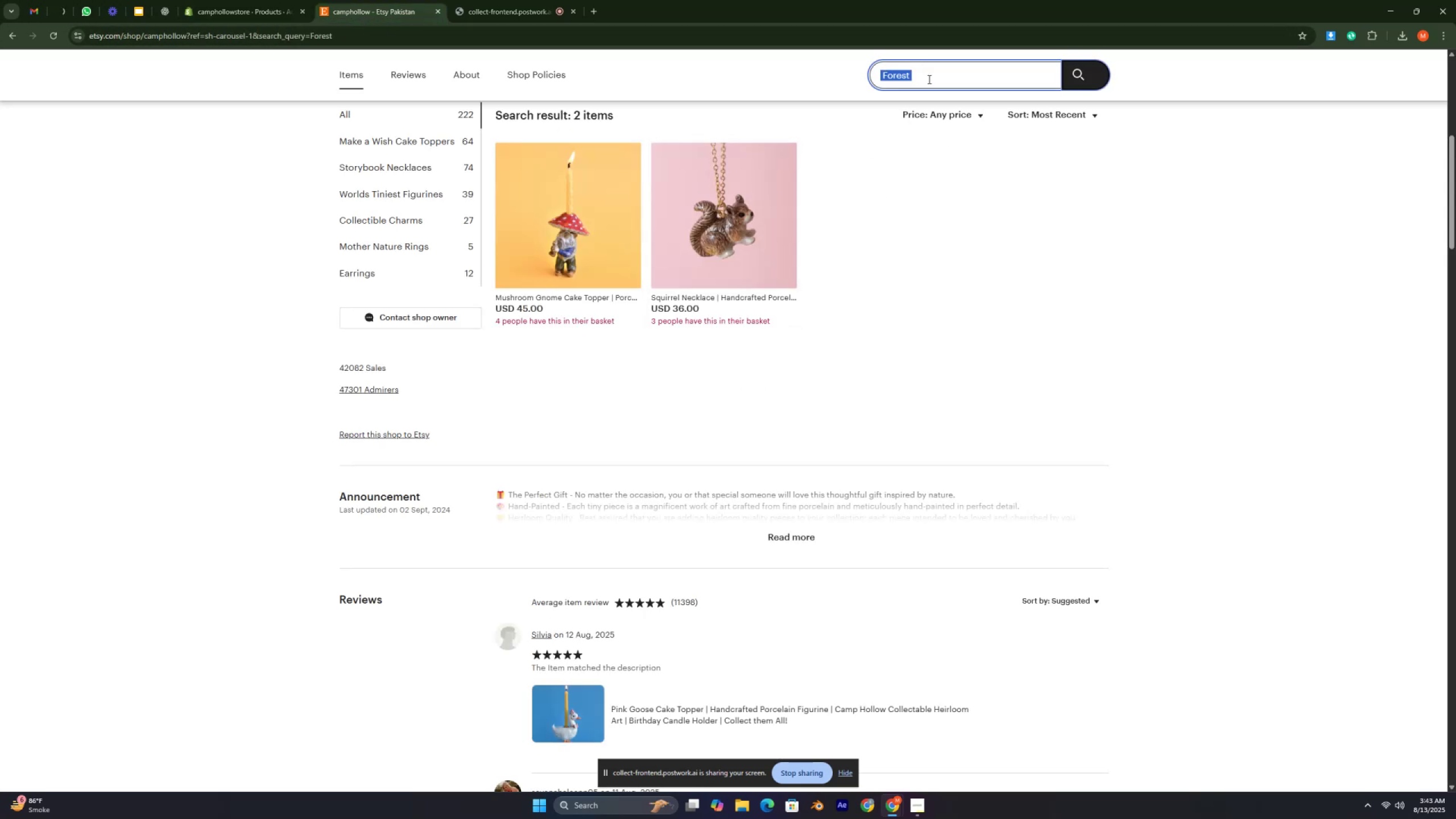 
triple_click([928, 79])
 